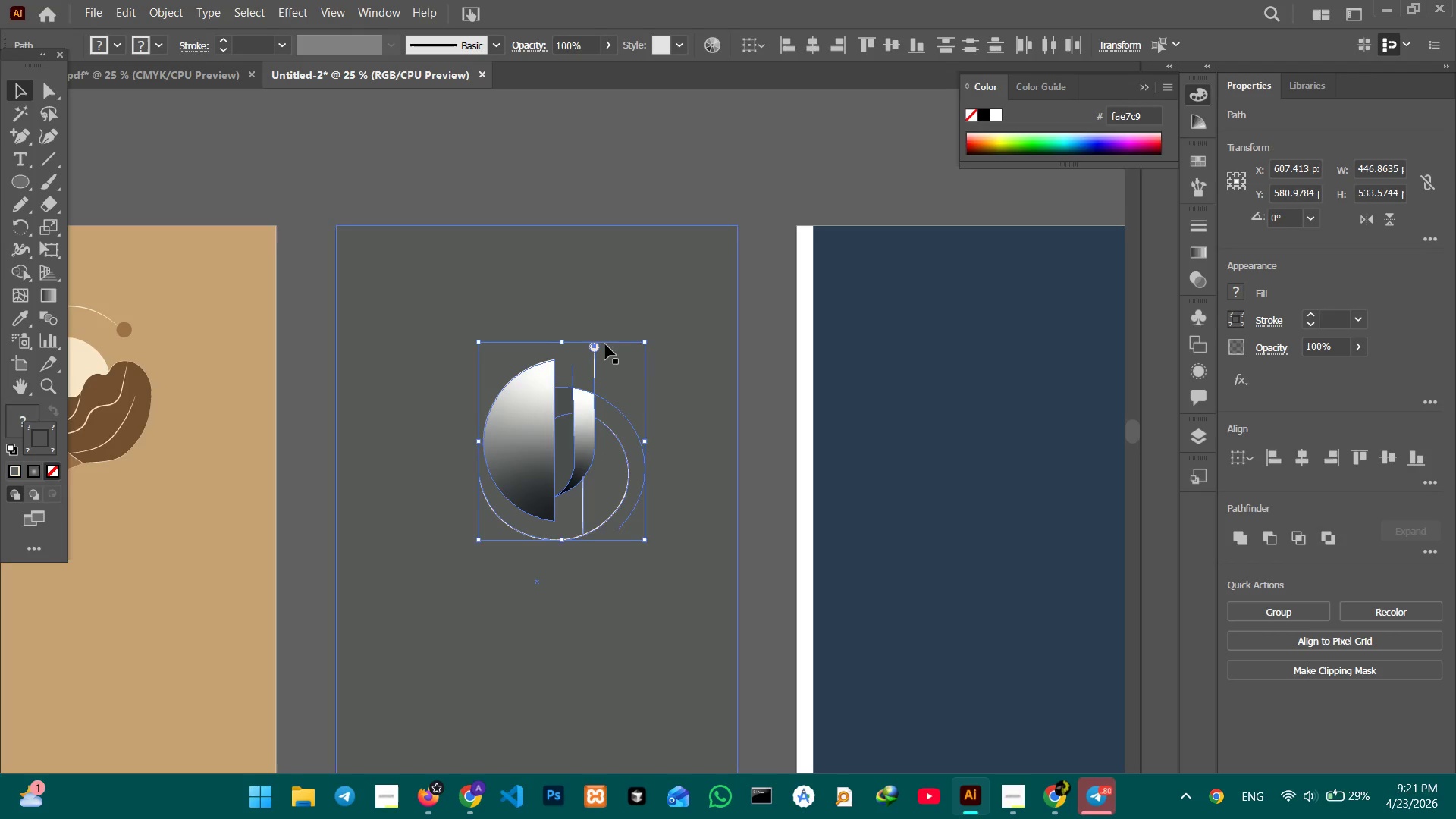 
scroll: coordinate [605, 344], scroll_direction: down, amount: 4.0
 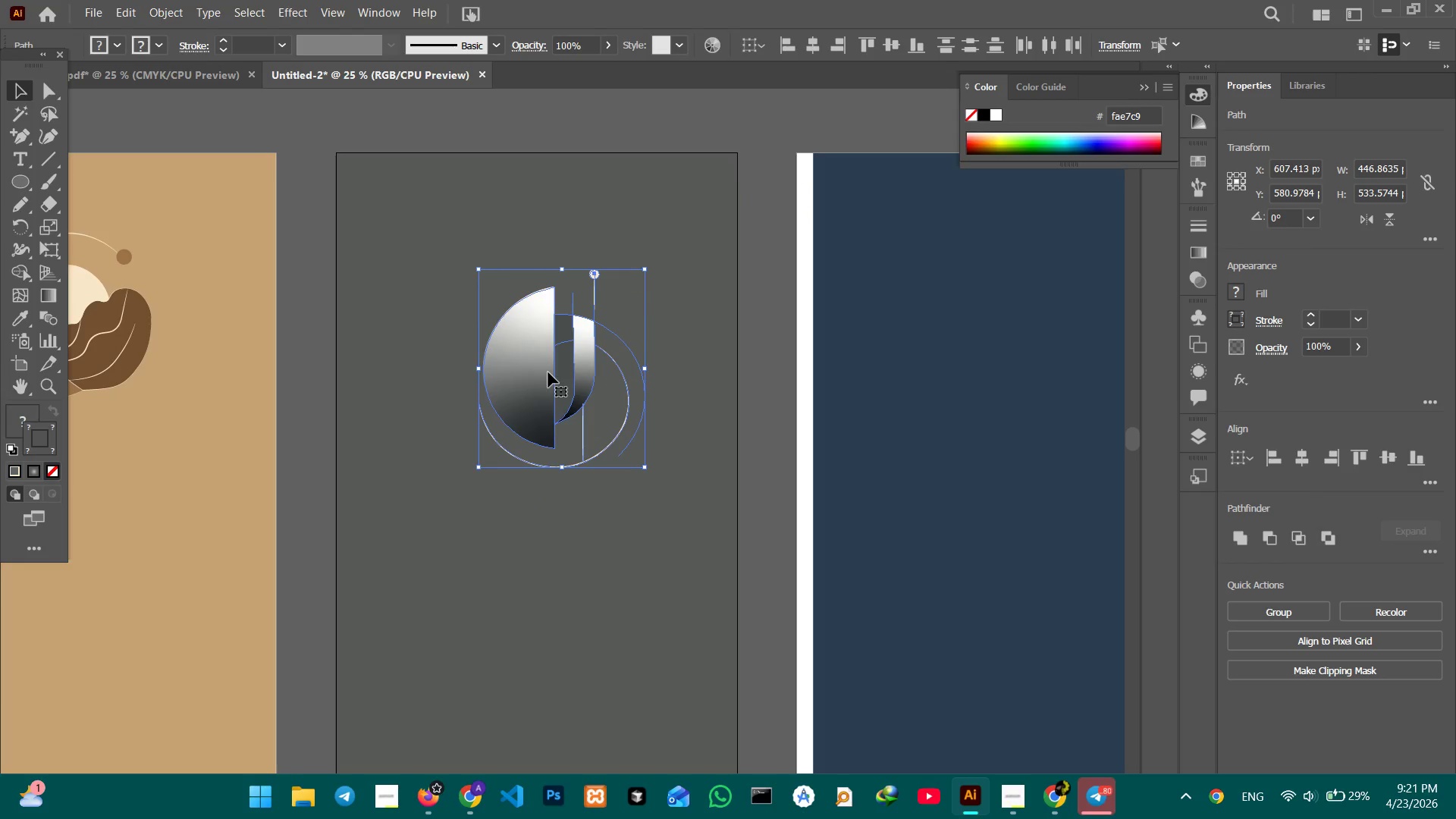 
left_click_drag(start_coordinate=[548, 372], to_coordinate=[525, 340])
 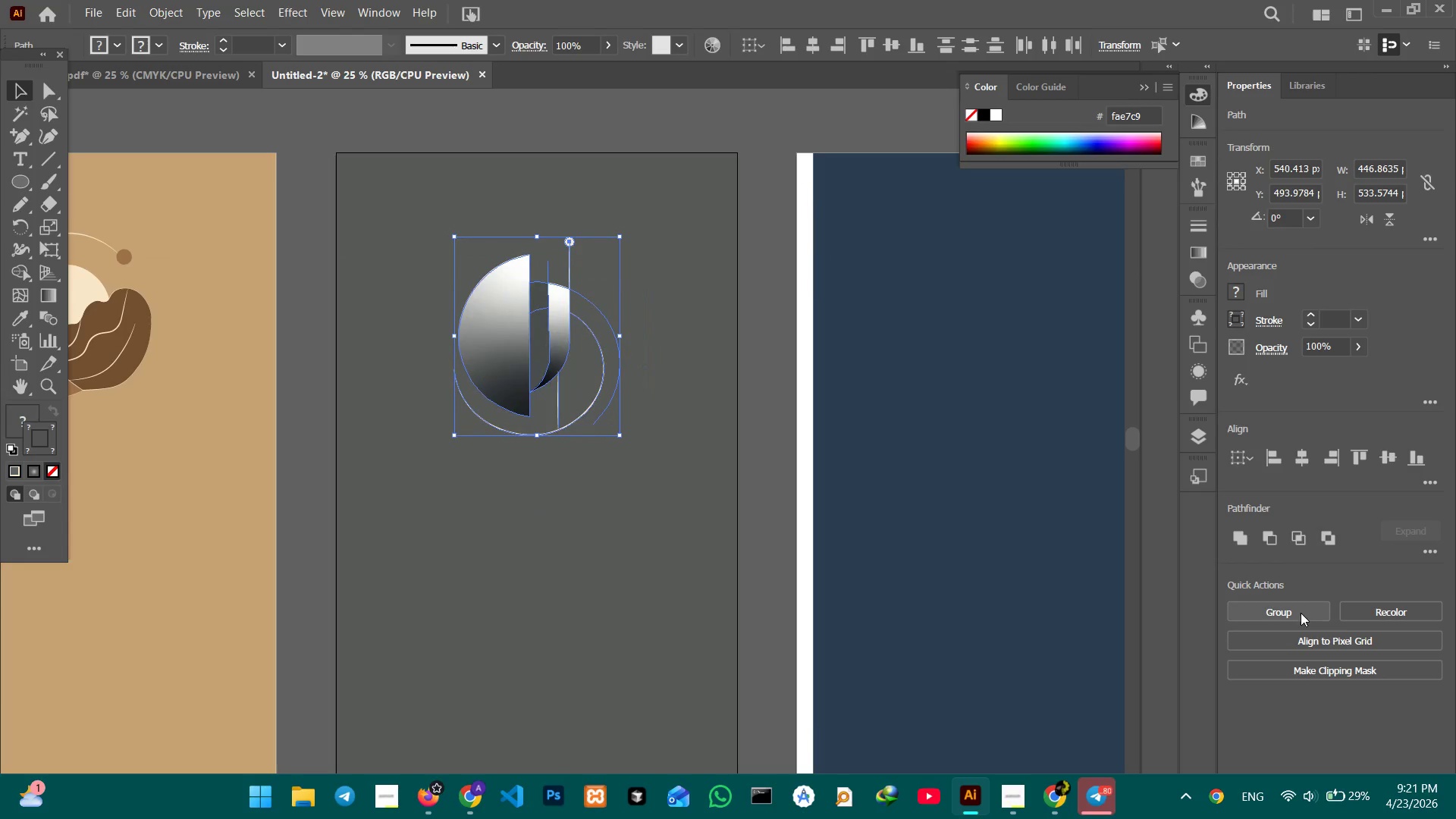 
left_click([1301, 612])
 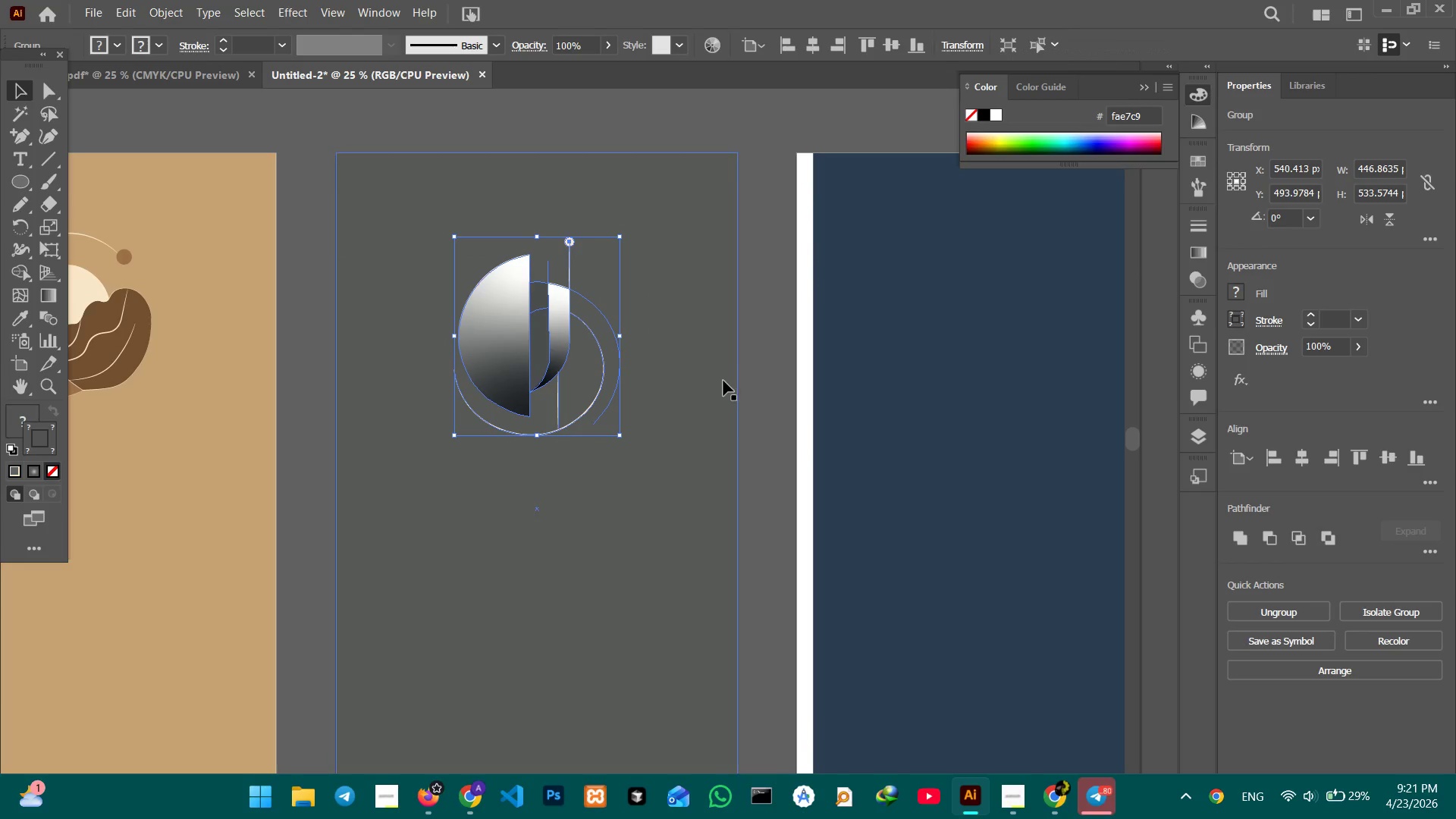 
double_click([723, 381])
 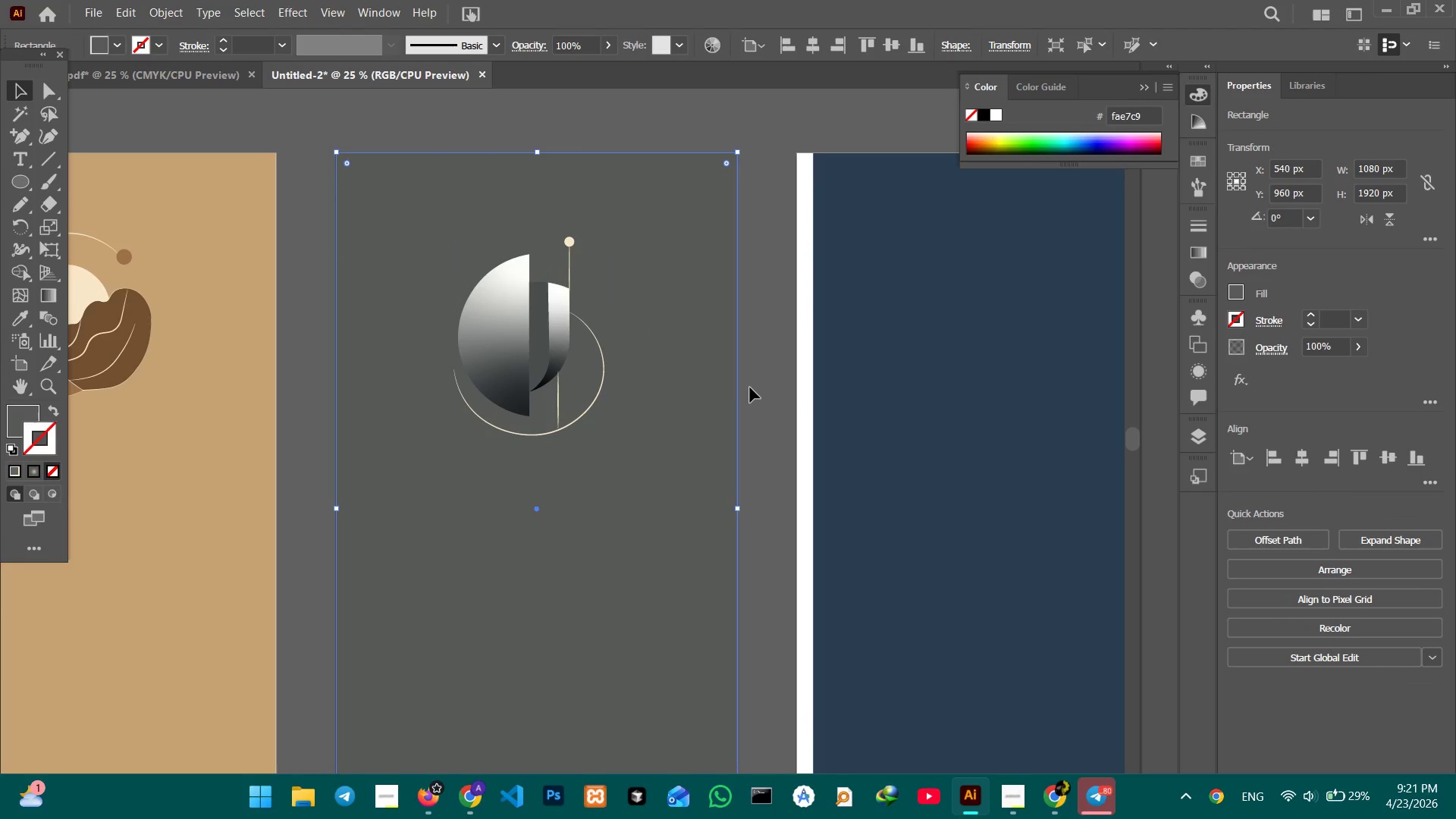 
left_click([750, 388])
 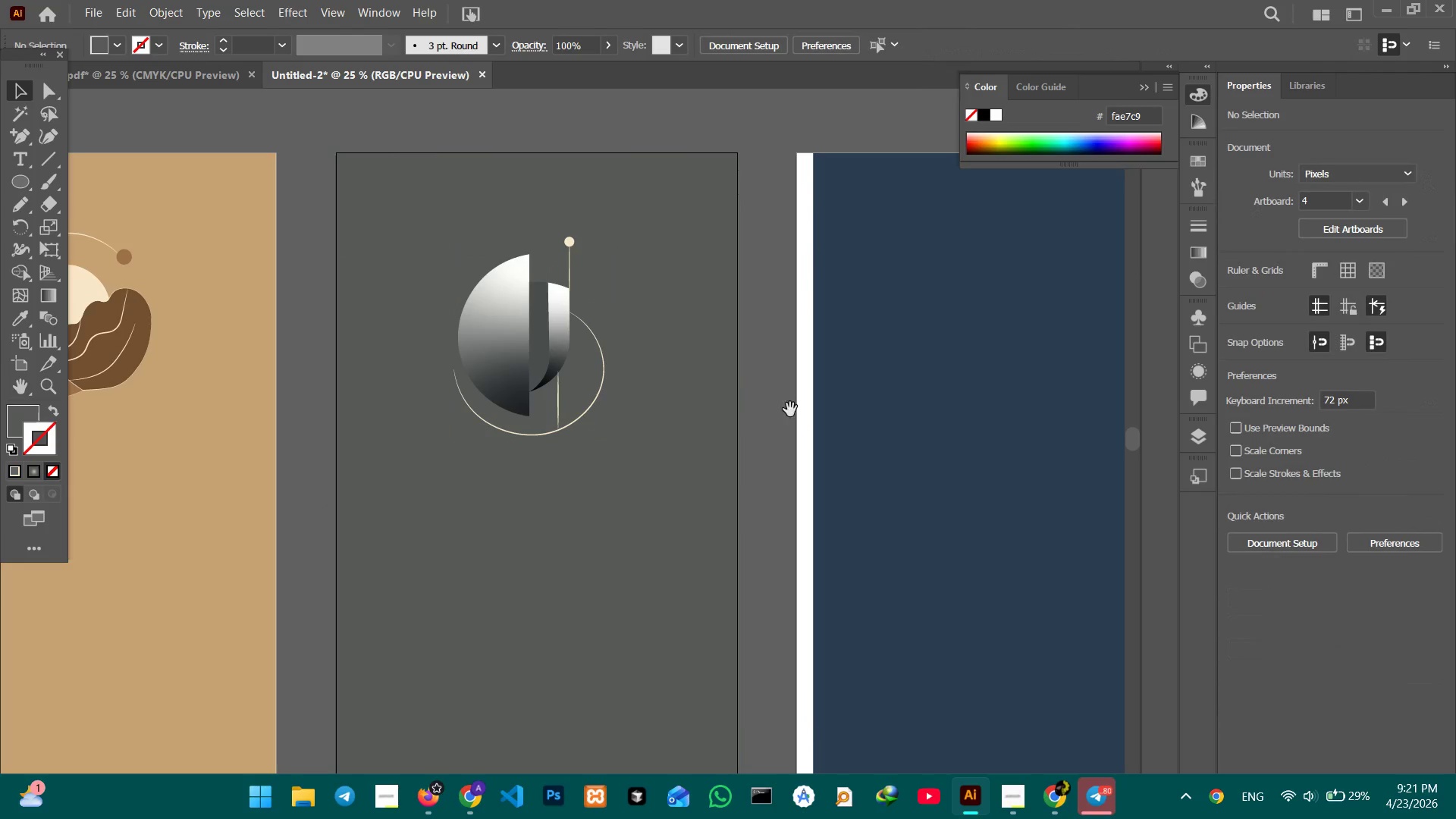 
hold_key(key=Space, duration=0.77)
 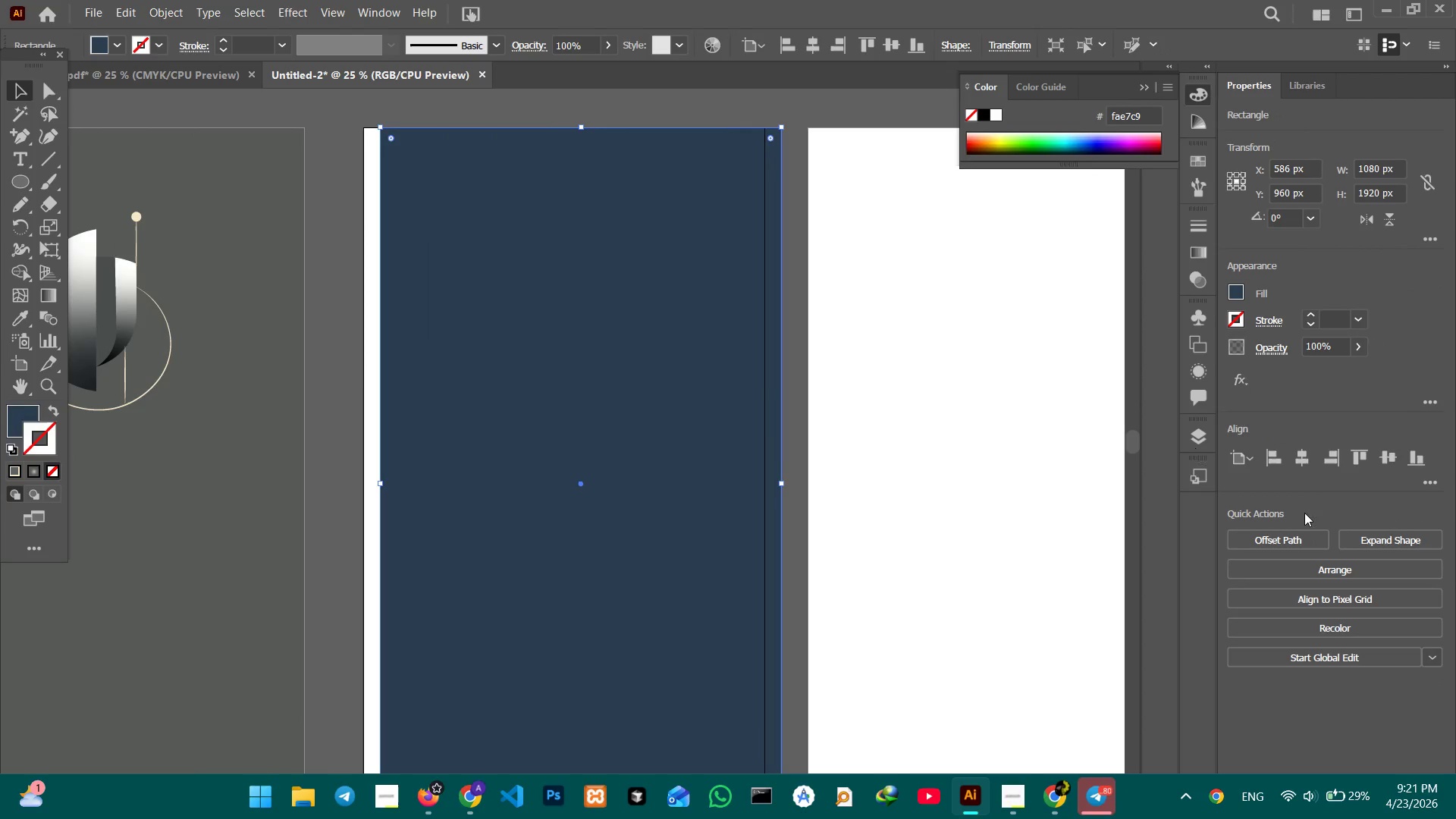 
left_click_drag(start_coordinate=[789, 410], to_coordinate=[356, 384])
 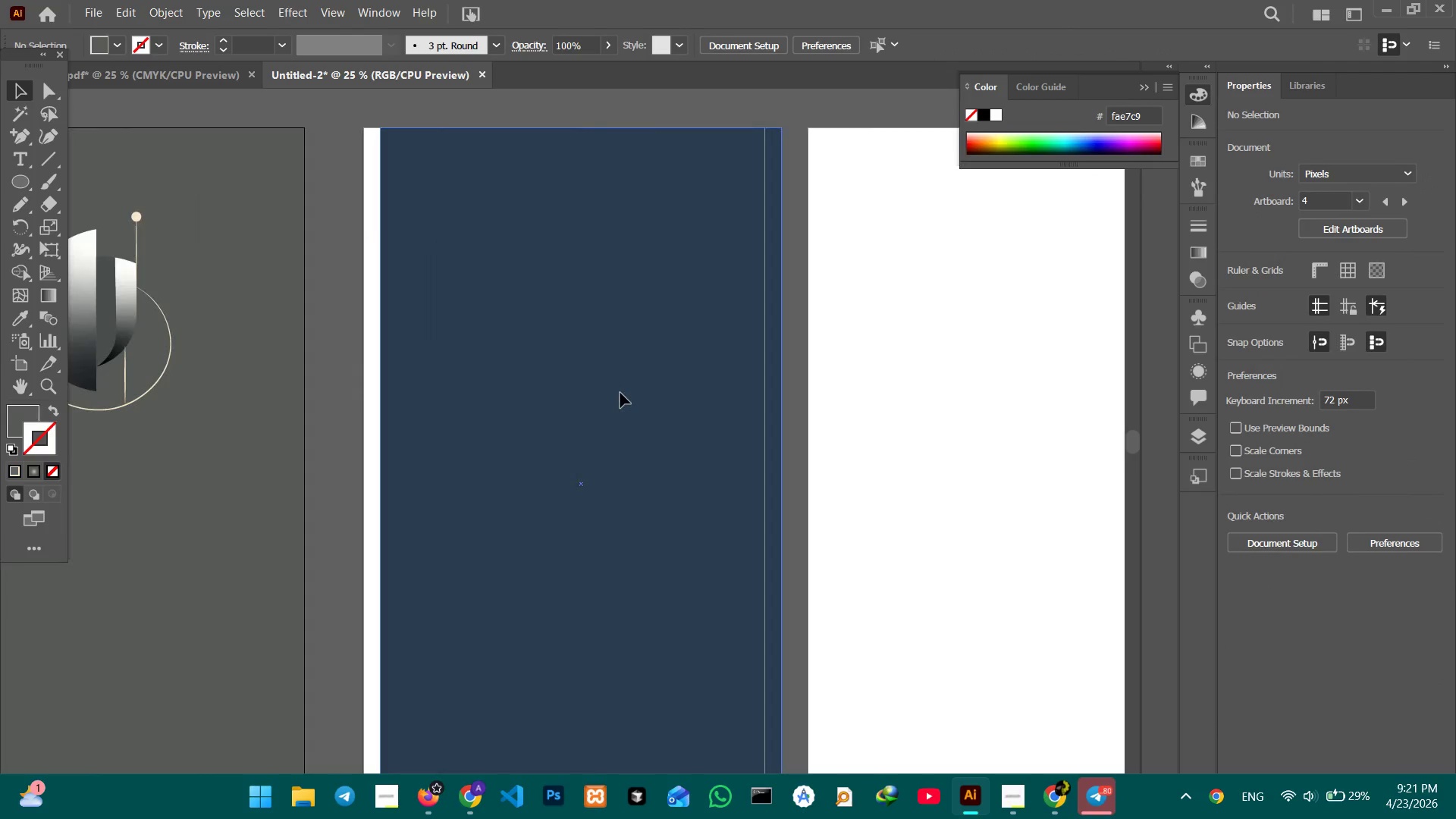 
left_click([620, 393])
 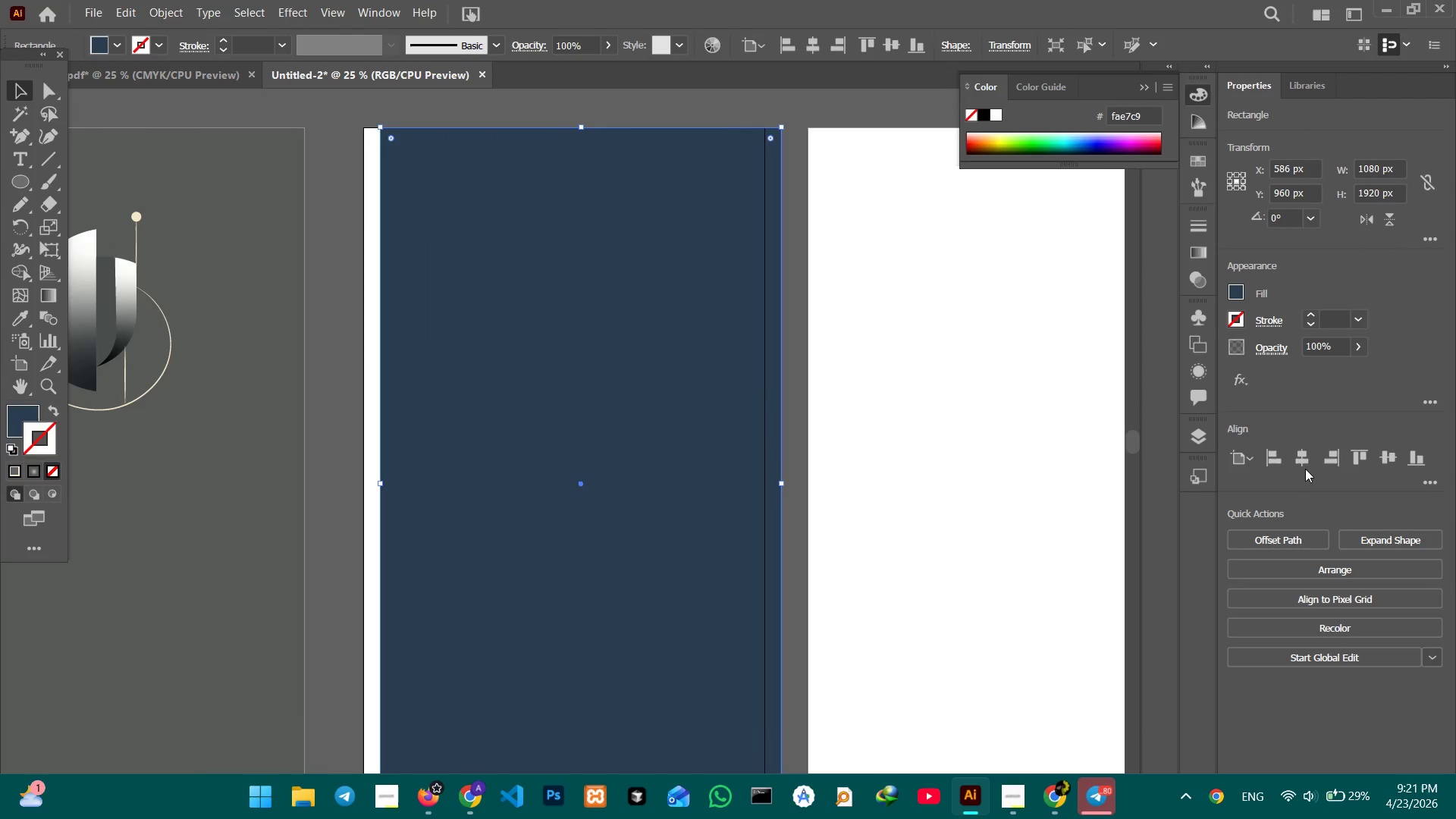 
left_click([1304, 459])
 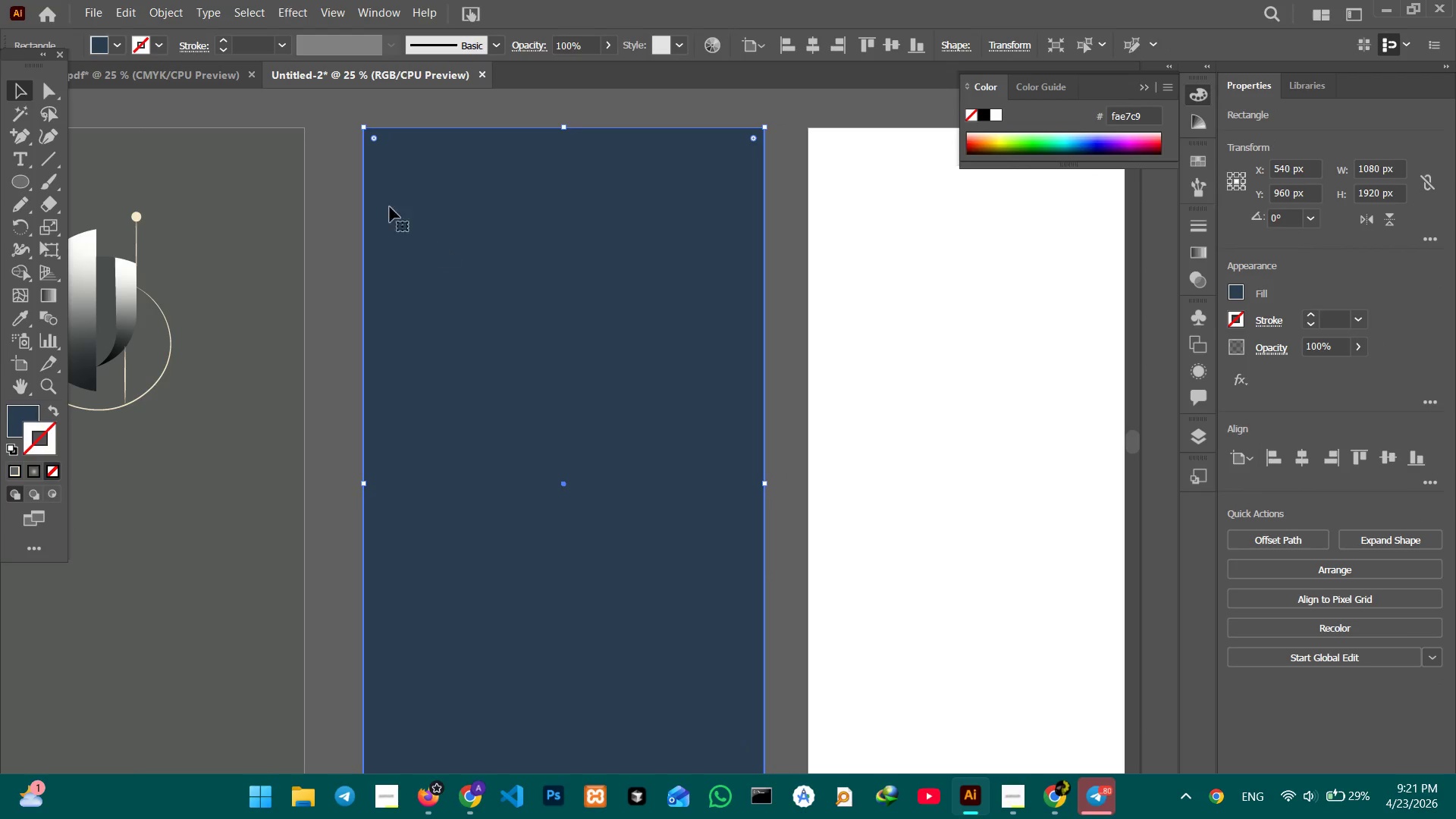 
hold_key(key=Space, duration=1.5)
 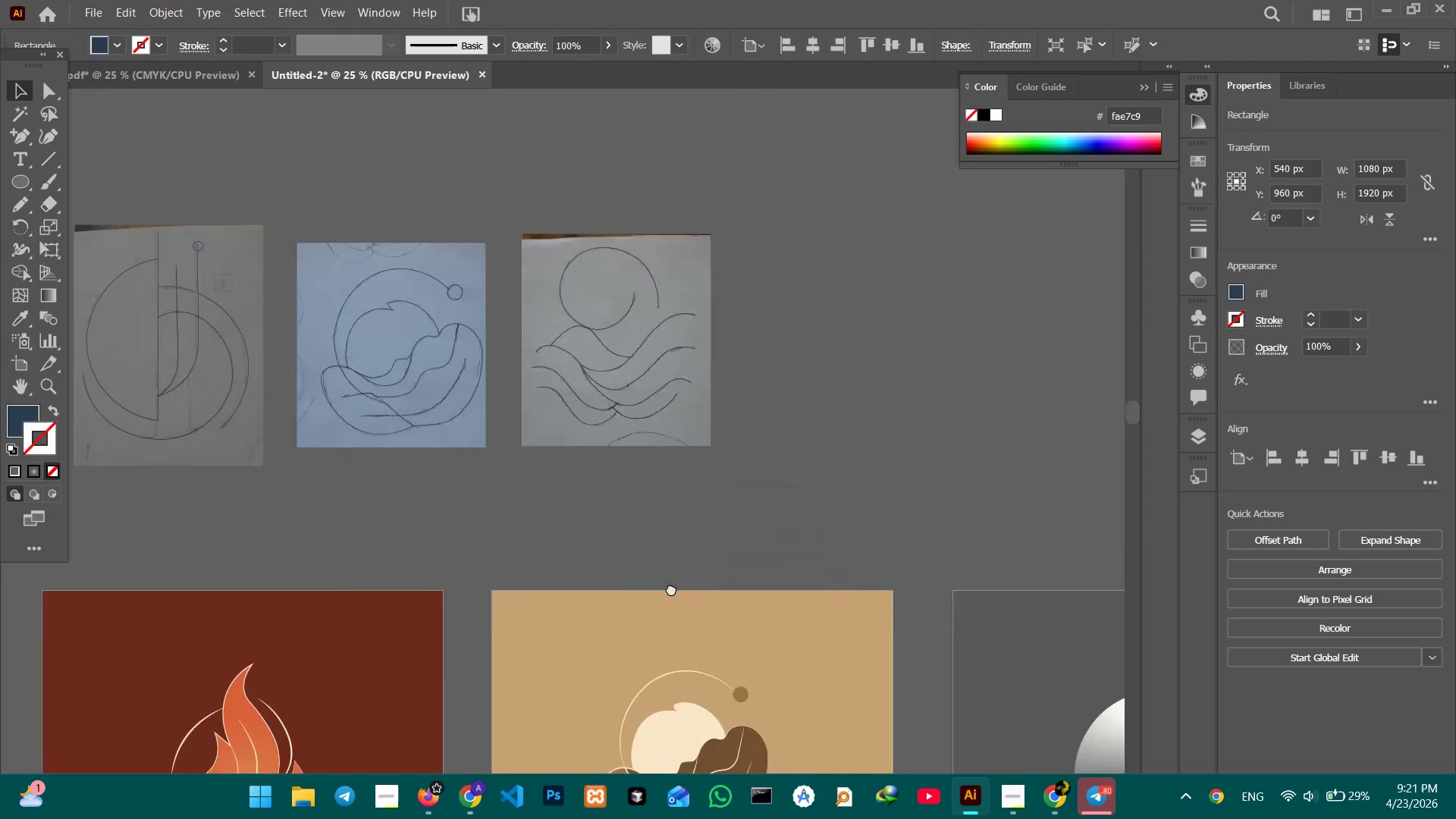 
left_click_drag(start_coordinate=[422, 331], to_coordinate=[944, 364])
 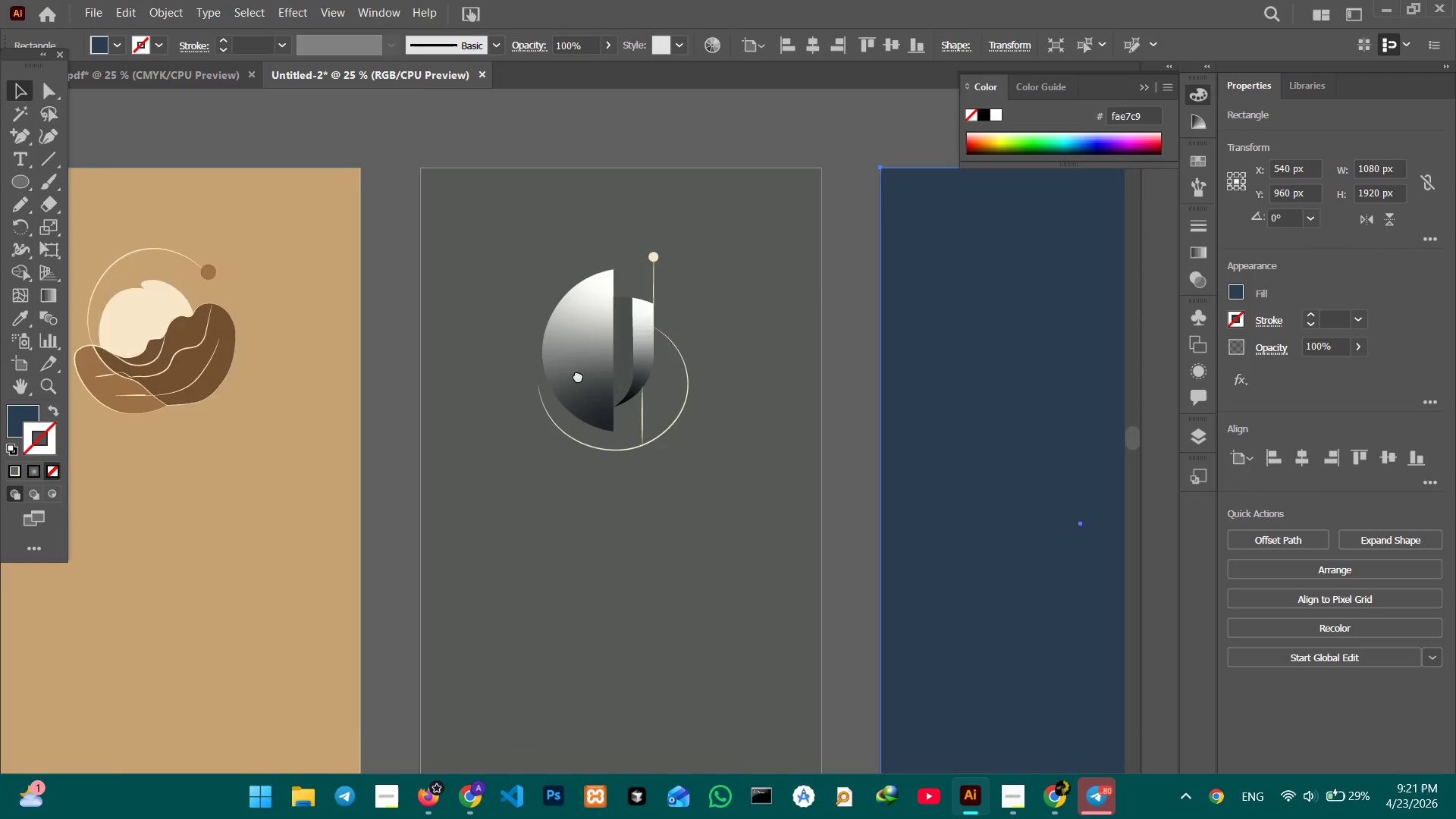 
left_click_drag(start_coordinate=[528, 353], to_coordinate=[880, 410])
 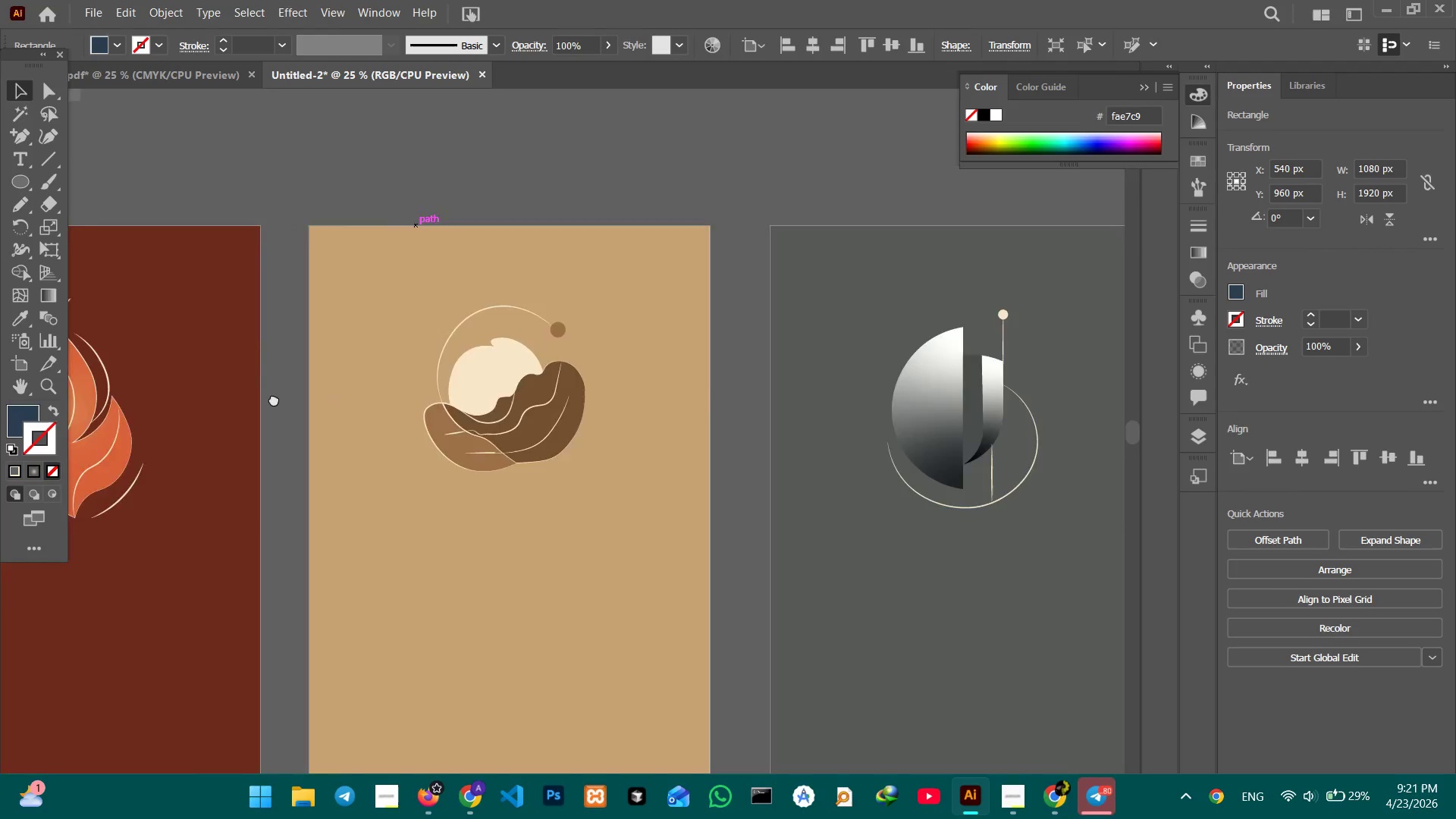 
left_click_drag(start_coordinate=[222, 386], to_coordinate=[752, 415])
 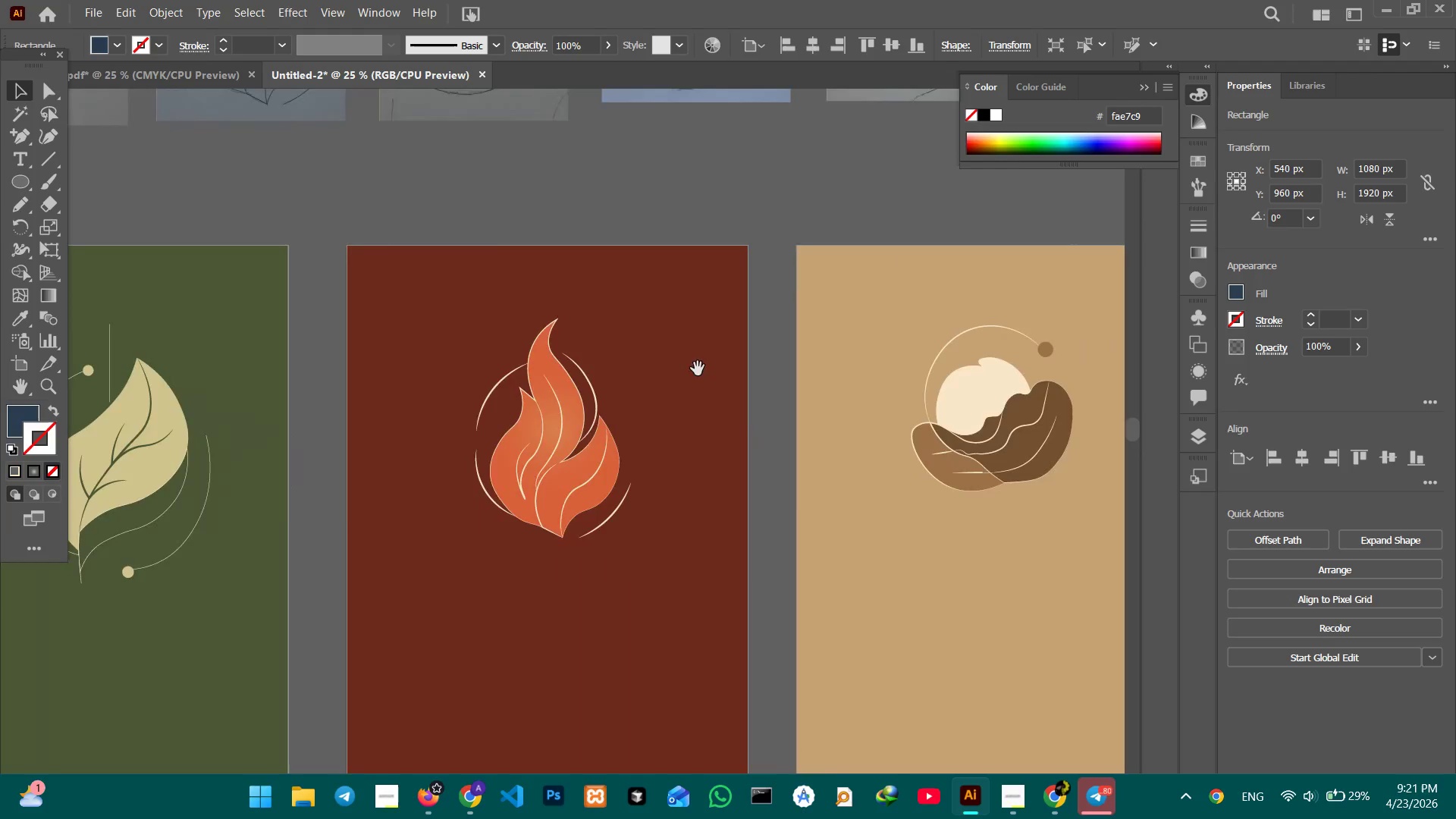 
hold_key(key=Space, duration=0.97)
 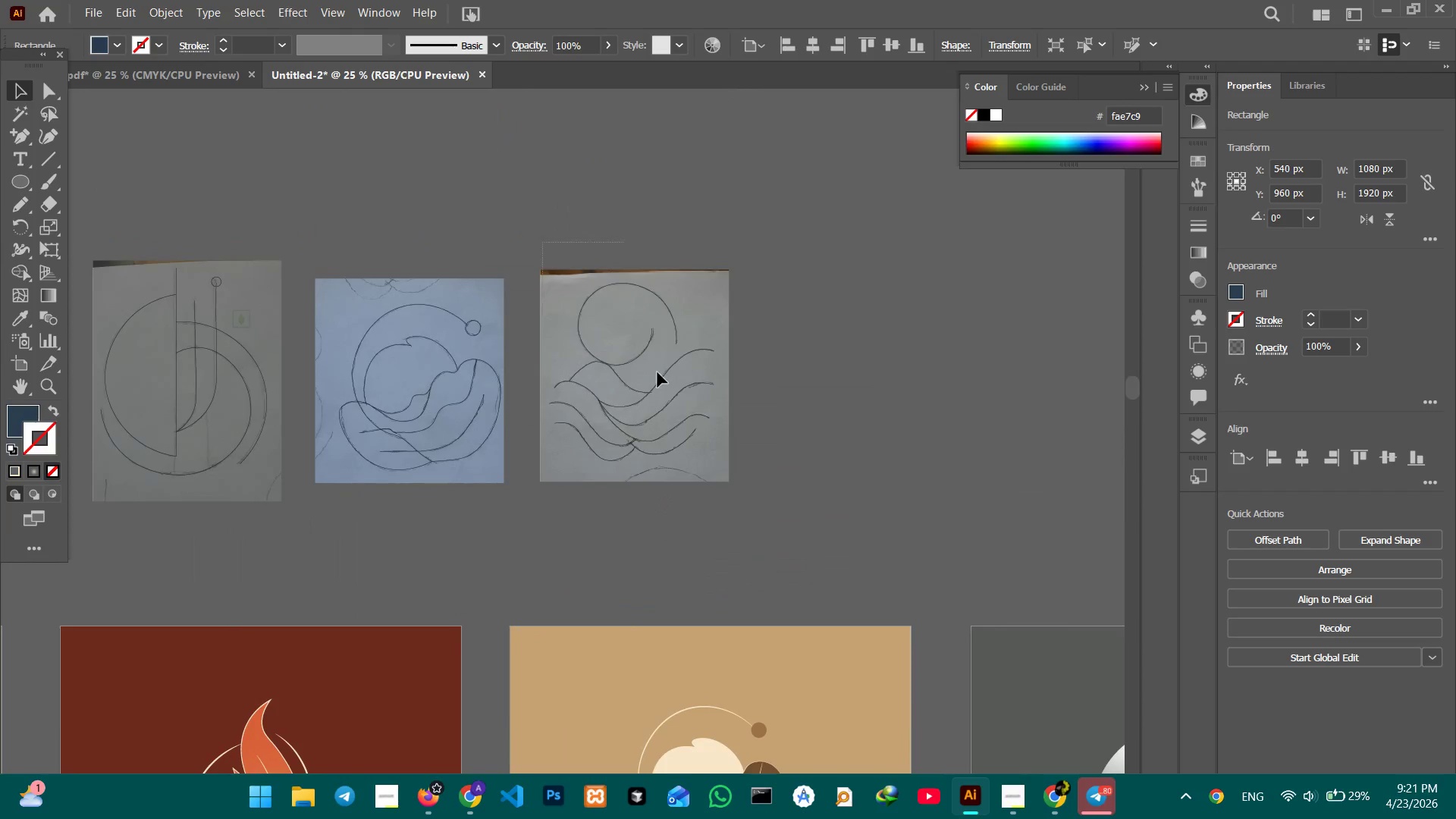 
left_click_drag(start_coordinate=[654, 375], to_coordinate=[374, 531])
 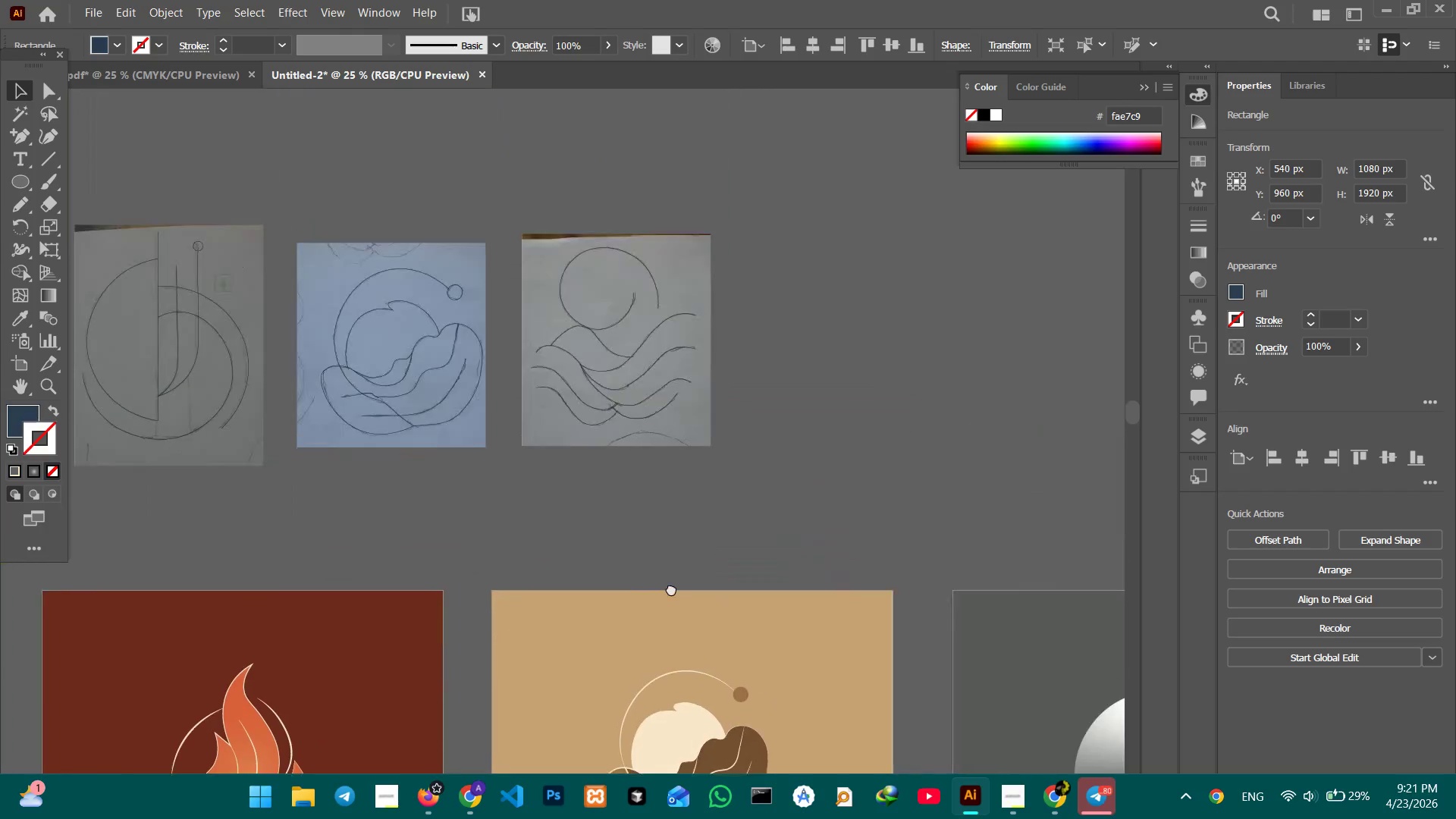 
left_click_drag(start_coordinate=[689, 378], to_coordinate=[682, 603])
 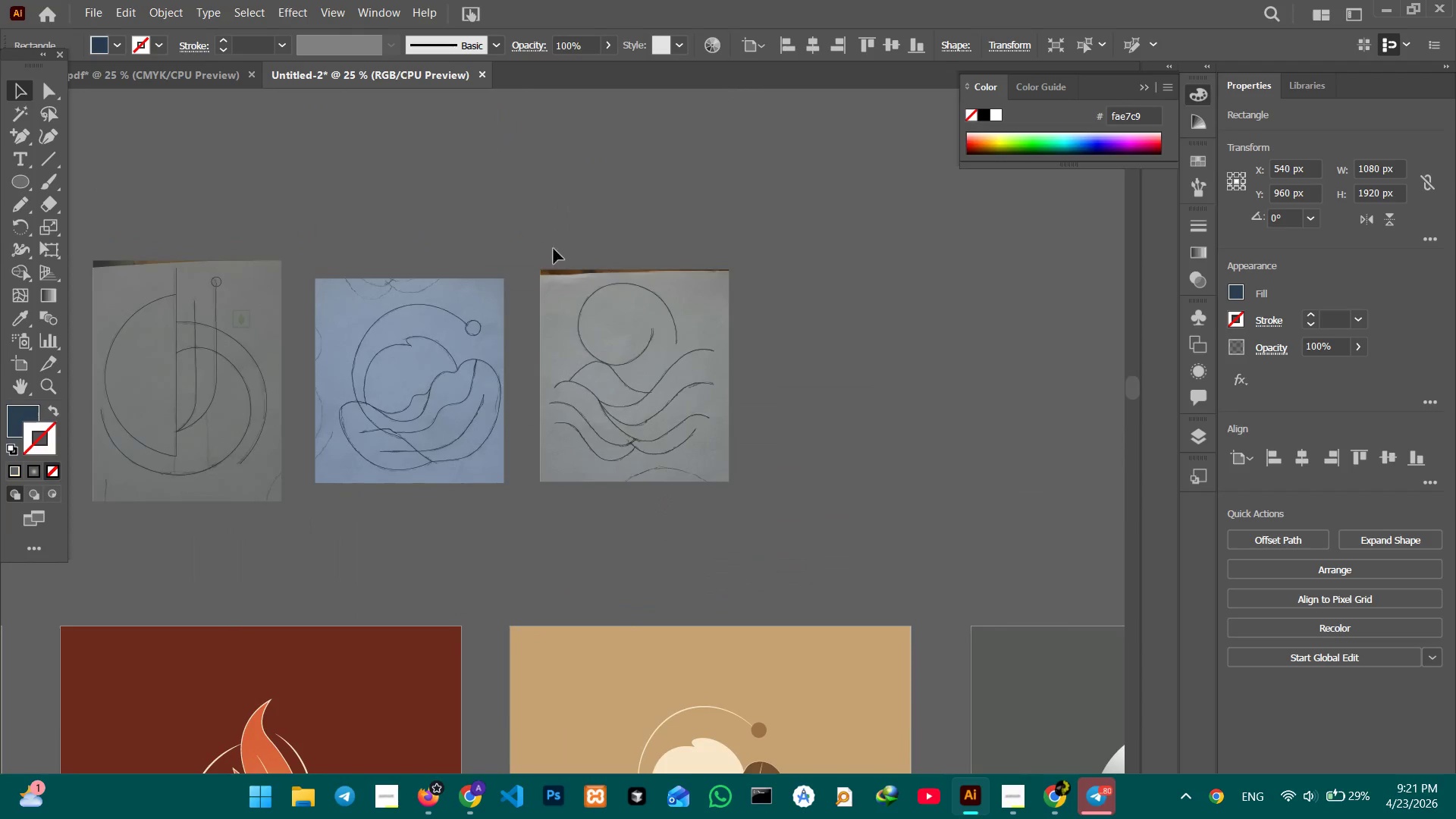 
left_click_drag(start_coordinate=[542, 242], to_coordinate=[728, 509])
 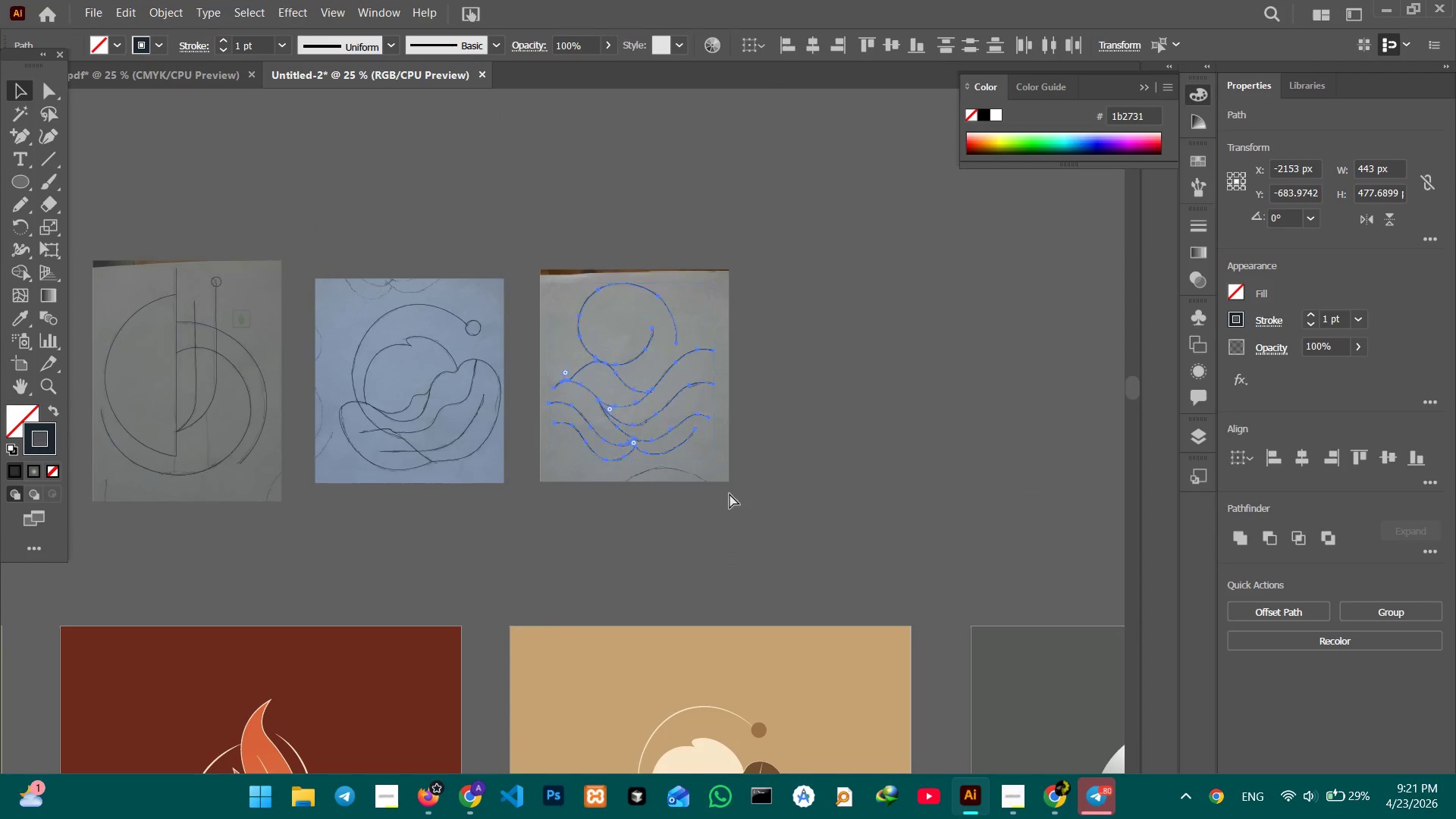 
key(Control+C)
 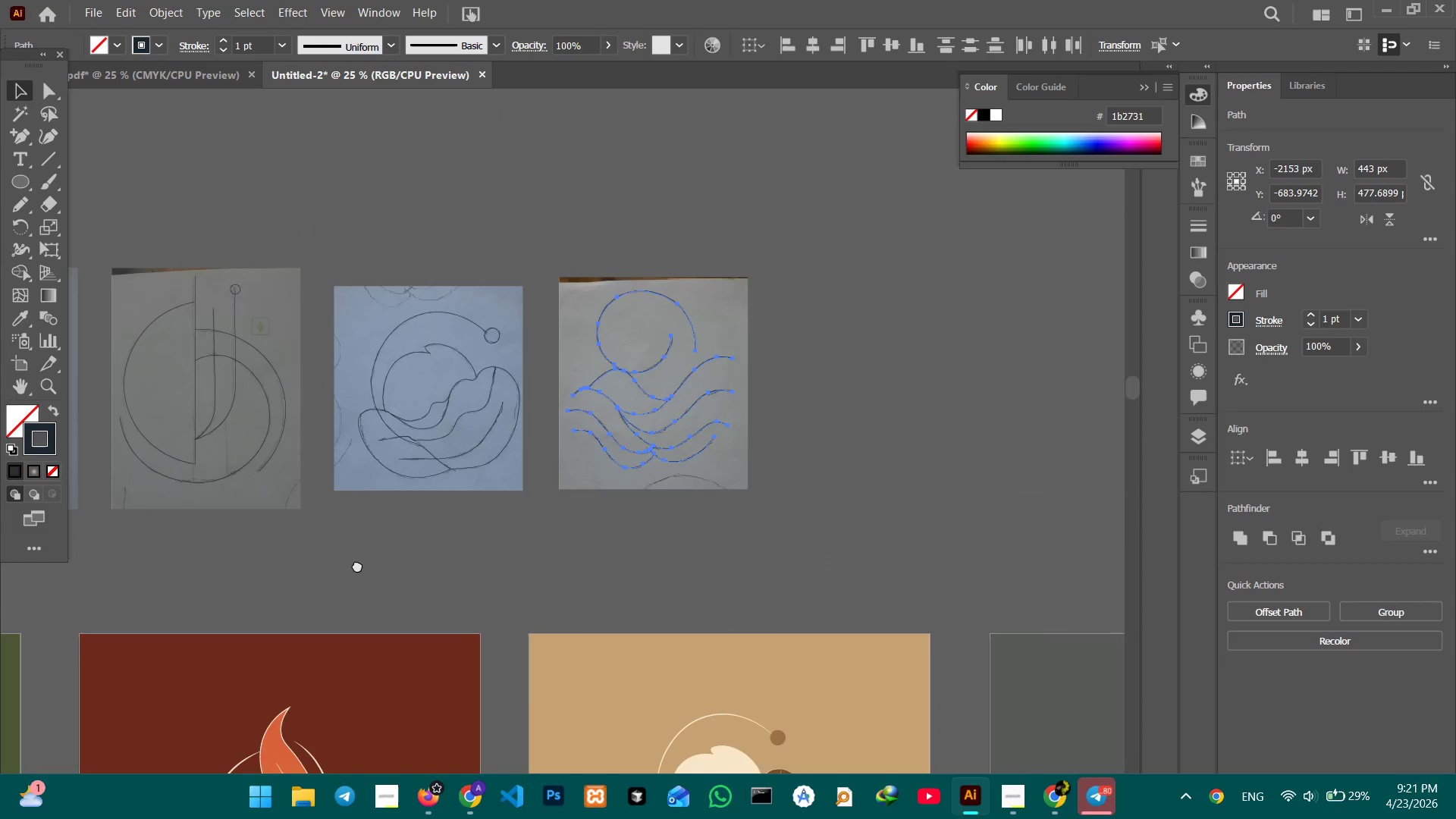 
hold_key(key=Space, duration=1.52)
 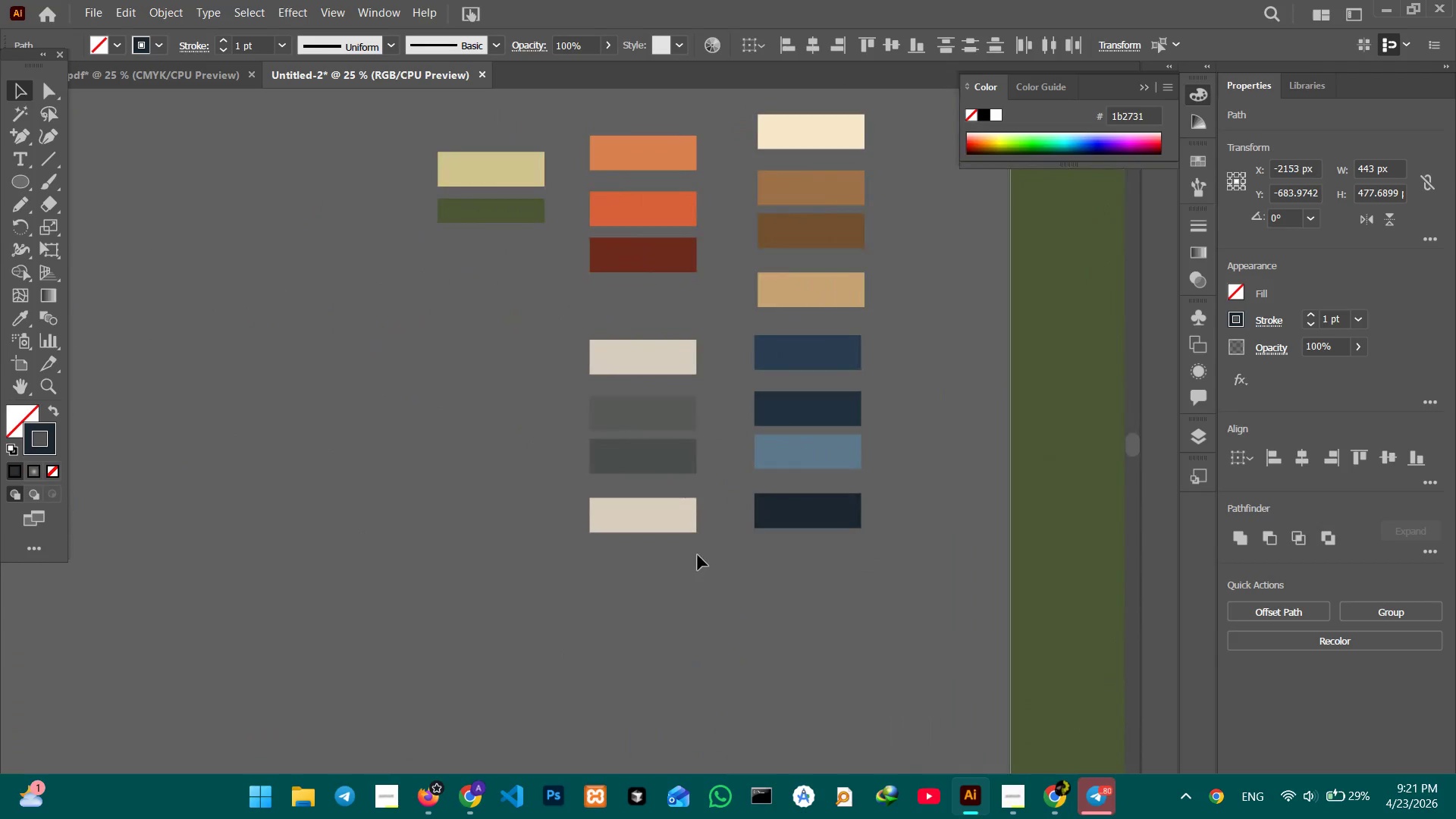 
left_click_drag(start_coordinate=[271, 551], to_coordinate=[1068, 468])
 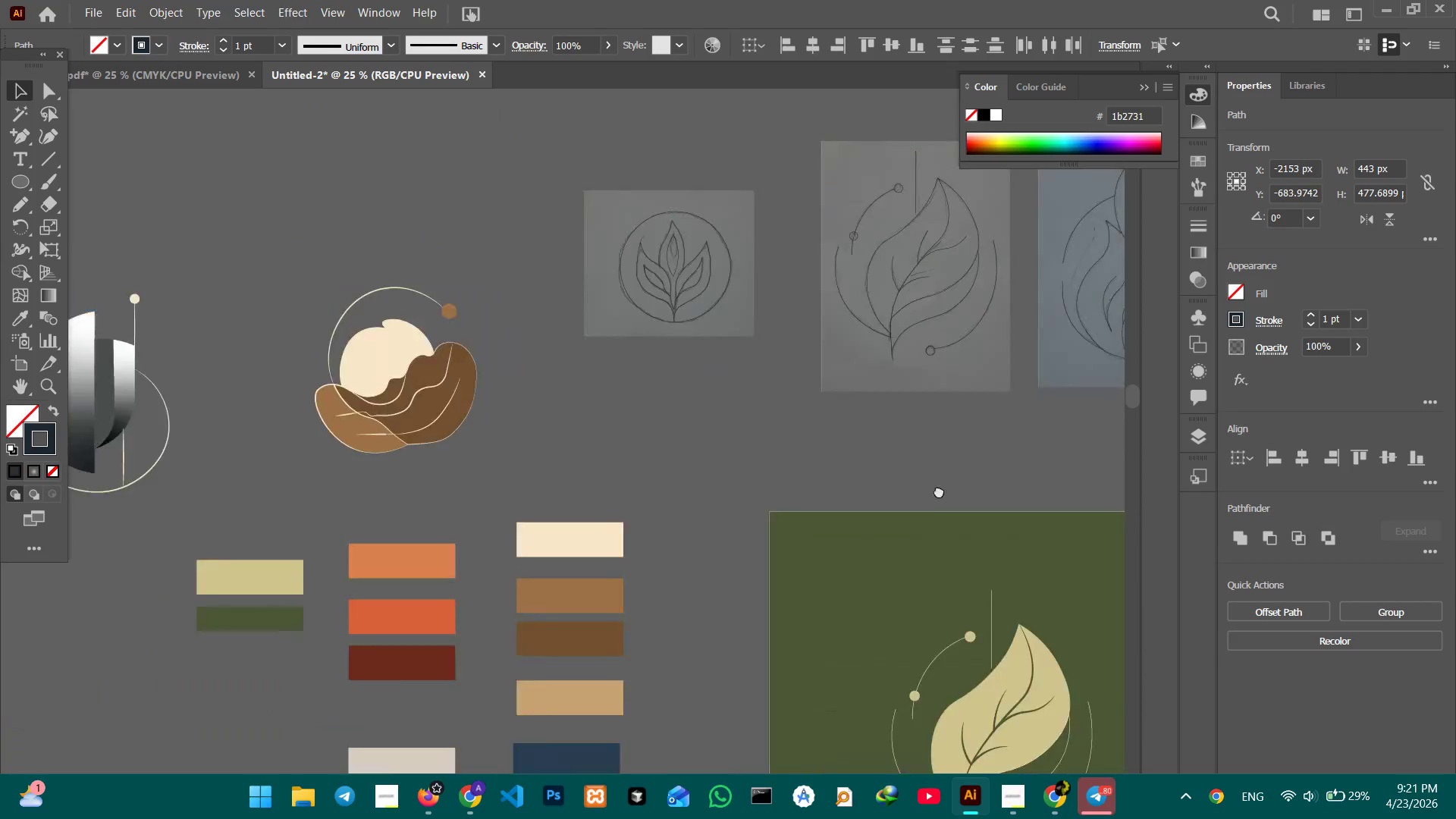 
left_click_drag(start_coordinate=[499, 535], to_coordinate=[939, 491])
 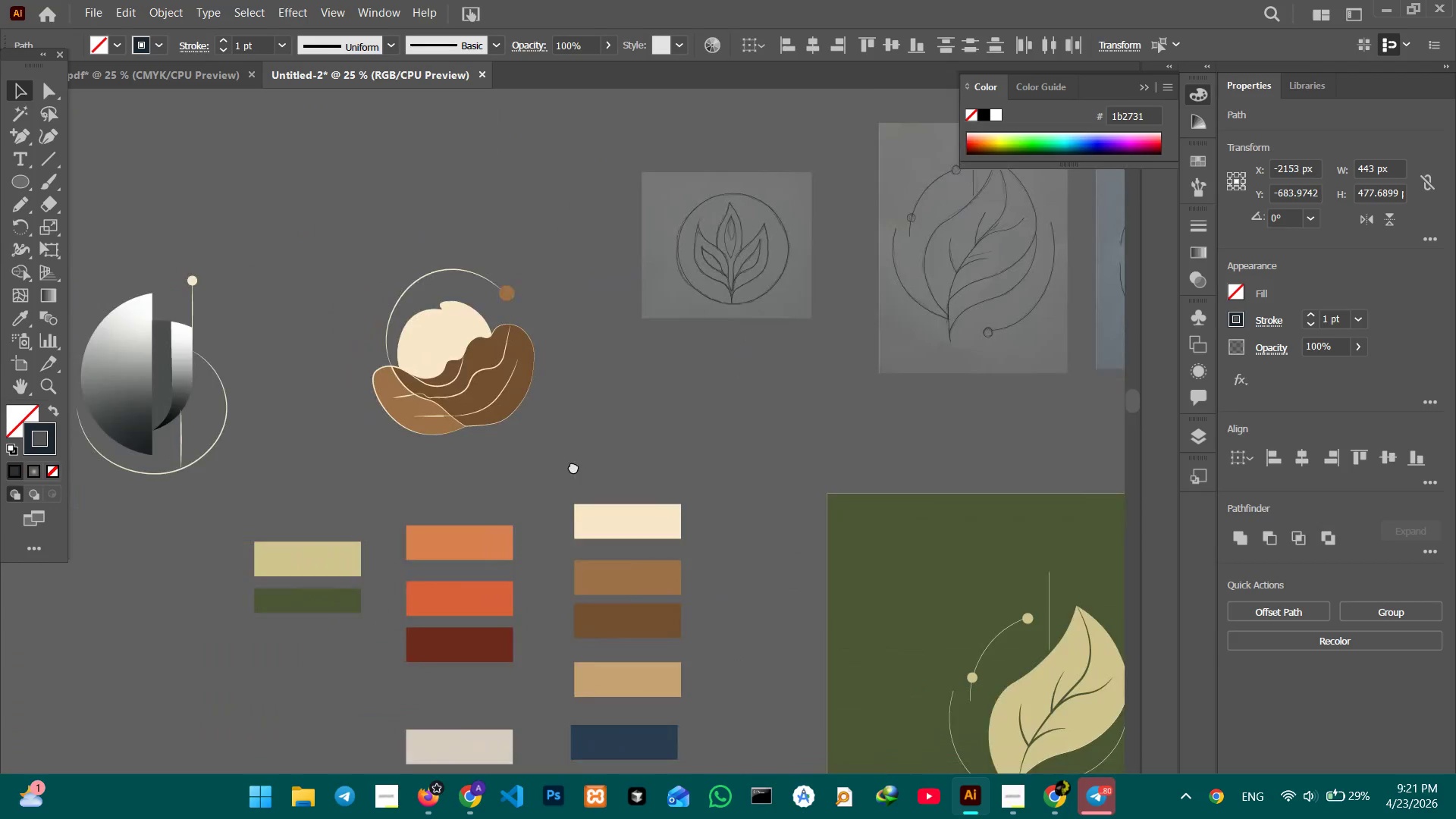 
left_click_drag(start_coordinate=[532, 513], to_coordinate=[610, 389])
 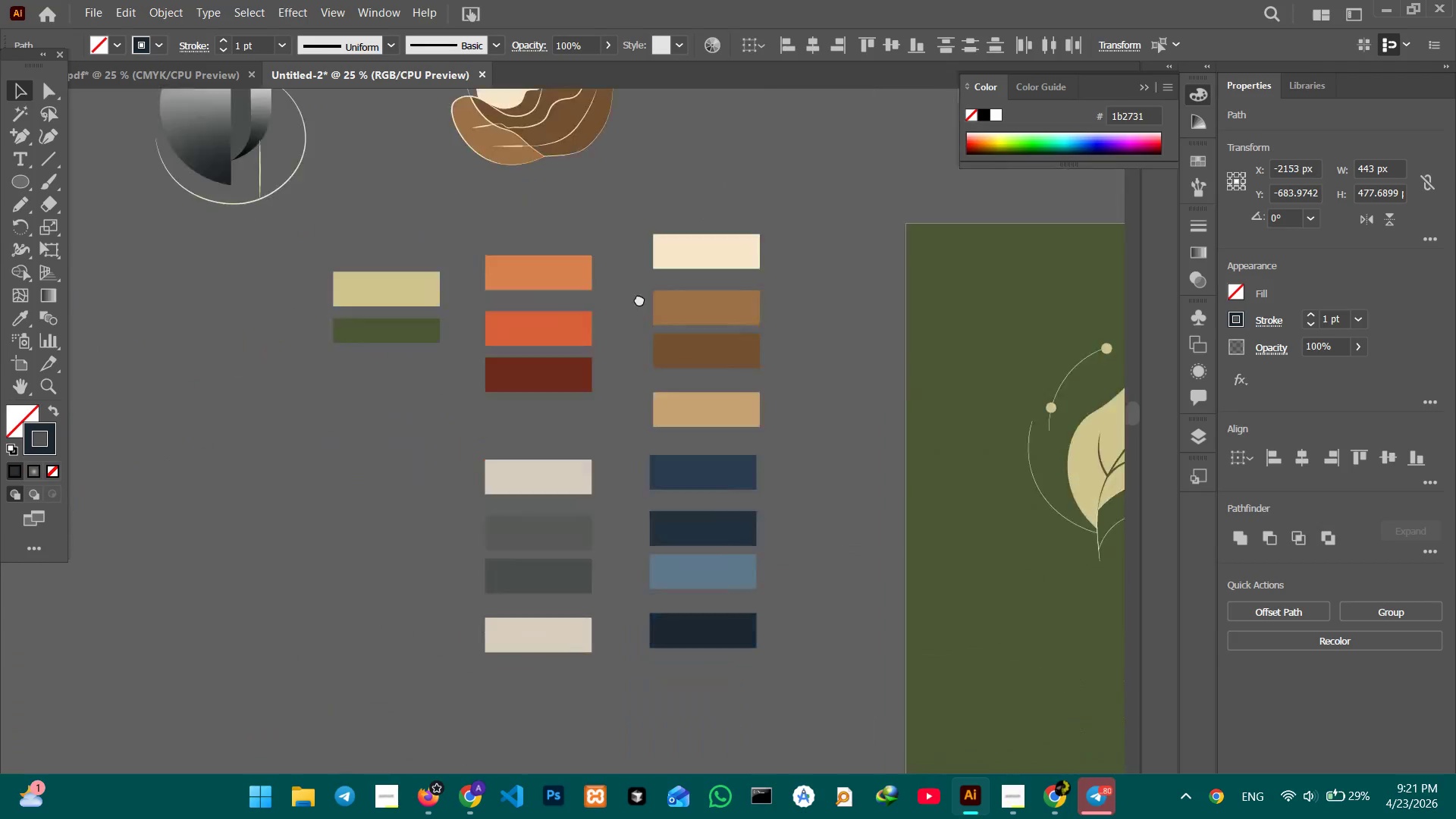 
left_click_drag(start_coordinate=[604, 601], to_coordinate=[641, 280])
 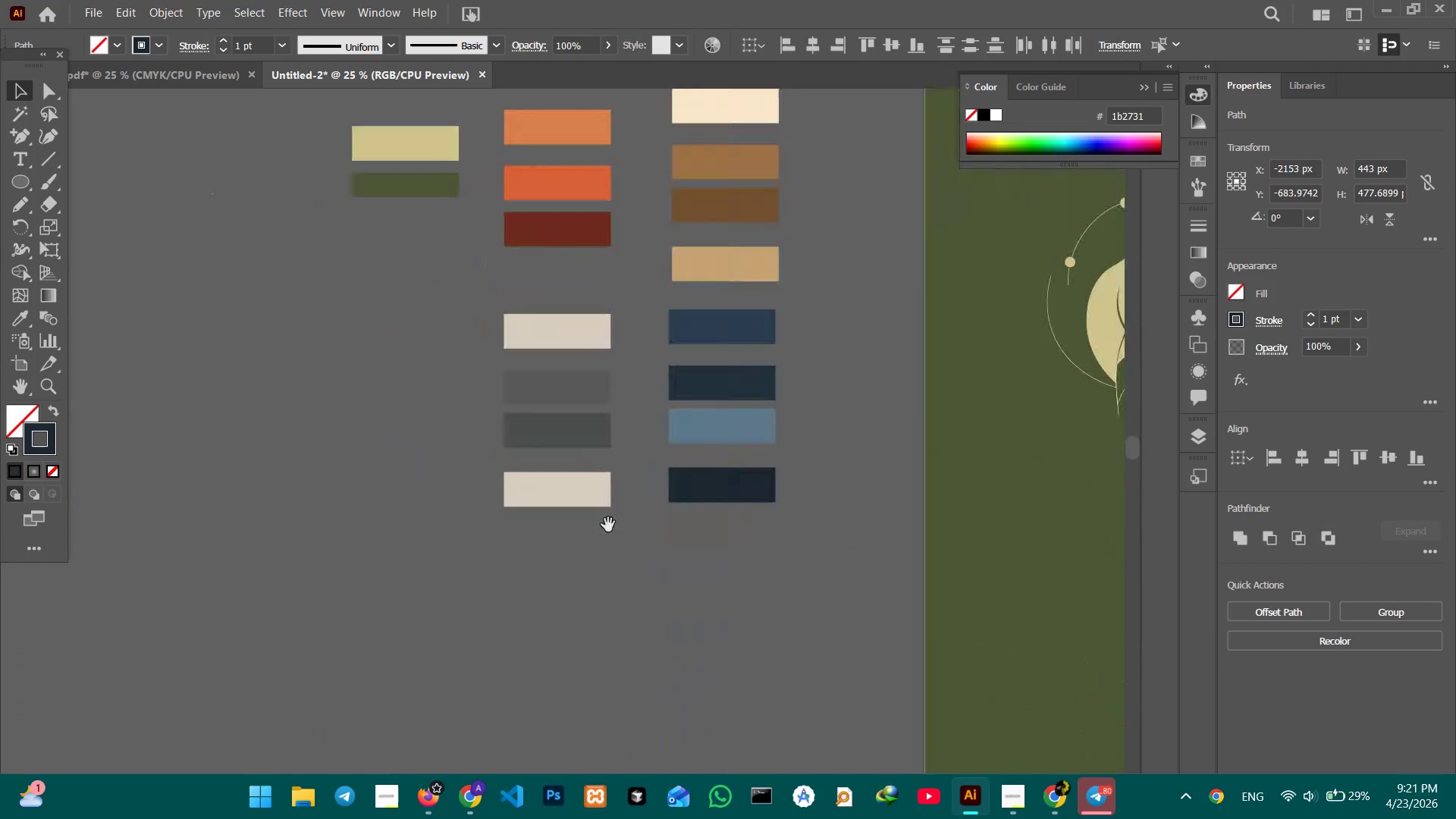 
hold_key(key=Space, duration=0.69)
 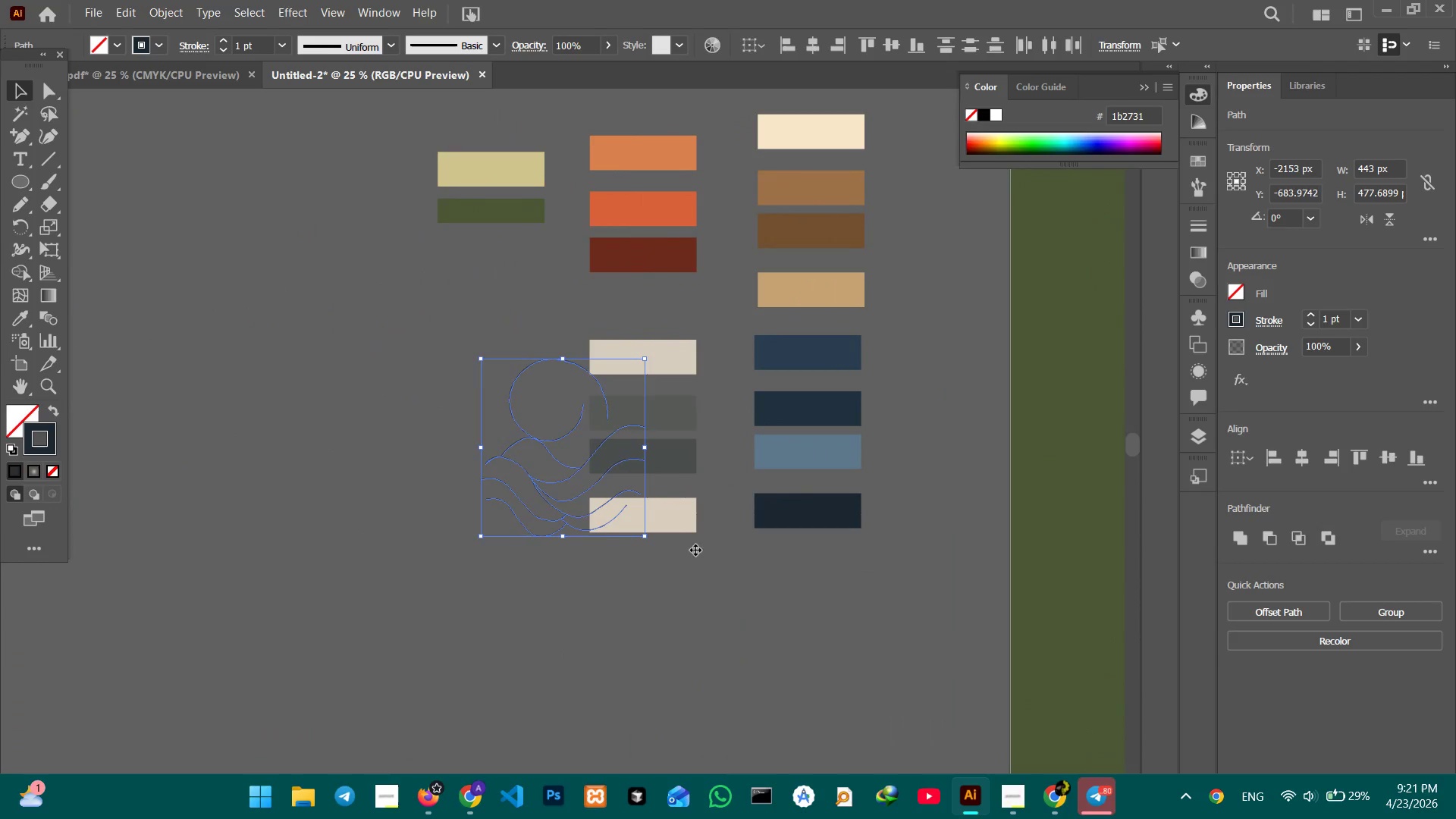 
left_click_drag(start_coordinate=[611, 532], to_coordinate=[697, 558])
 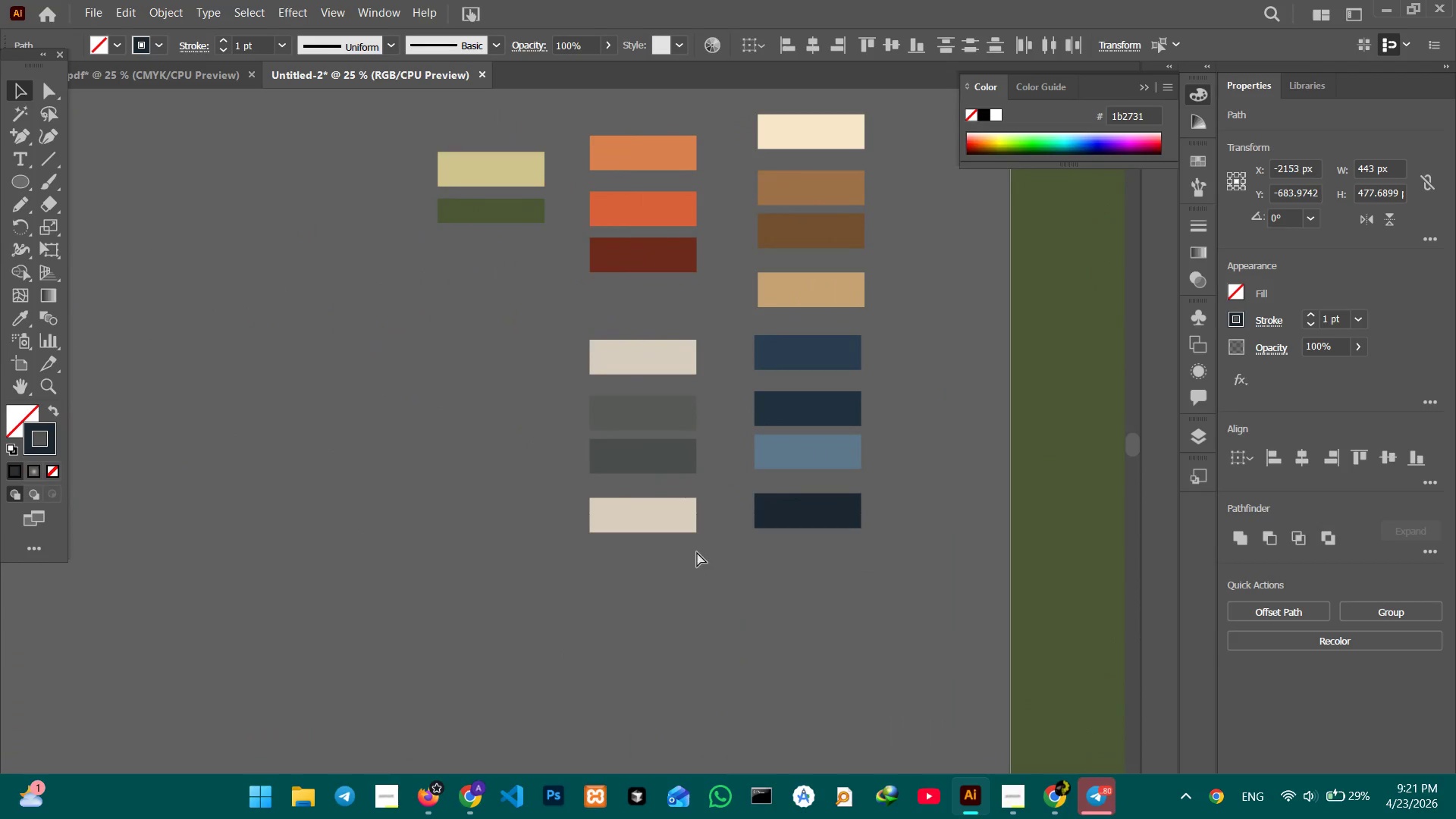 
key(Control+V)
 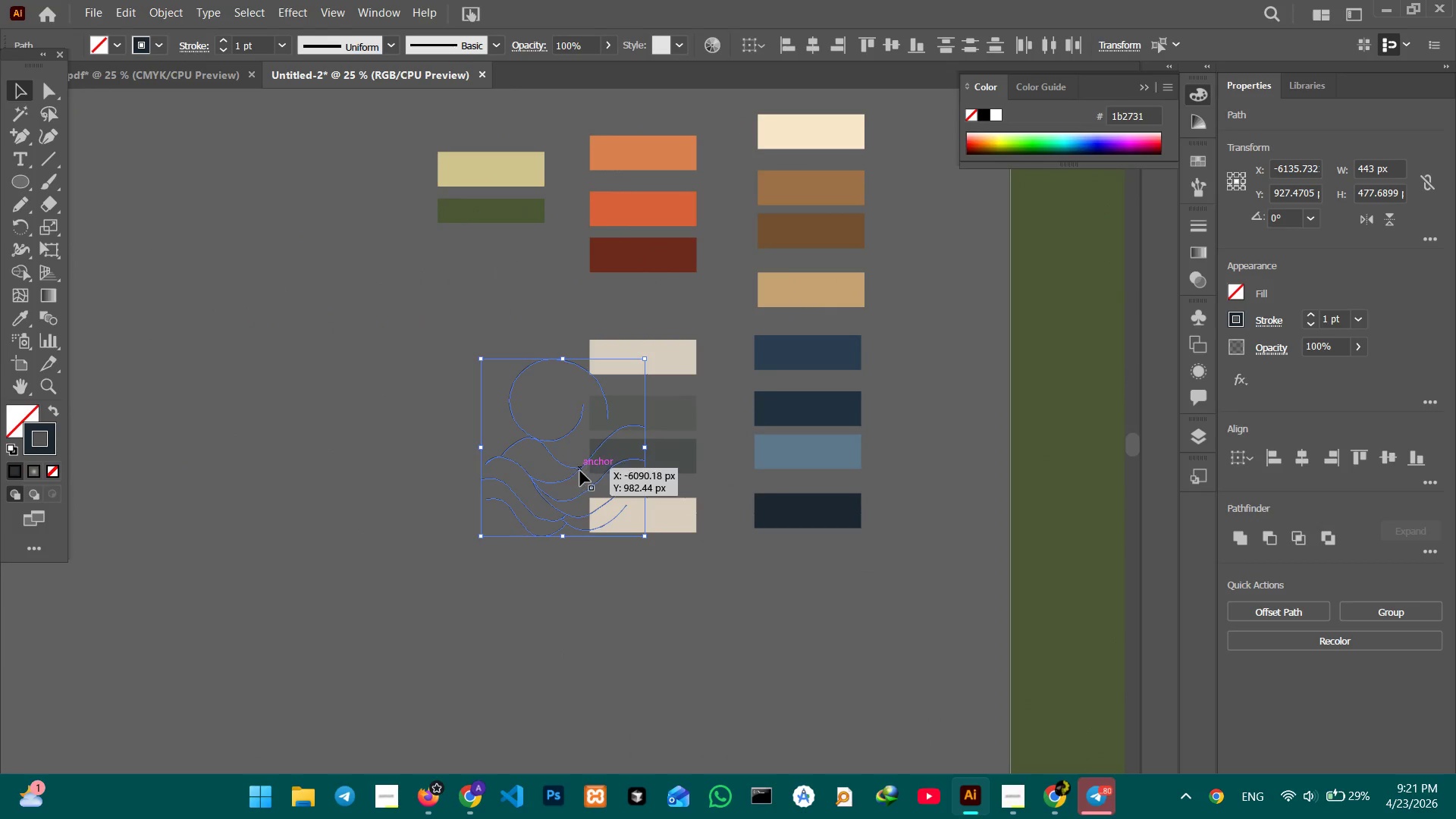 
left_click_drag(start_coordinate=[580, 471], to_coordinate=[436, 446])
 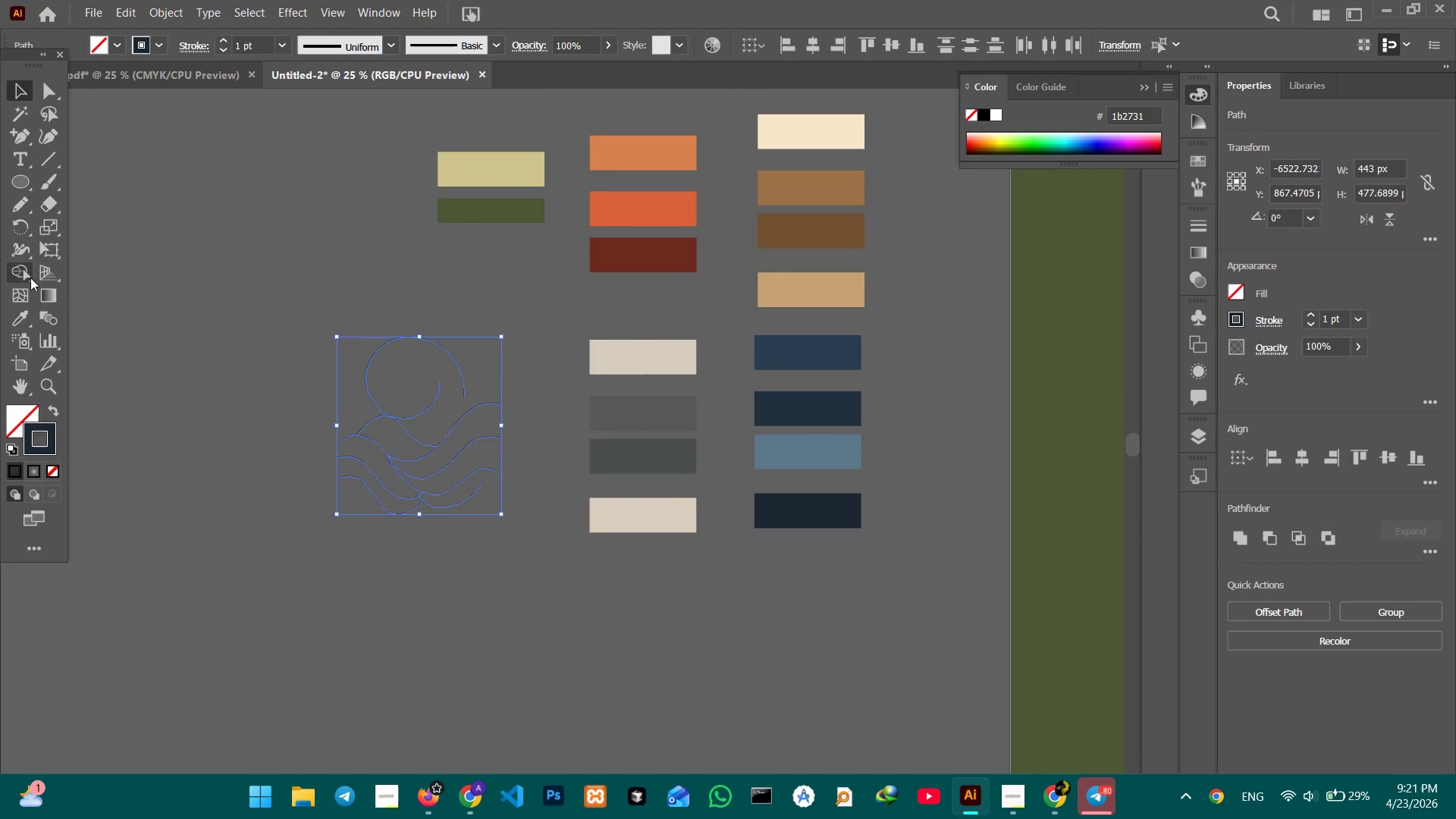 
left_click([13, 272])
 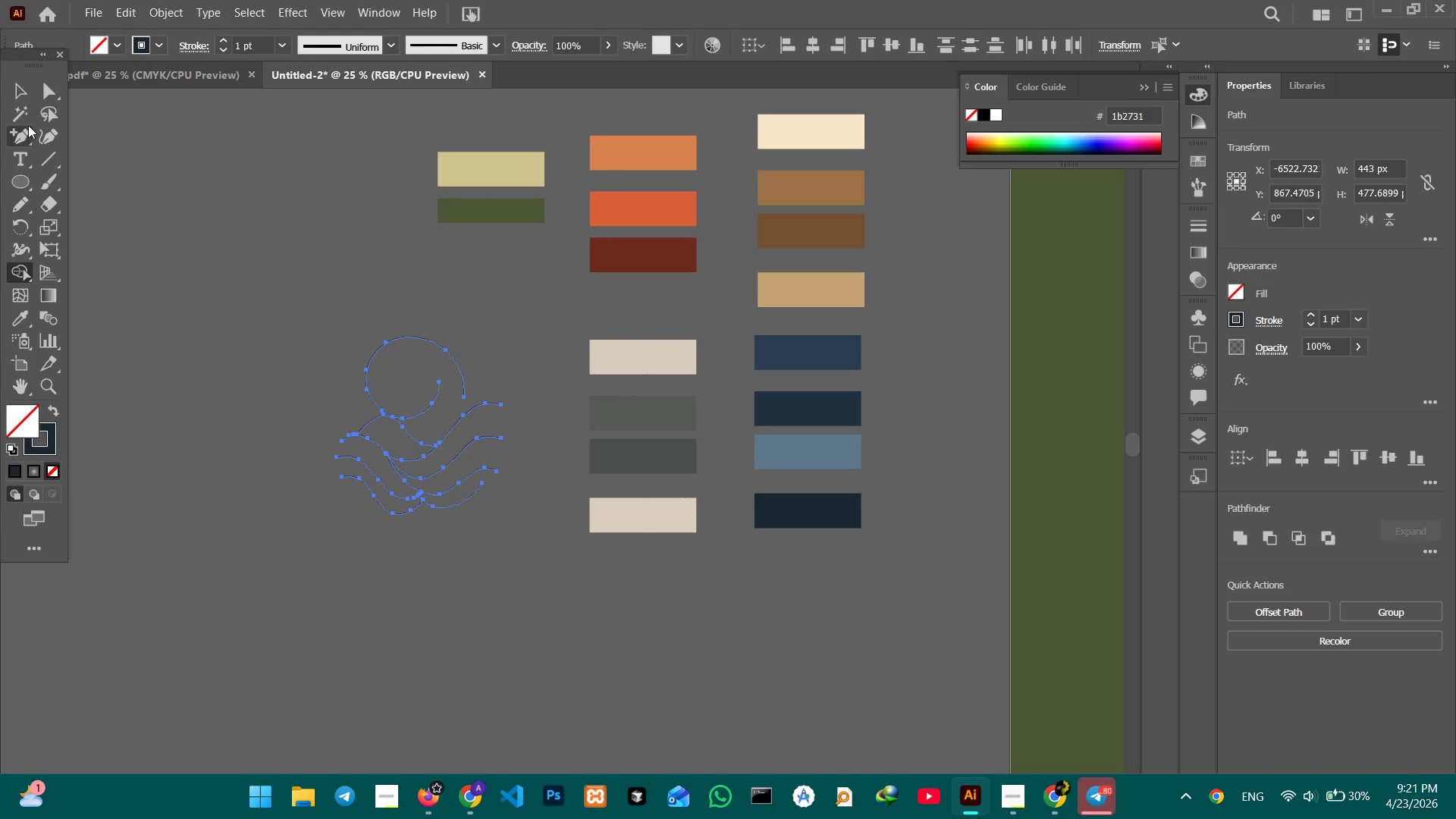 
double_click([221, 159])
 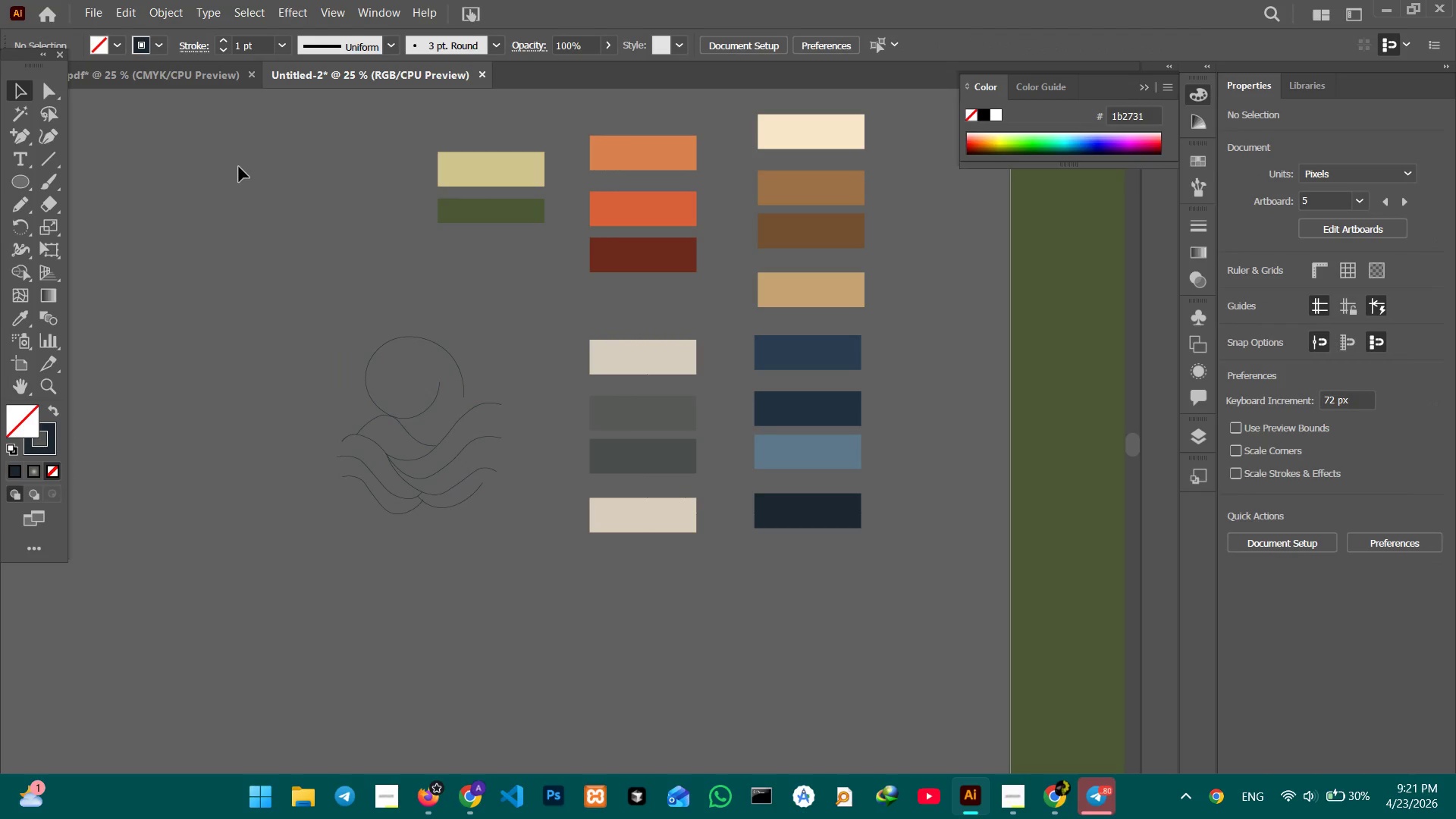 
key(Control+Equal)
 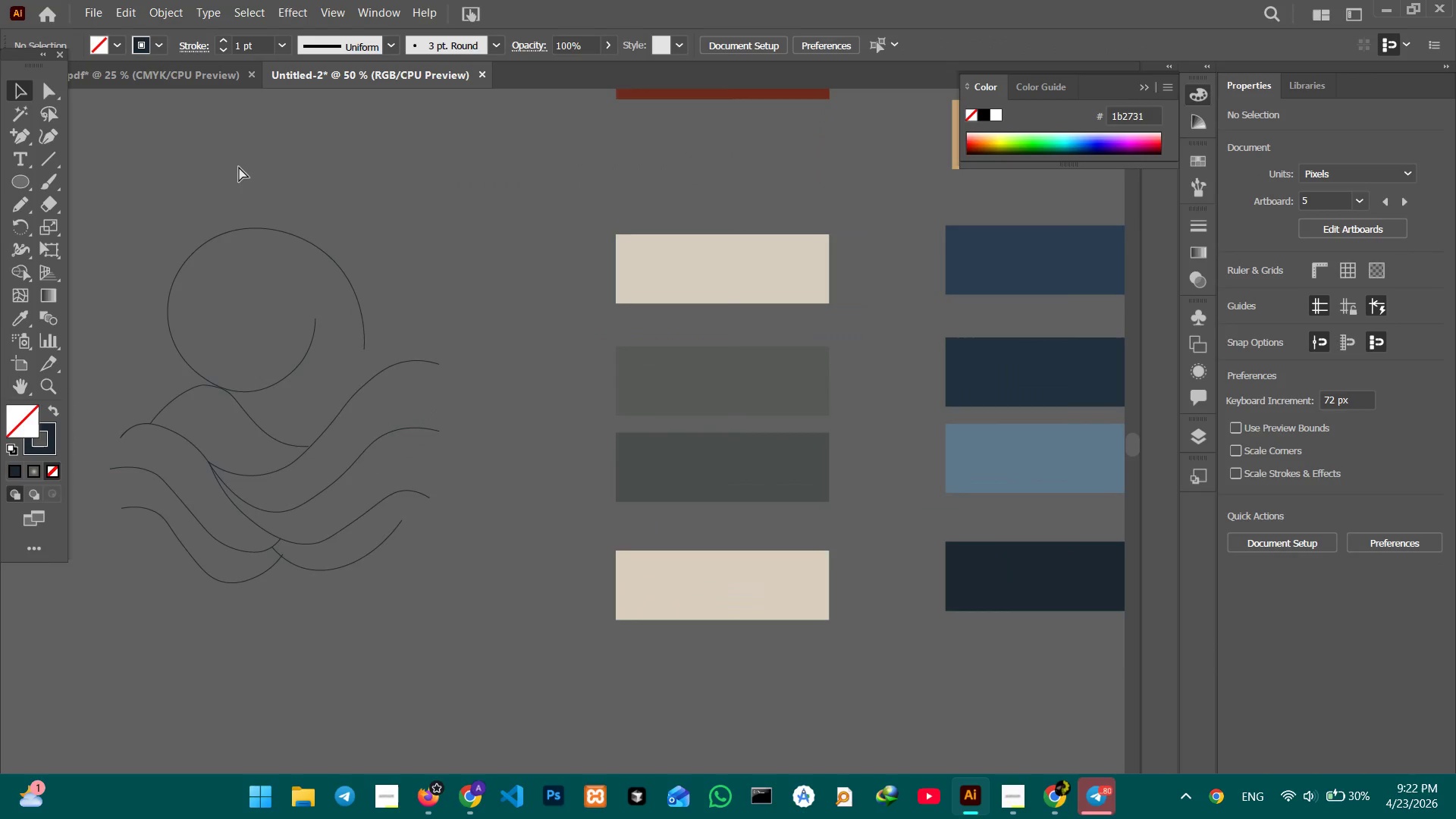 
key(Control+Equal)
 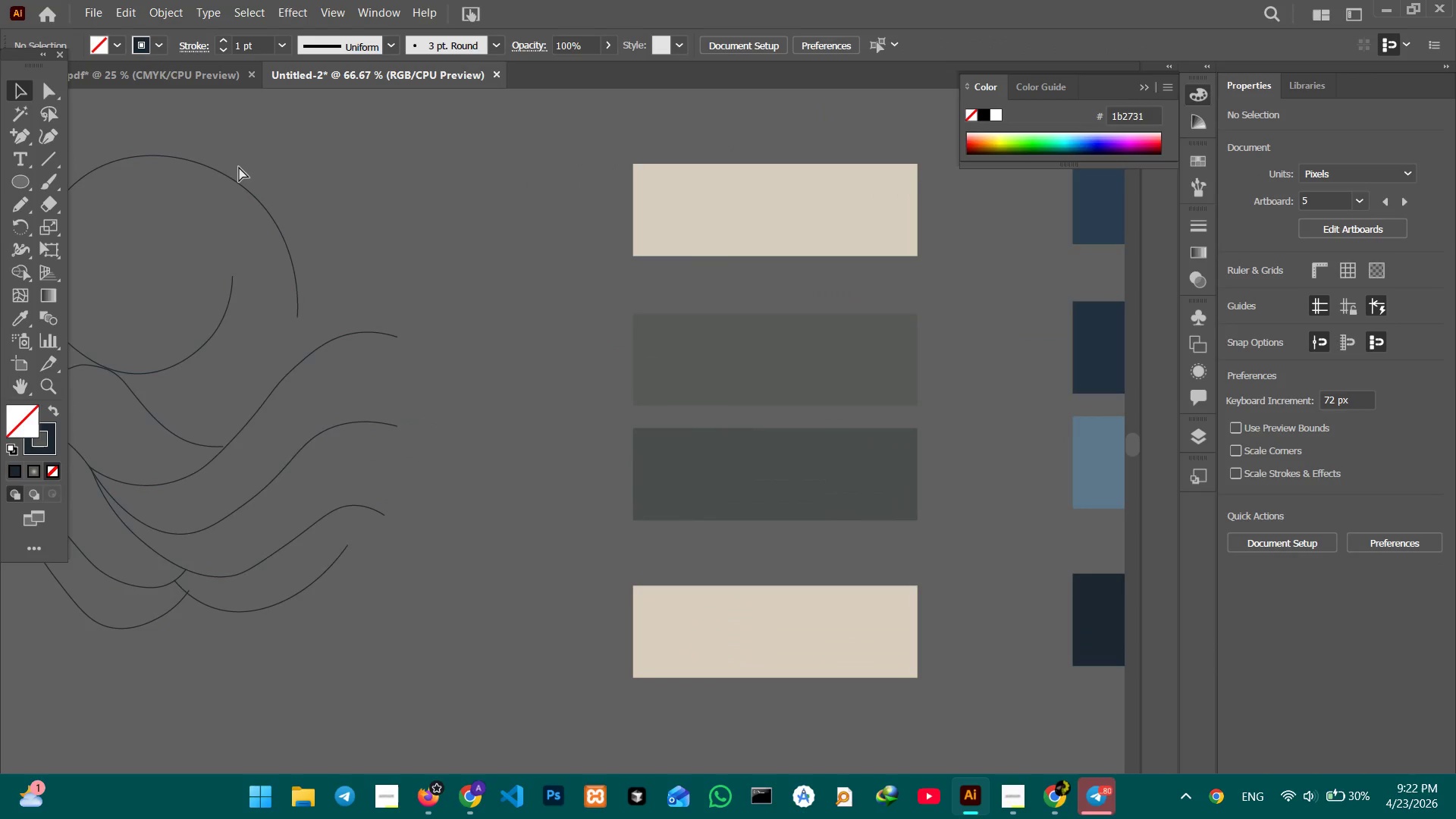 
key(Control+Equal)
 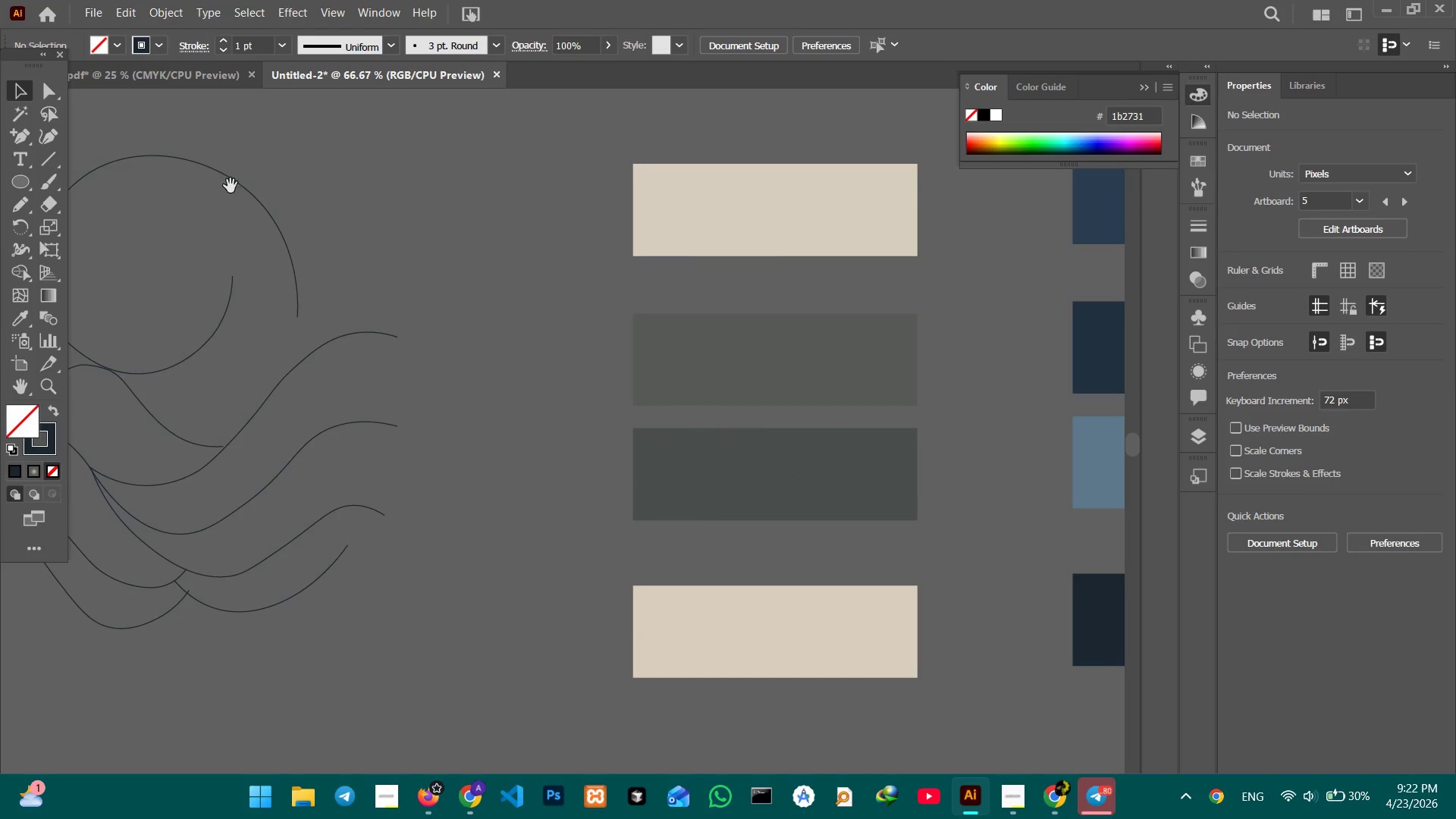 
hold_key(key=Space, duration=0.89)
 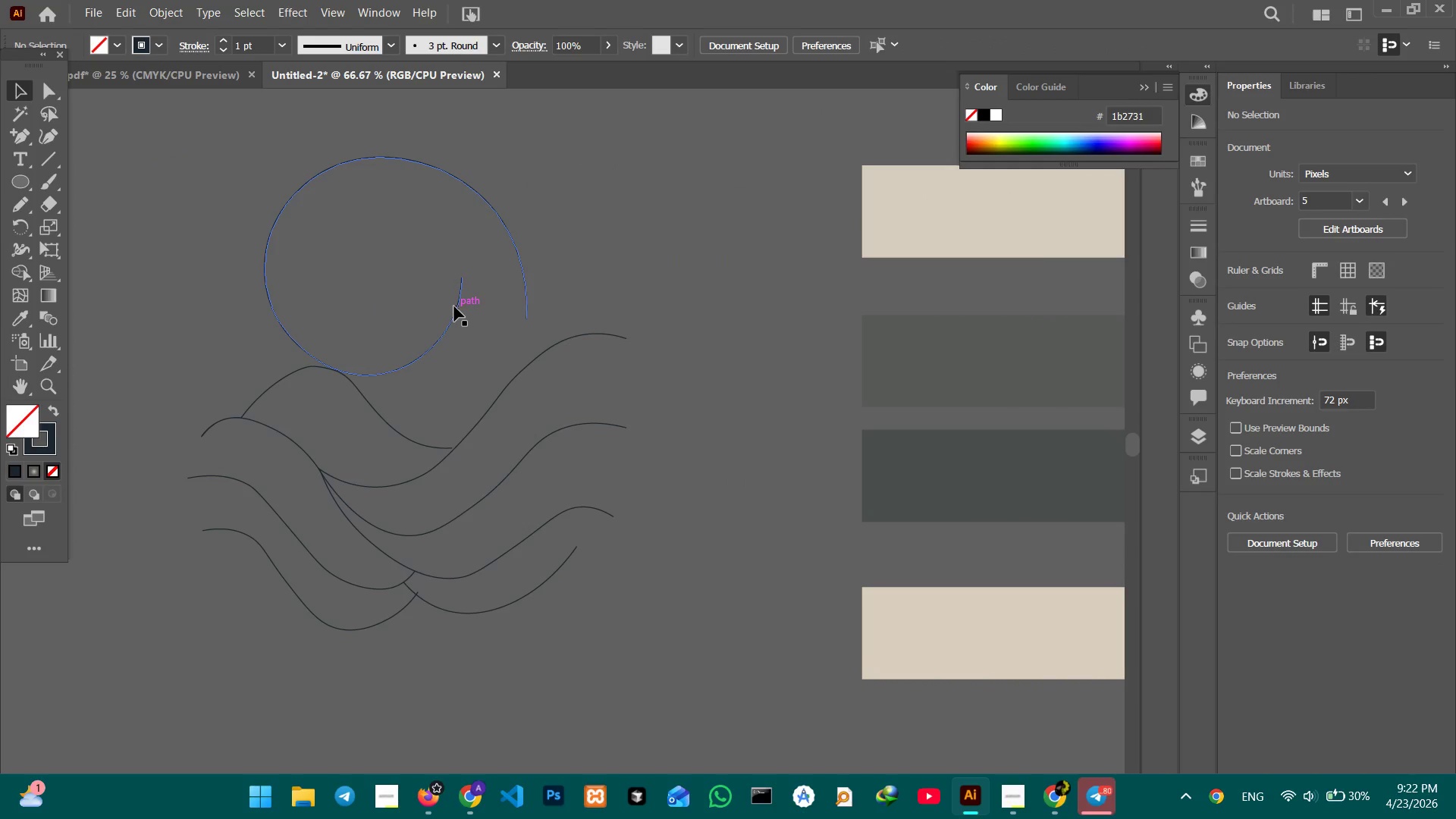 
left_click_drag(start_coordinate=[229, 252], to_coordinate=[460, 252])
 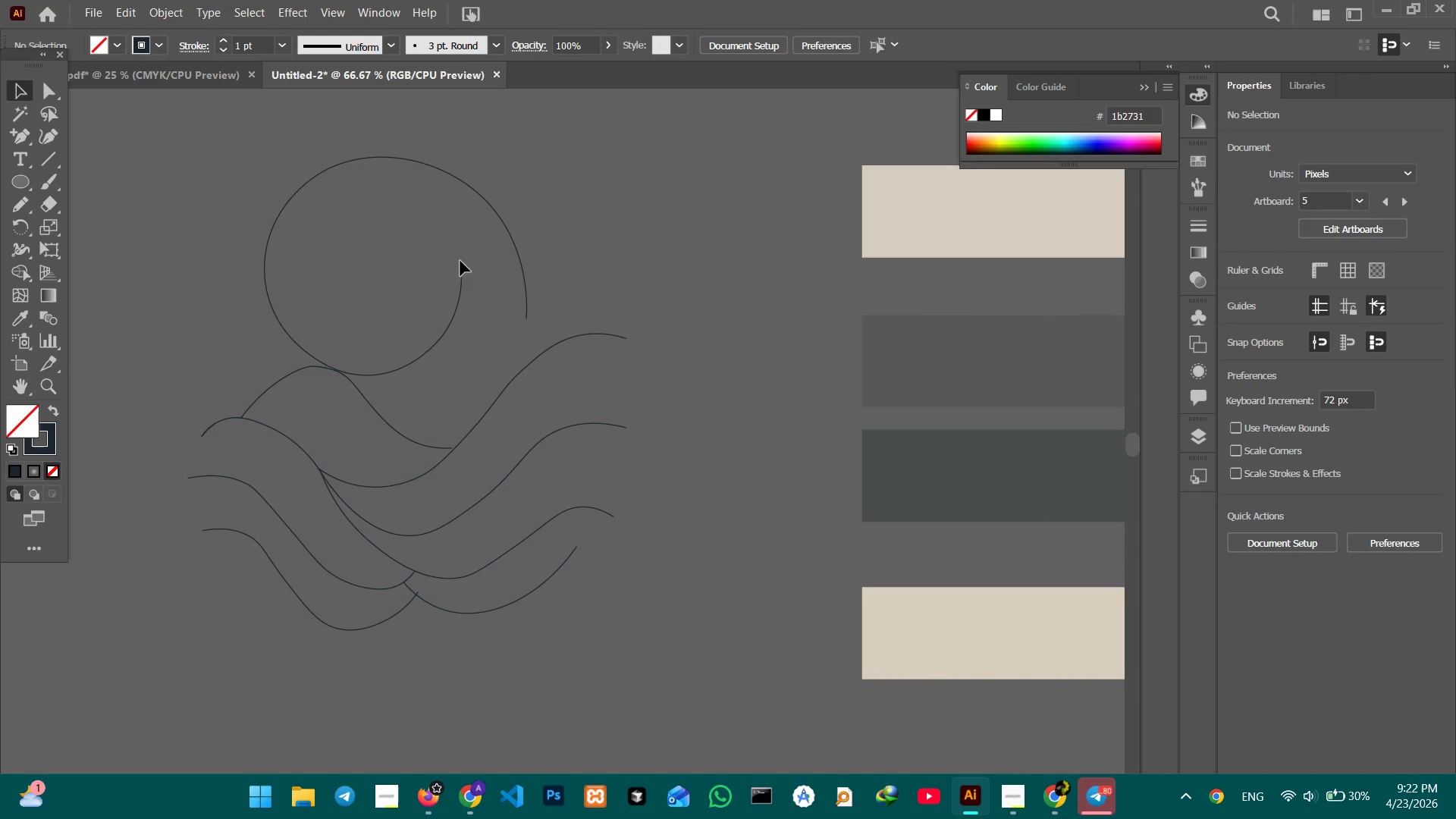 
left_click([32, 304])
 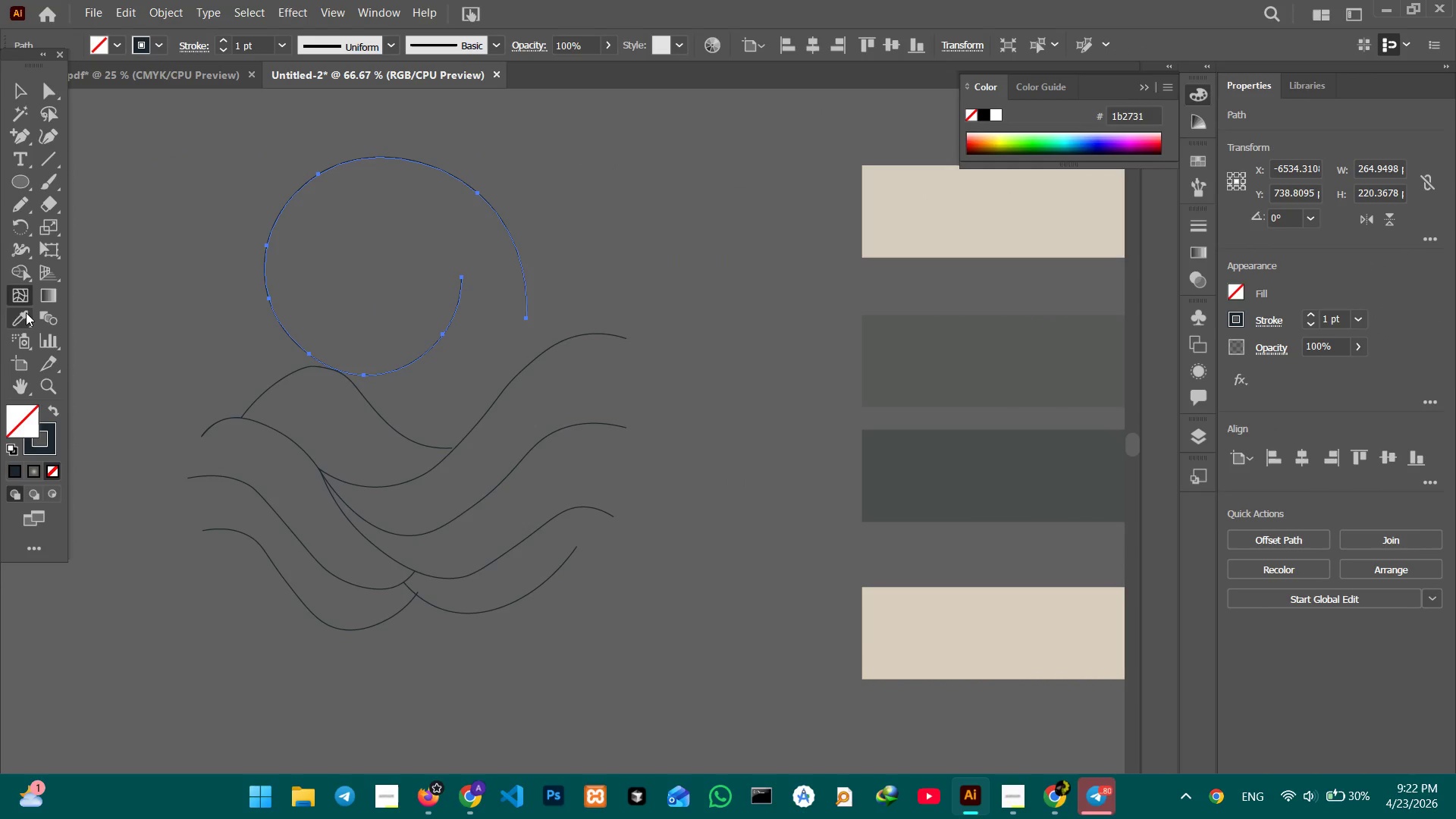 
double_click([26, 312])
 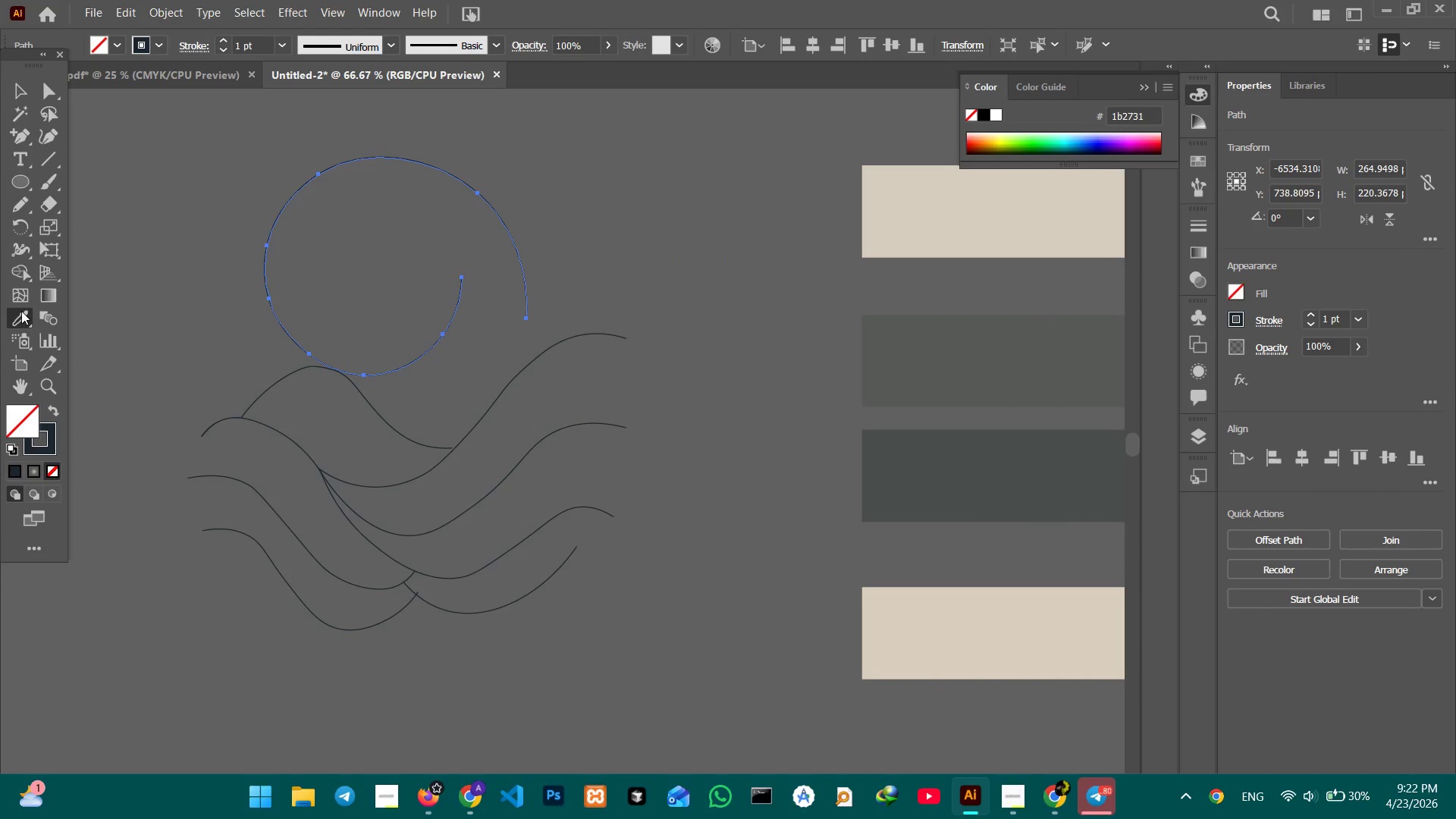 
wait(10.42)
 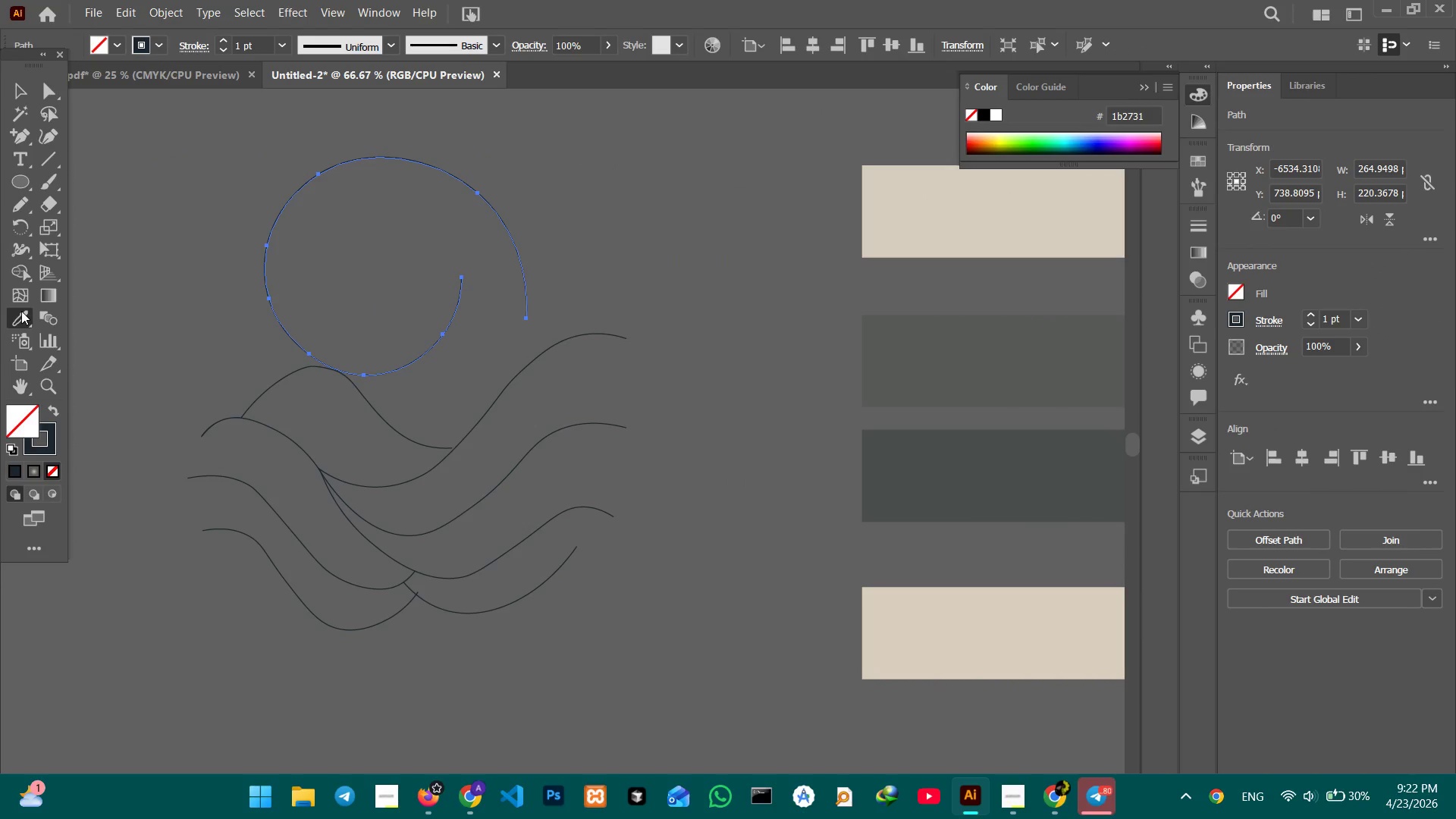 
left_click([21, 316])
 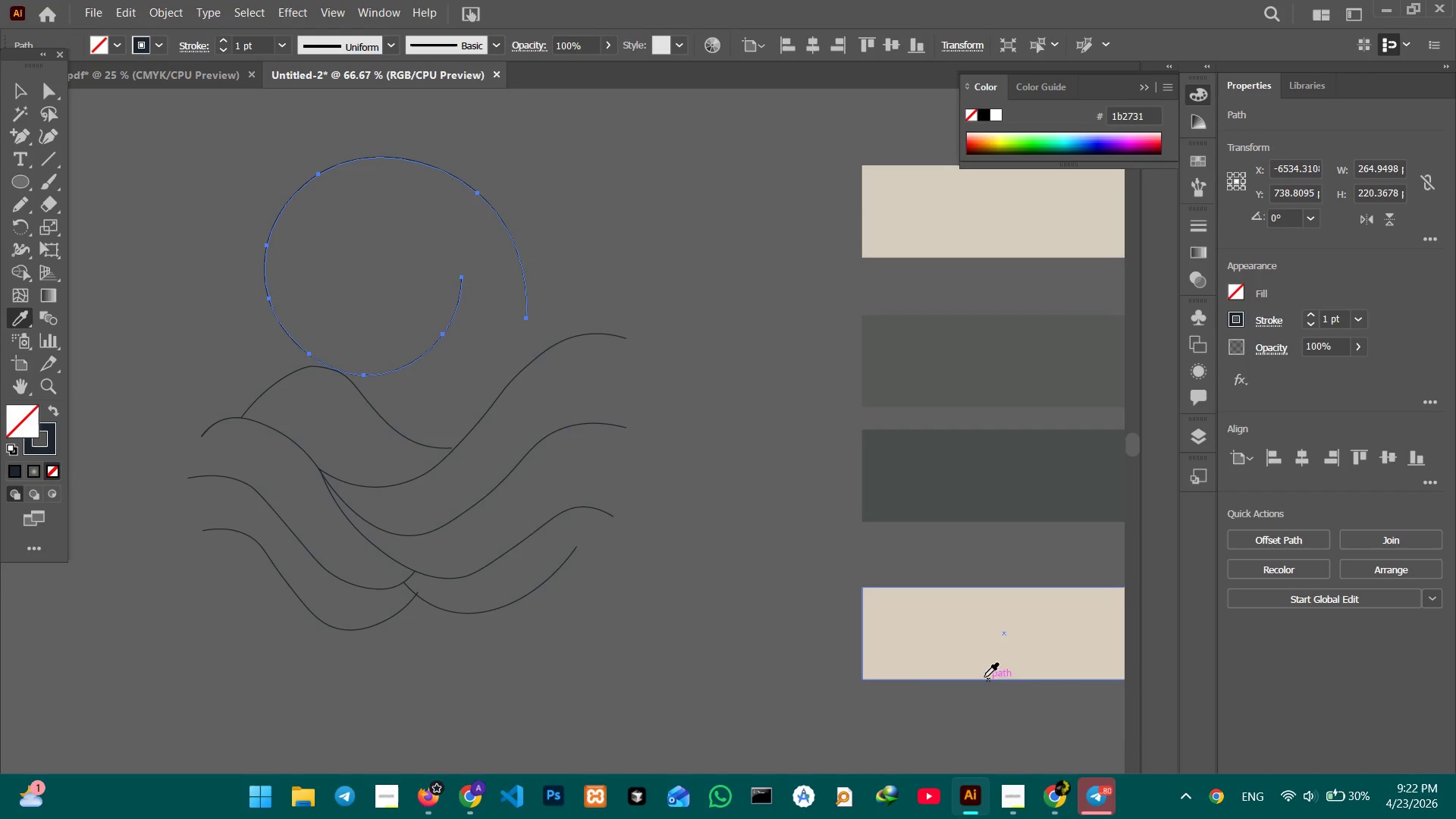 
left_click([965, 662])
 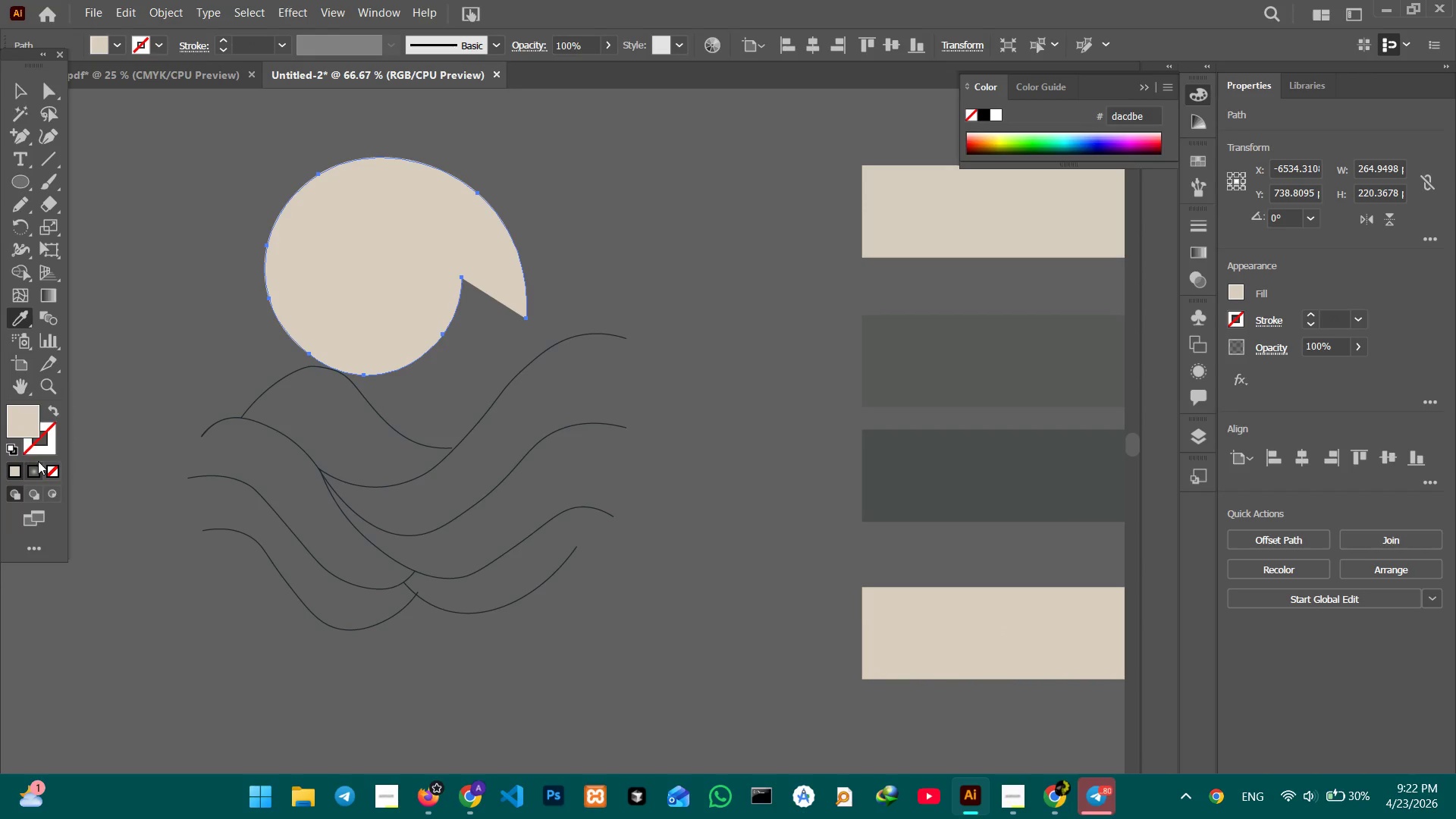 
left_click([39, 447])
 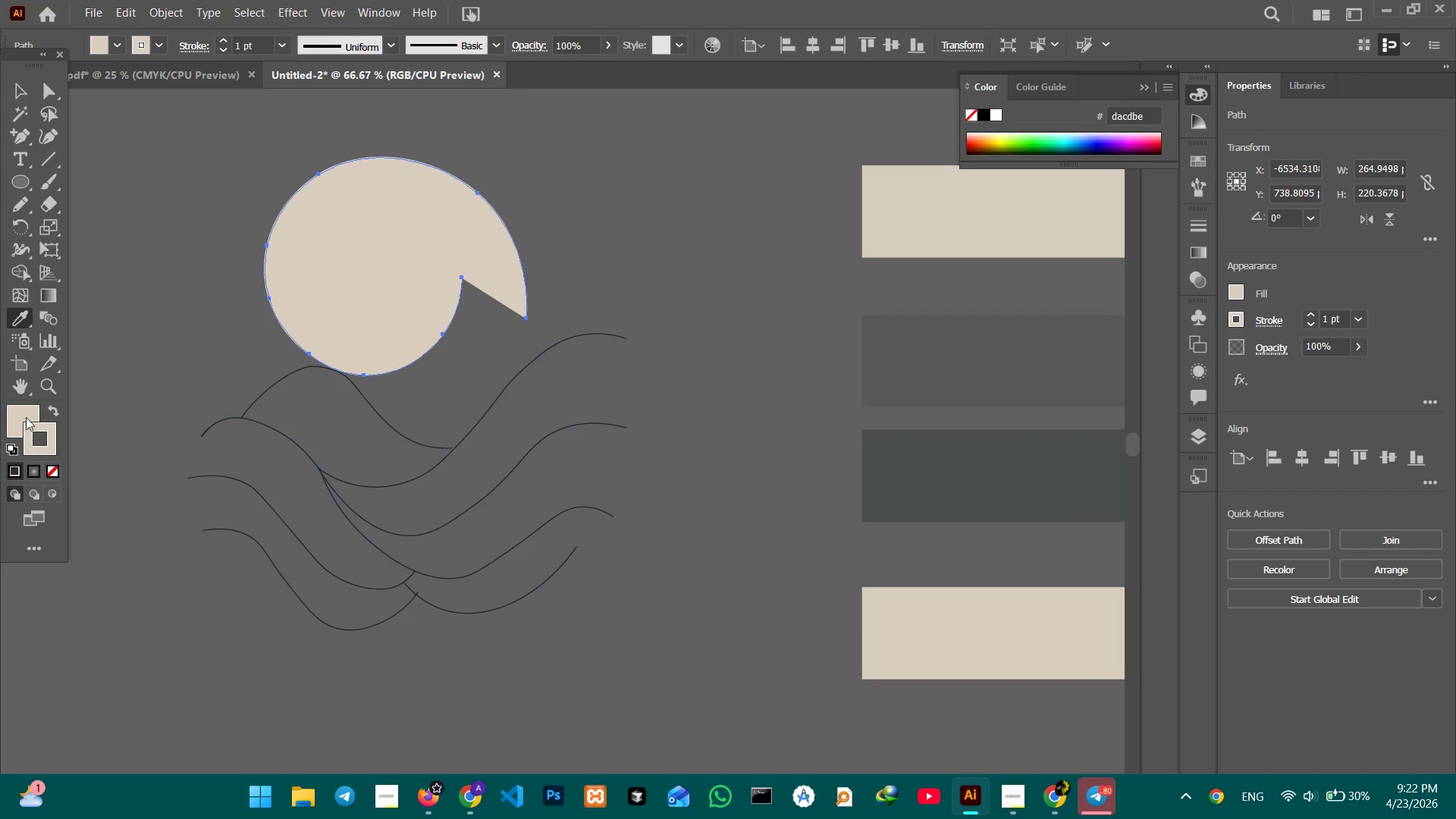 
triple_click([26, 414])
 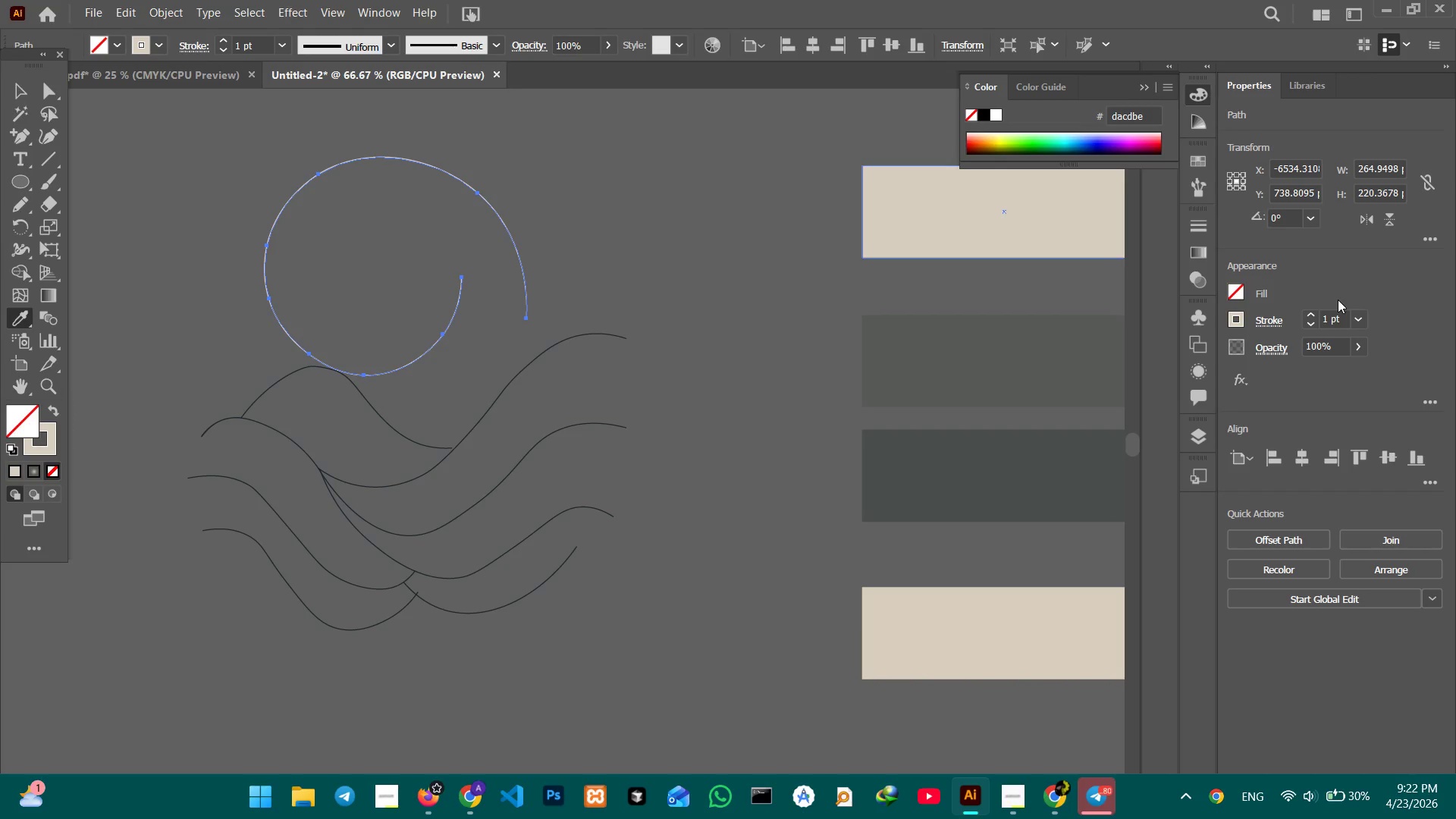 
double_click([1316, 313])
 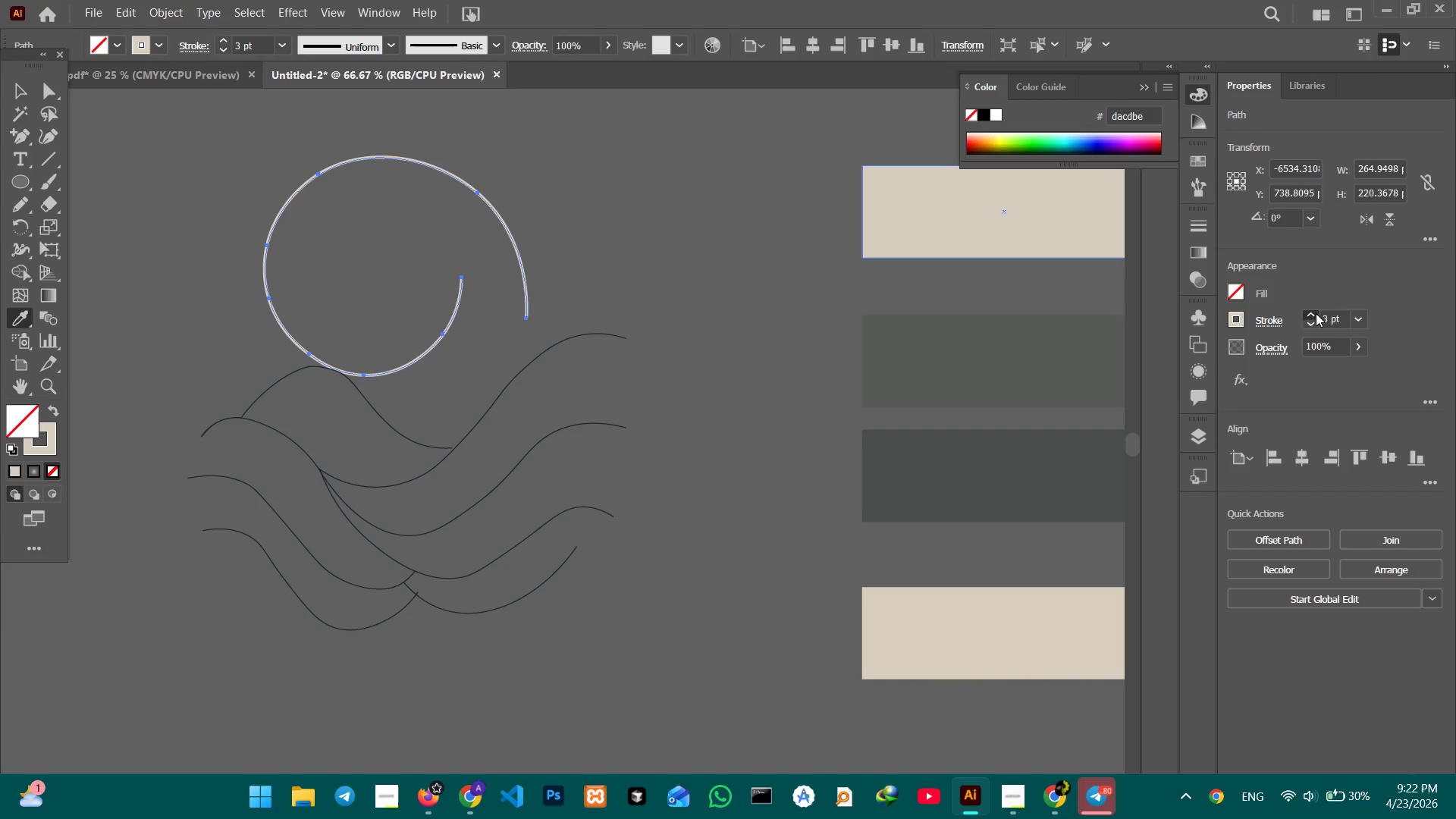 
triple_click([1316, 313])
 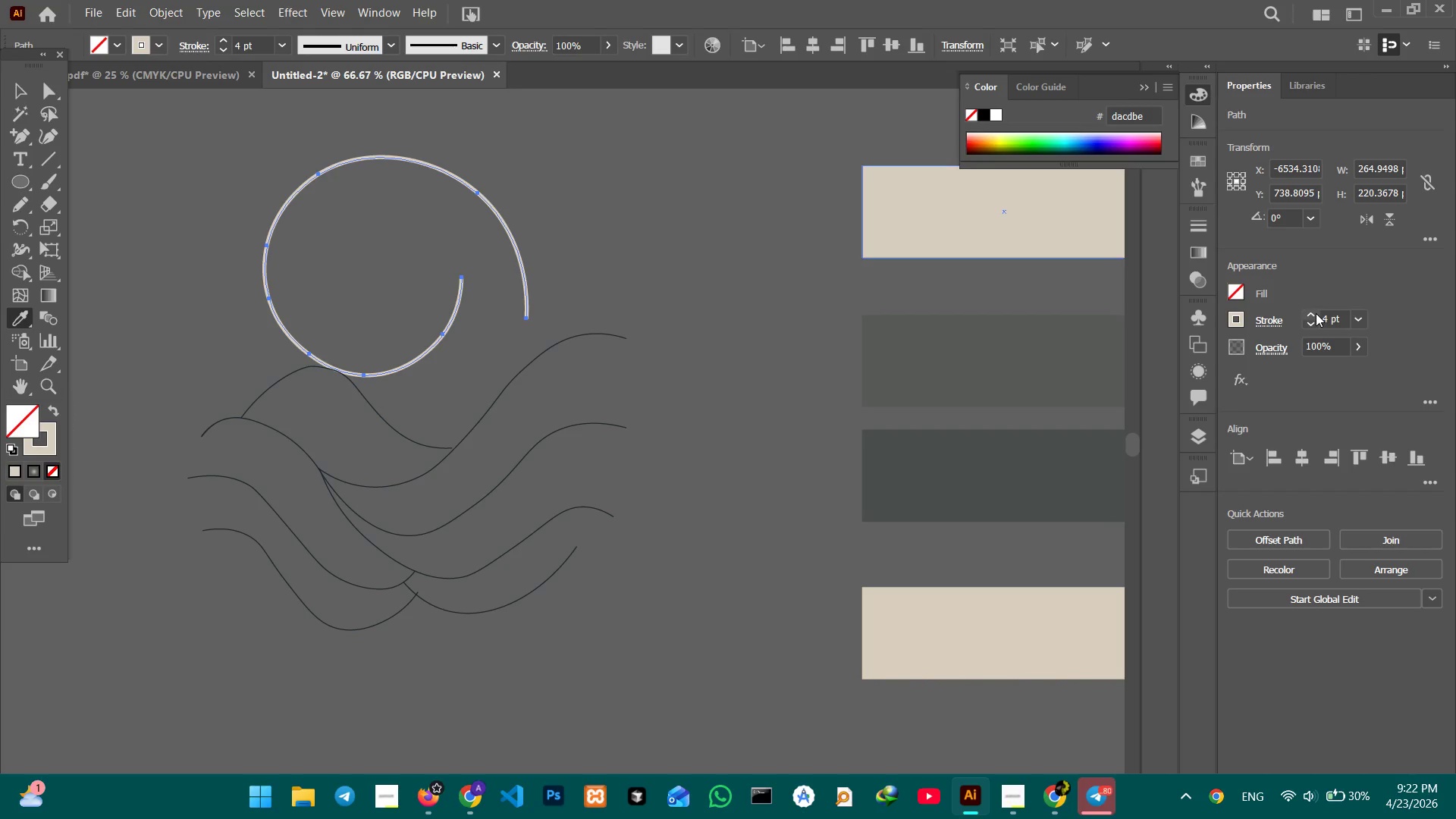 
triple_click([1316, 313])
 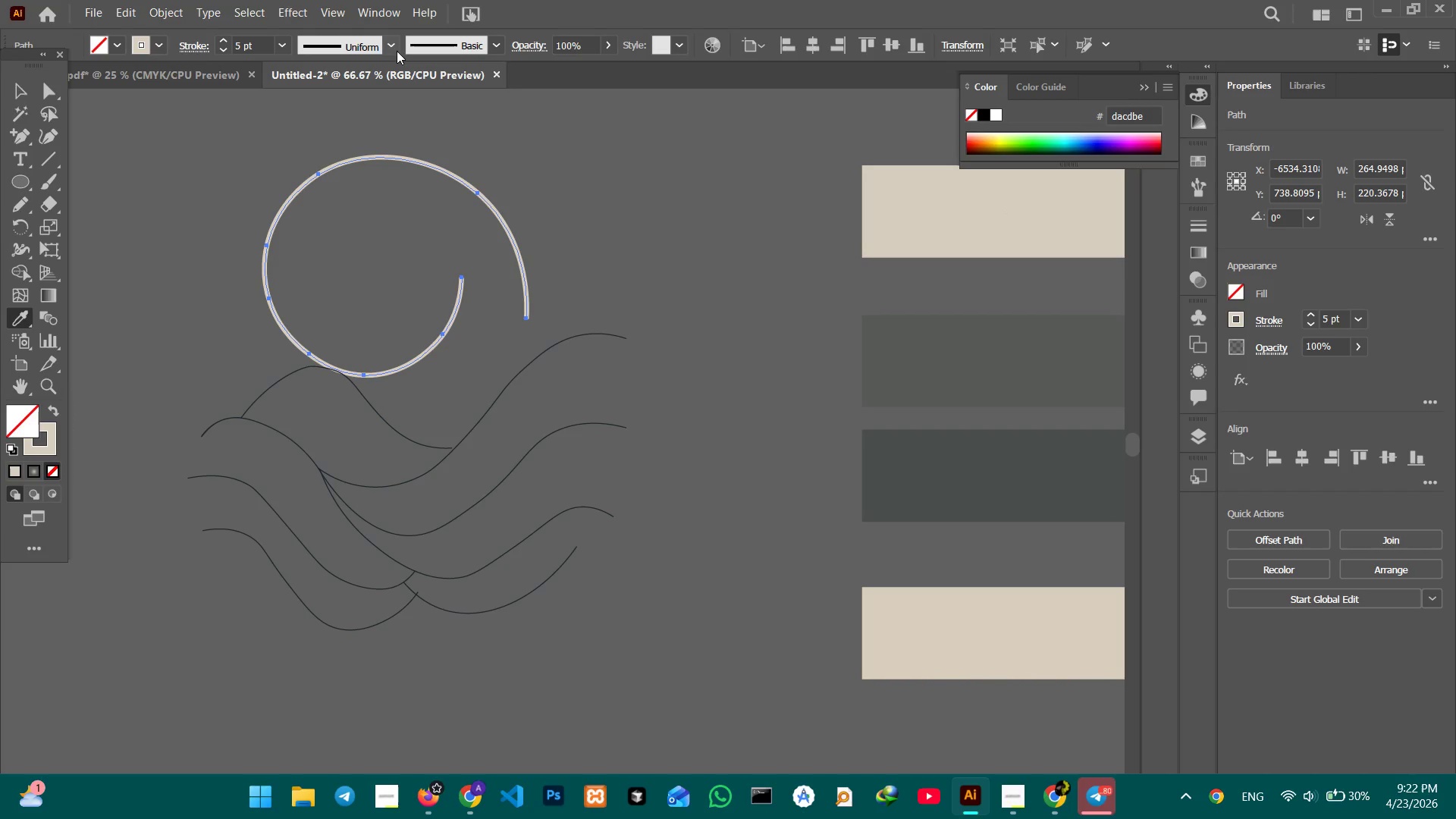 
left_click([397, 51])
 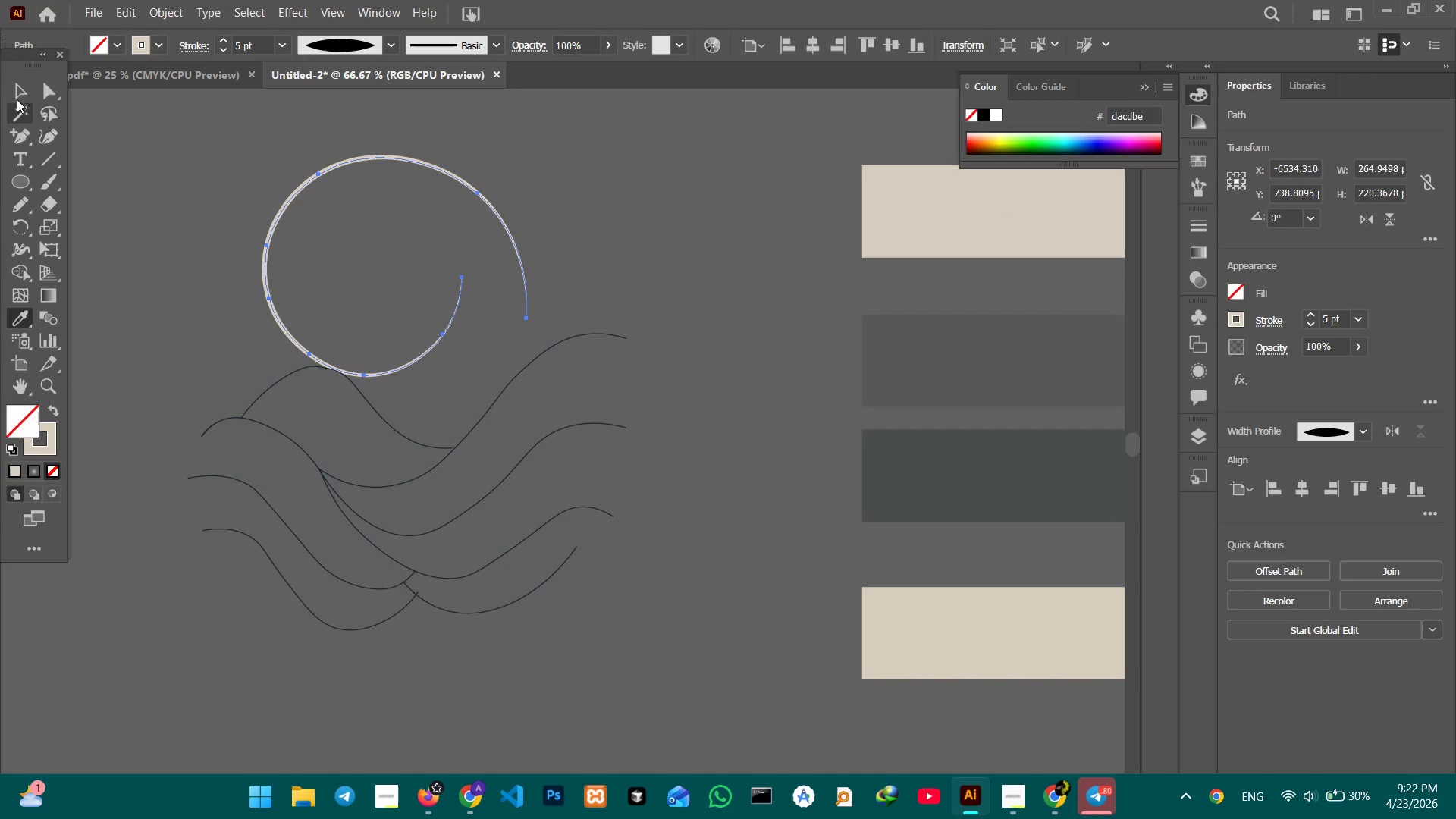 
double_click([186, 140])
 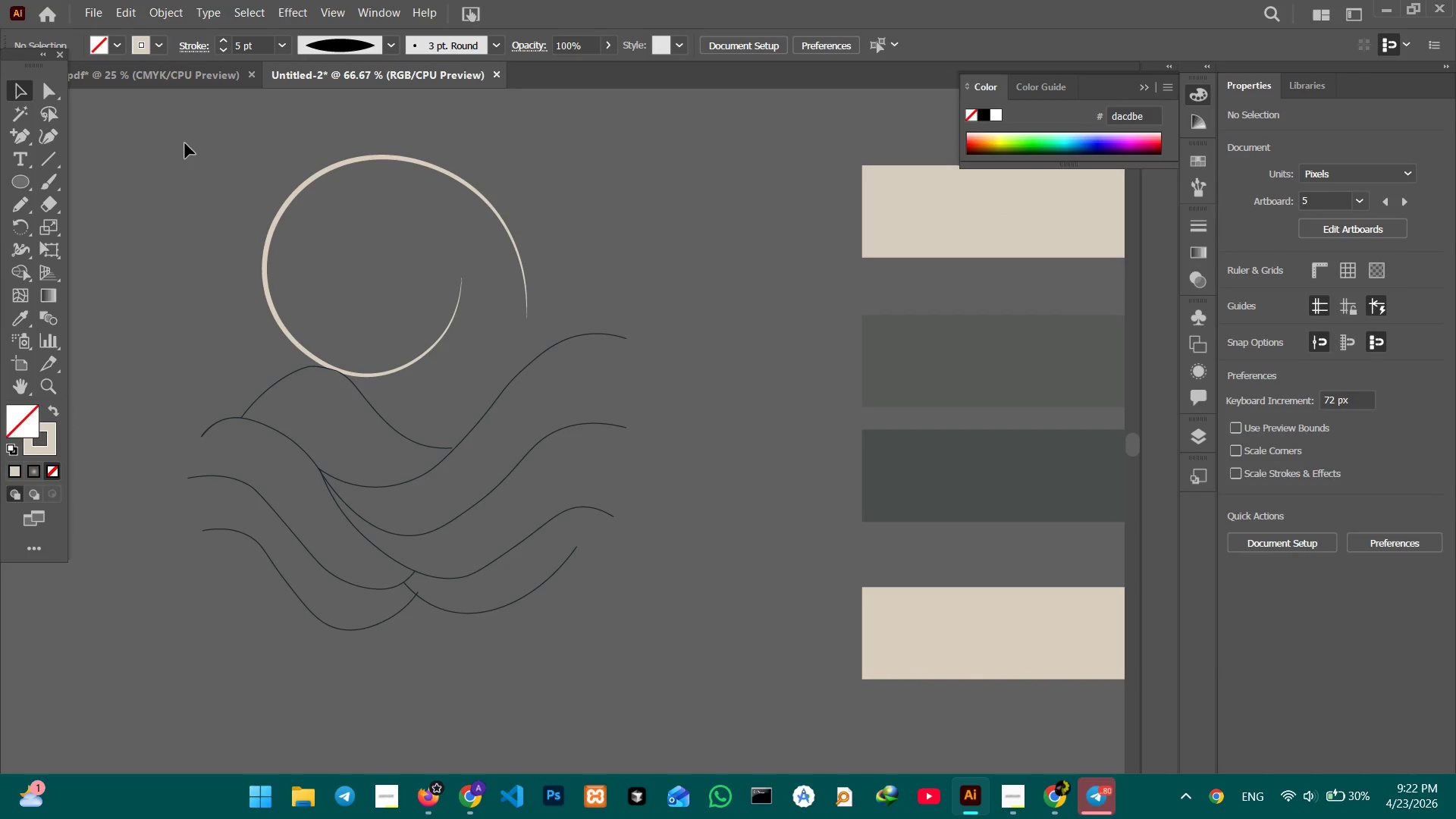 
scroll: coordinate [185, 143], scroll_direction: down, amount: 3.0
 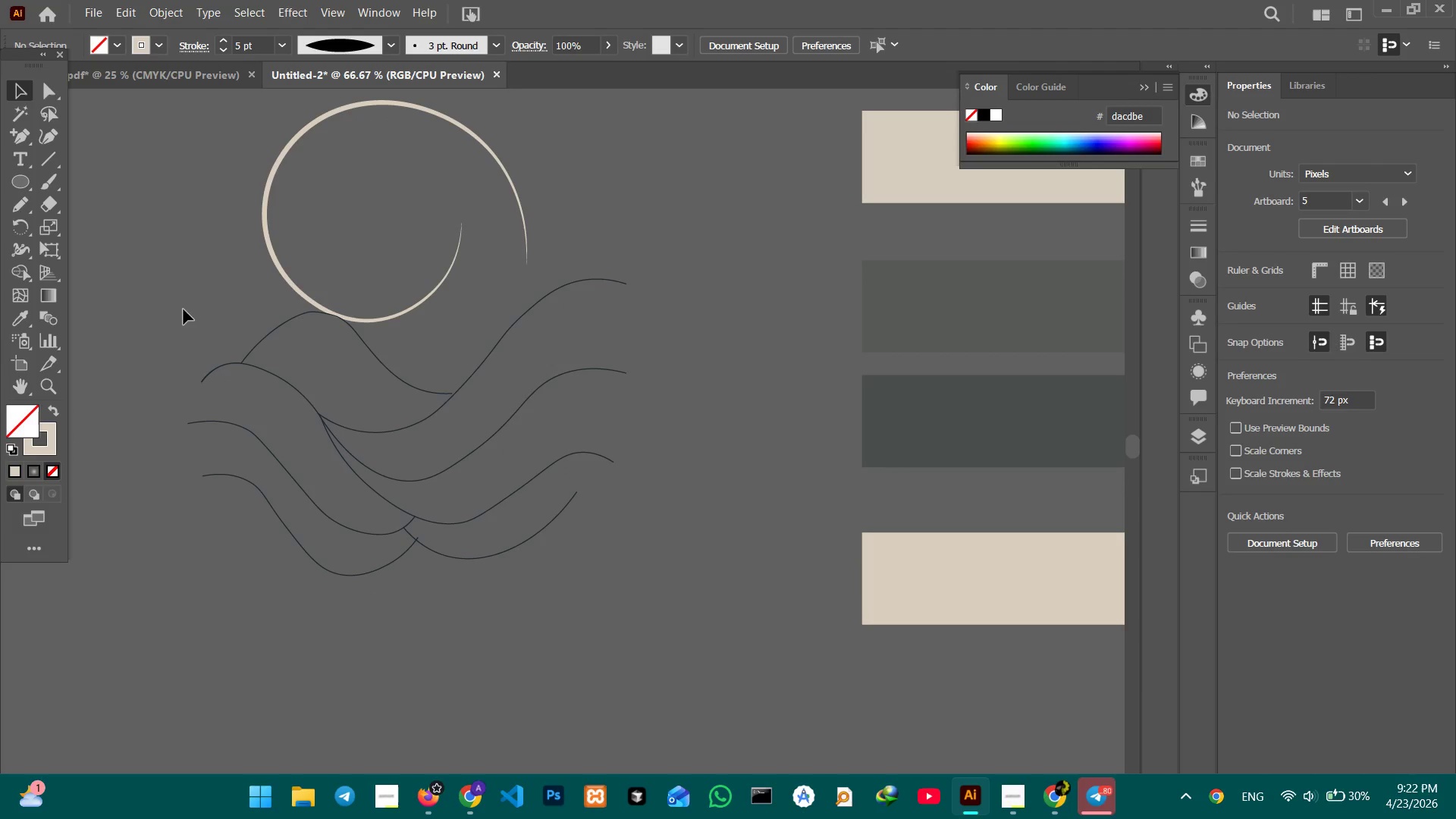 
left_click_drag(start_coordinate=[184, 309], to_coordinate=[631, 616])
 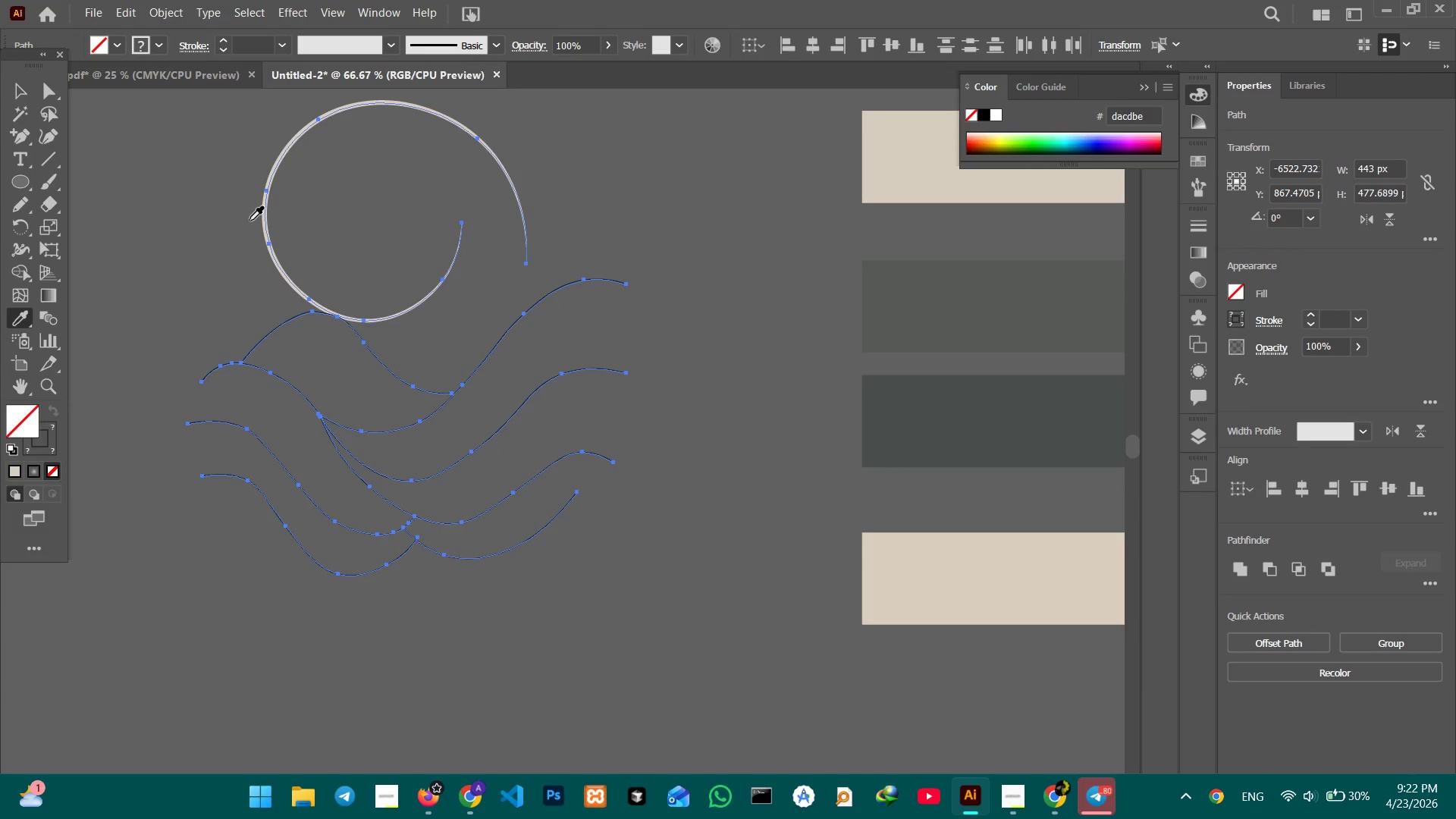 
left_click([259, 218])
 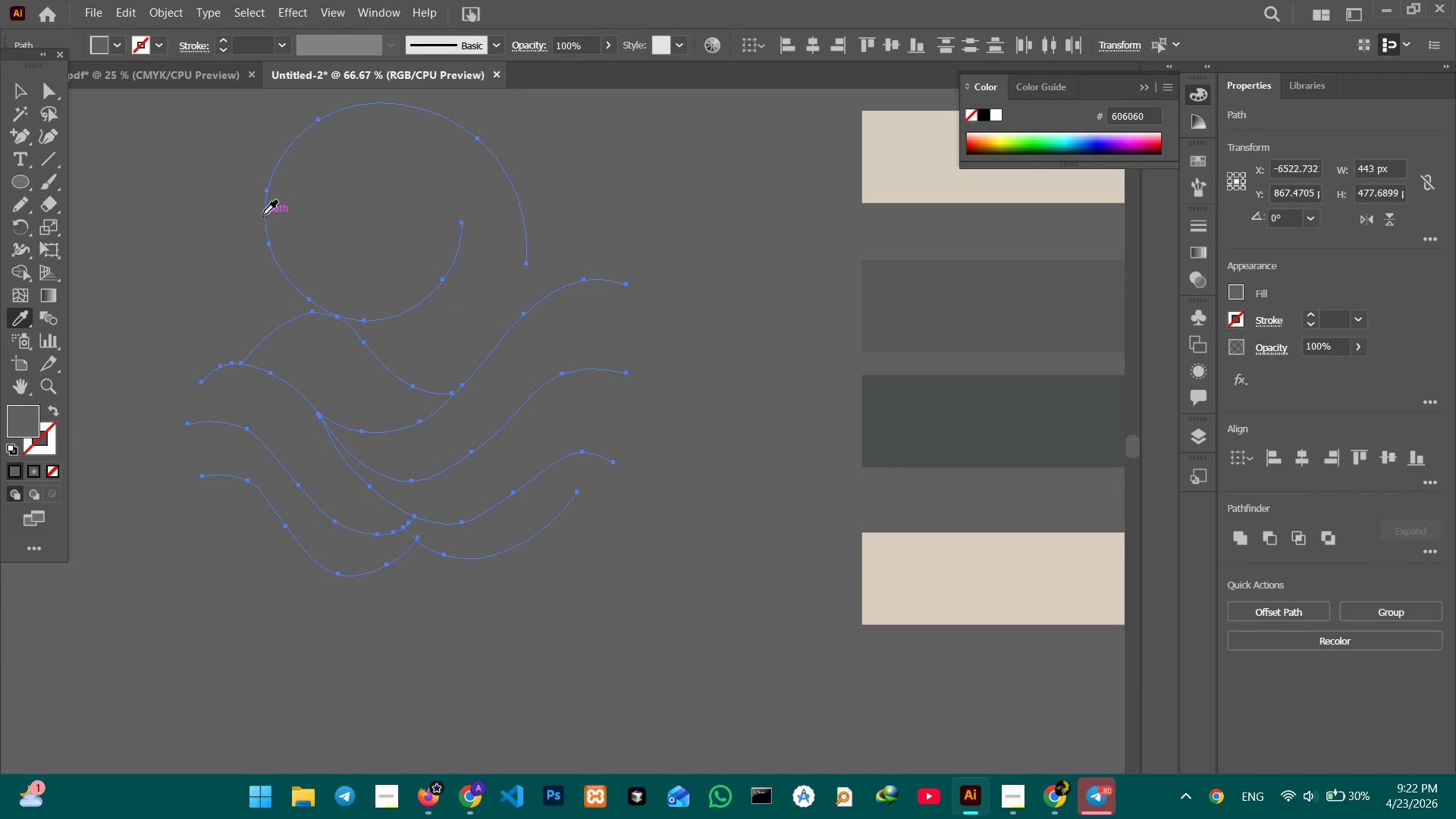 
left_click([263, 215])
 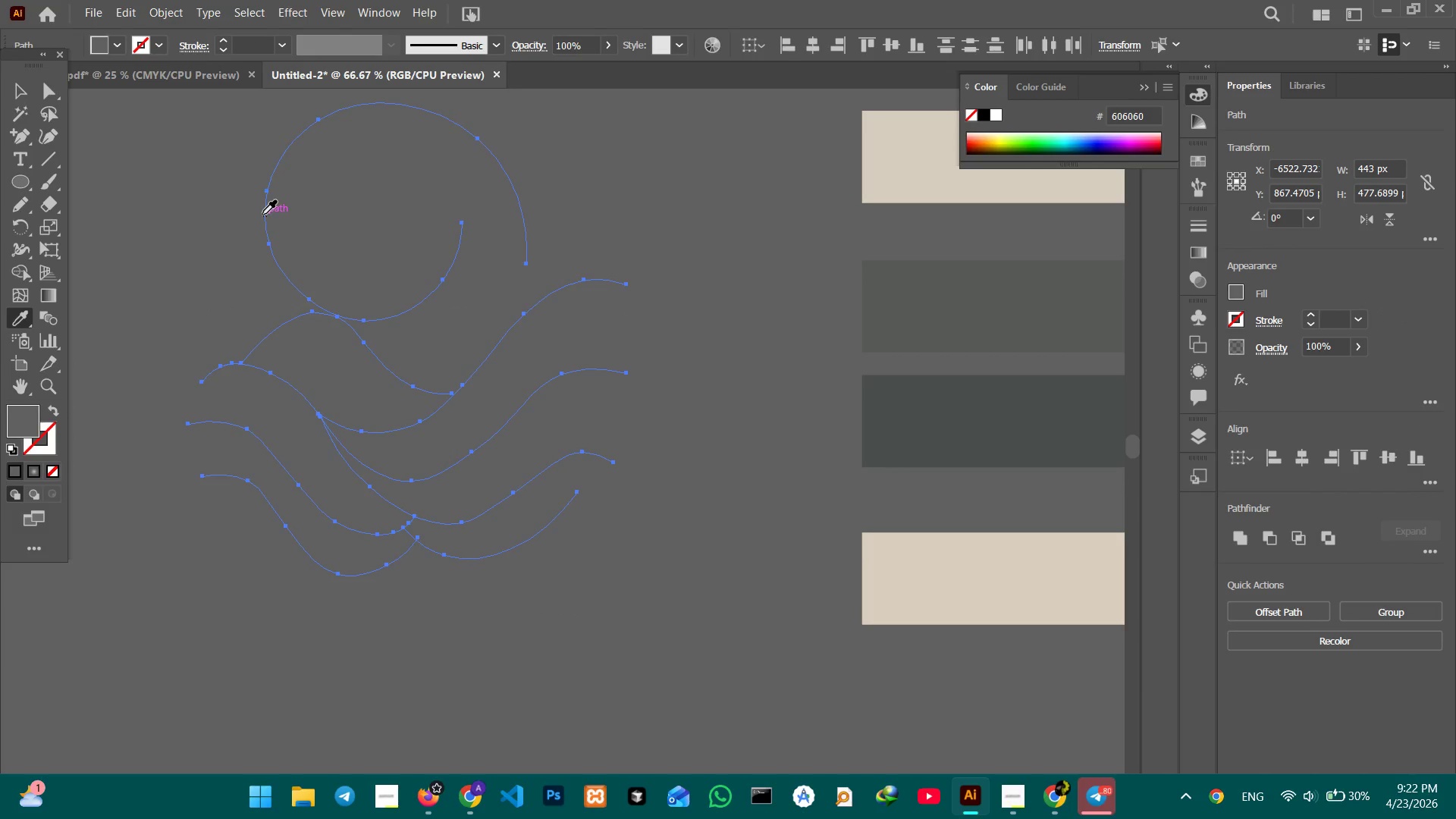 
key(Control+Z)
 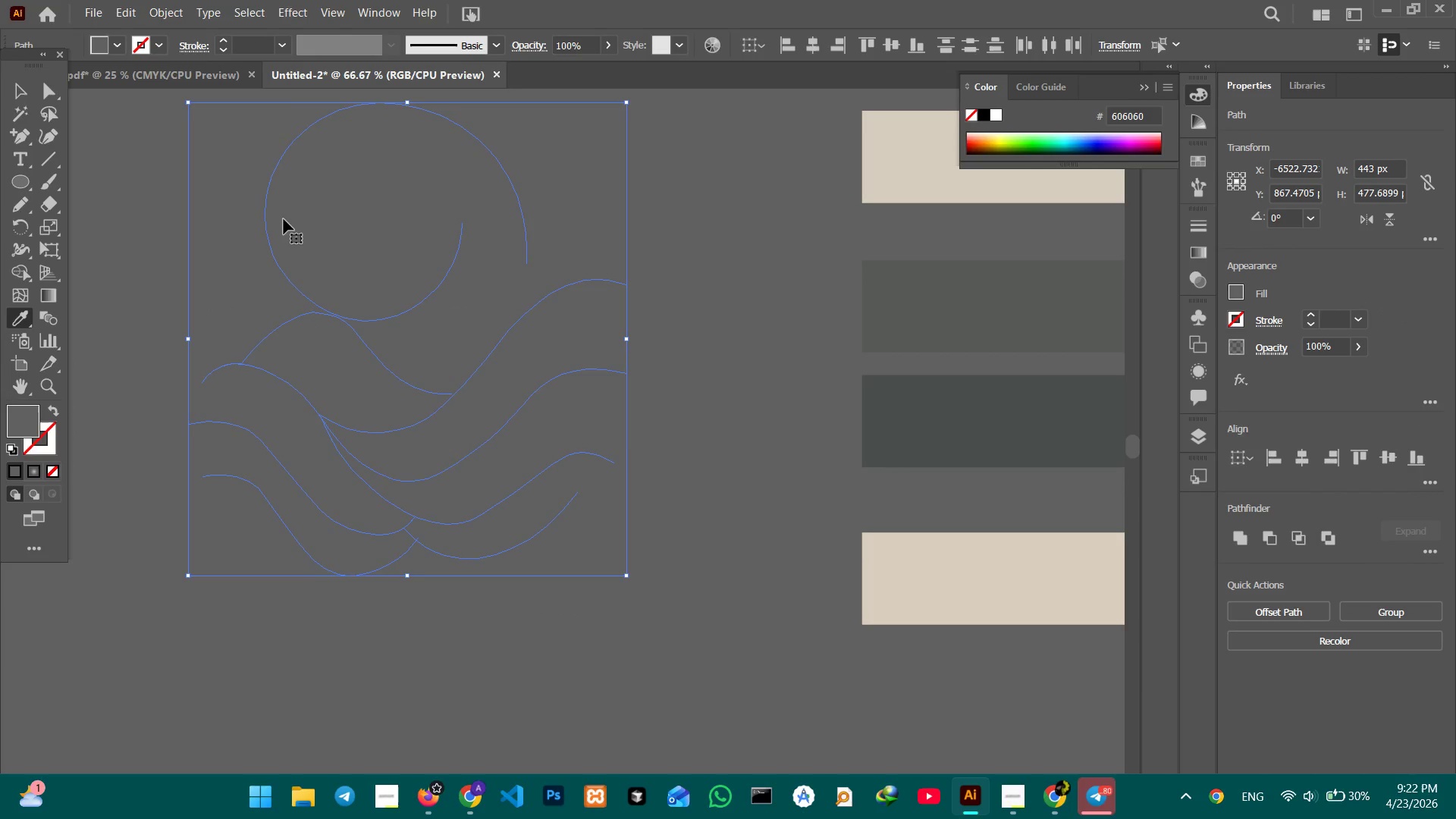 
key(Control+Z)
 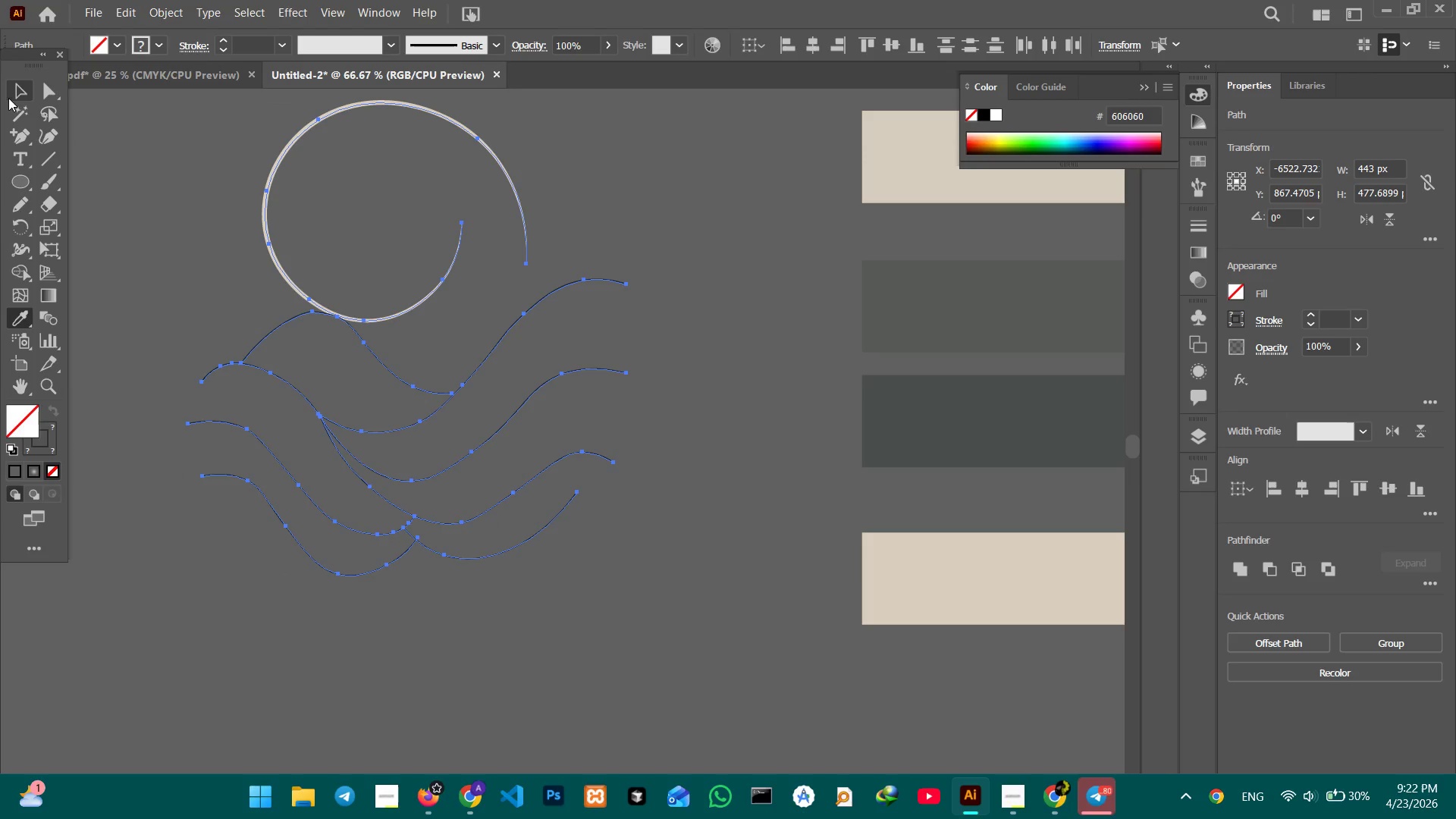 
left_click([20, 80])
 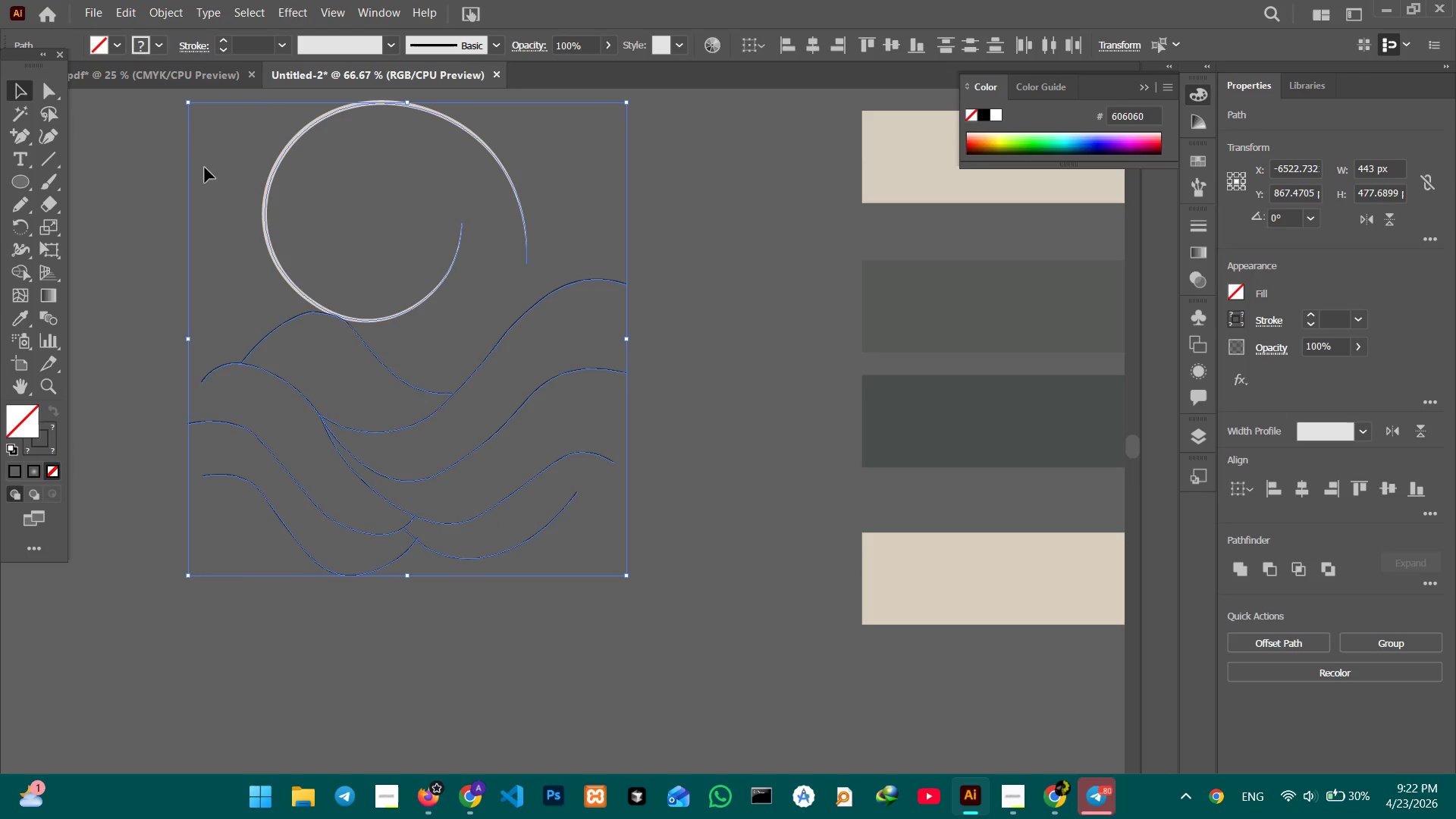 
hold_key(key=ShiftLeft, duration=1.58)
left_click([271, 184])
 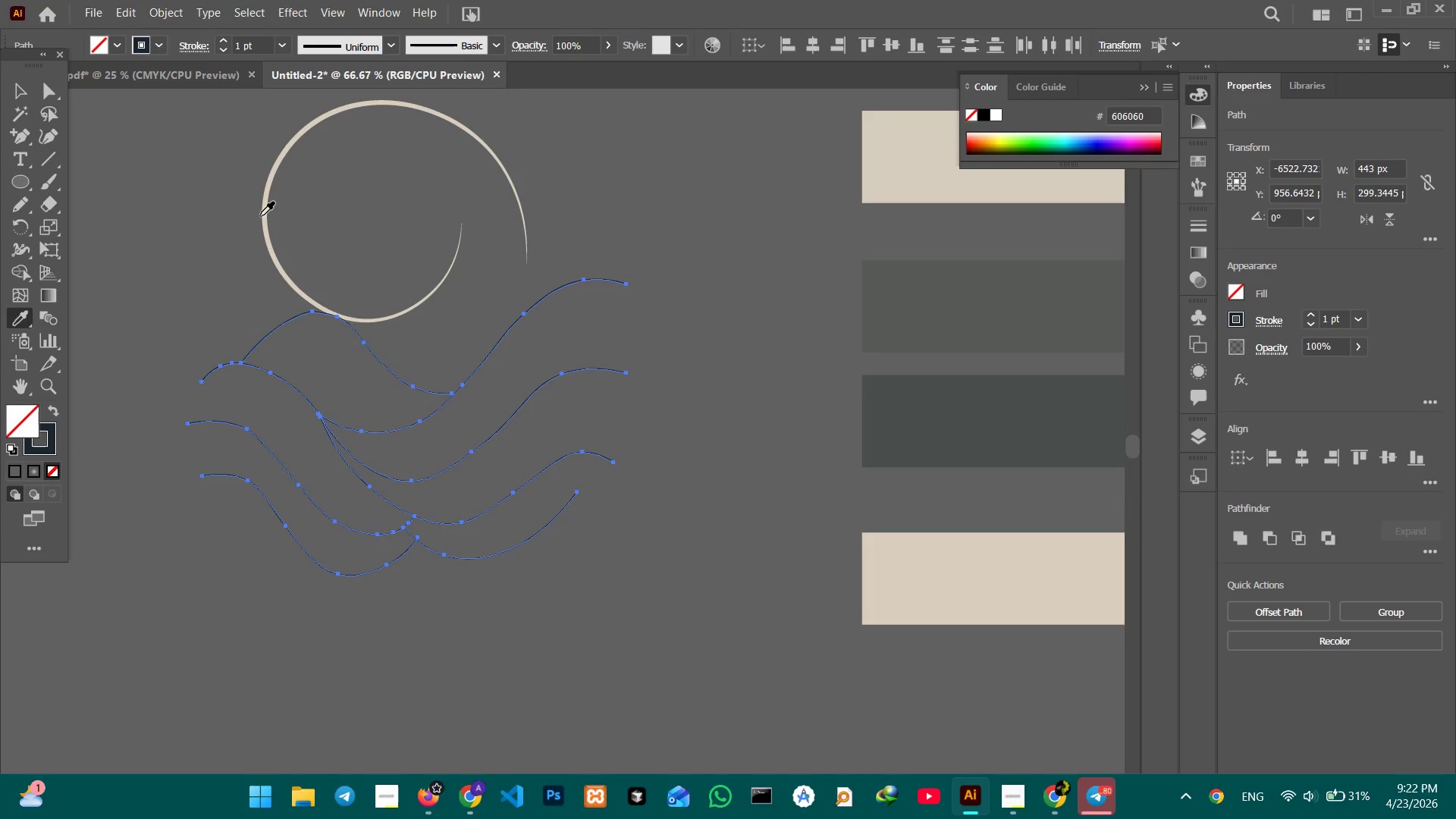 
left_click([264, 215])
 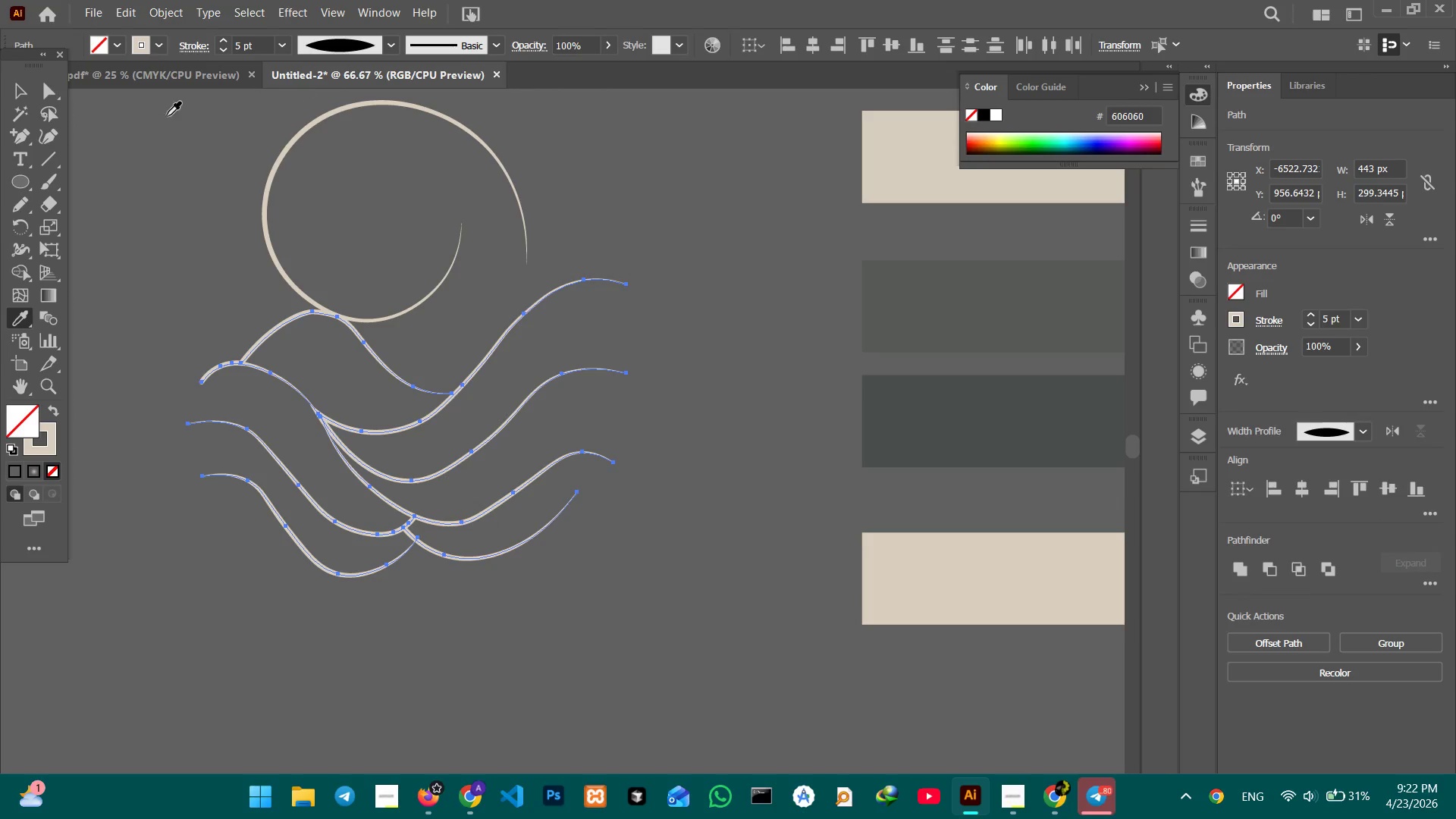 
left_click([17, 90])
 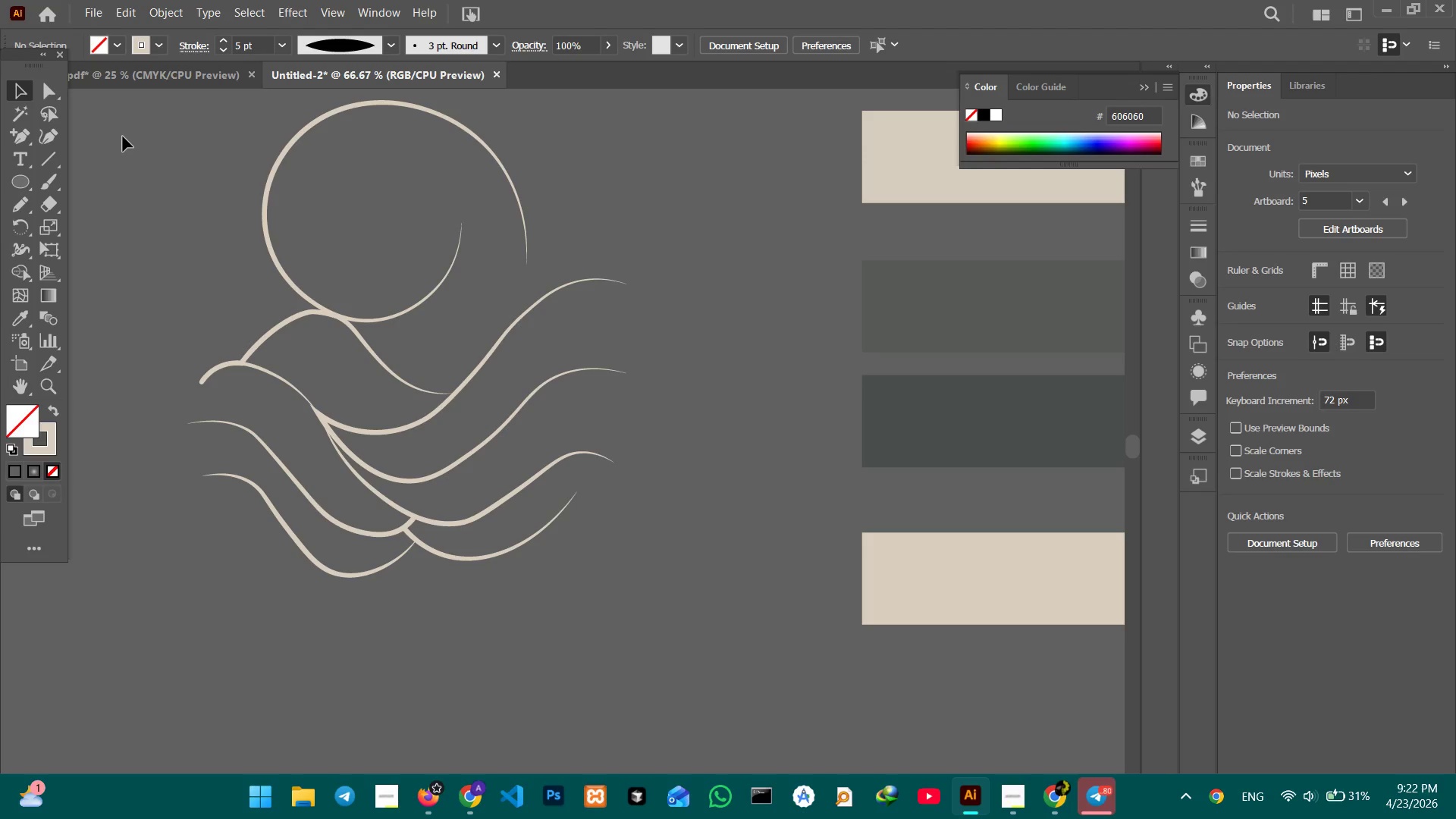 
wait(6.69)
 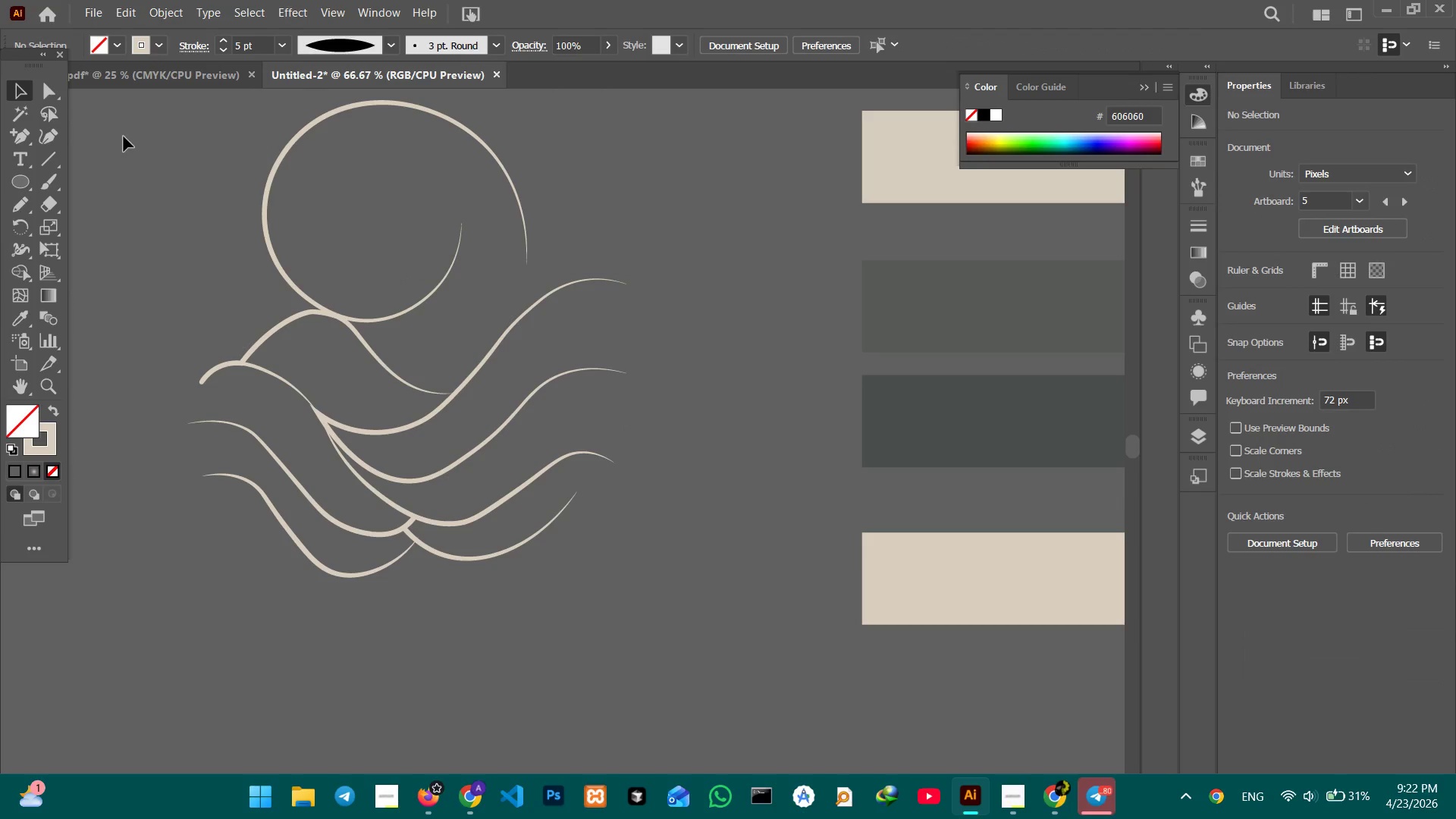 
left_click([58, 133])
 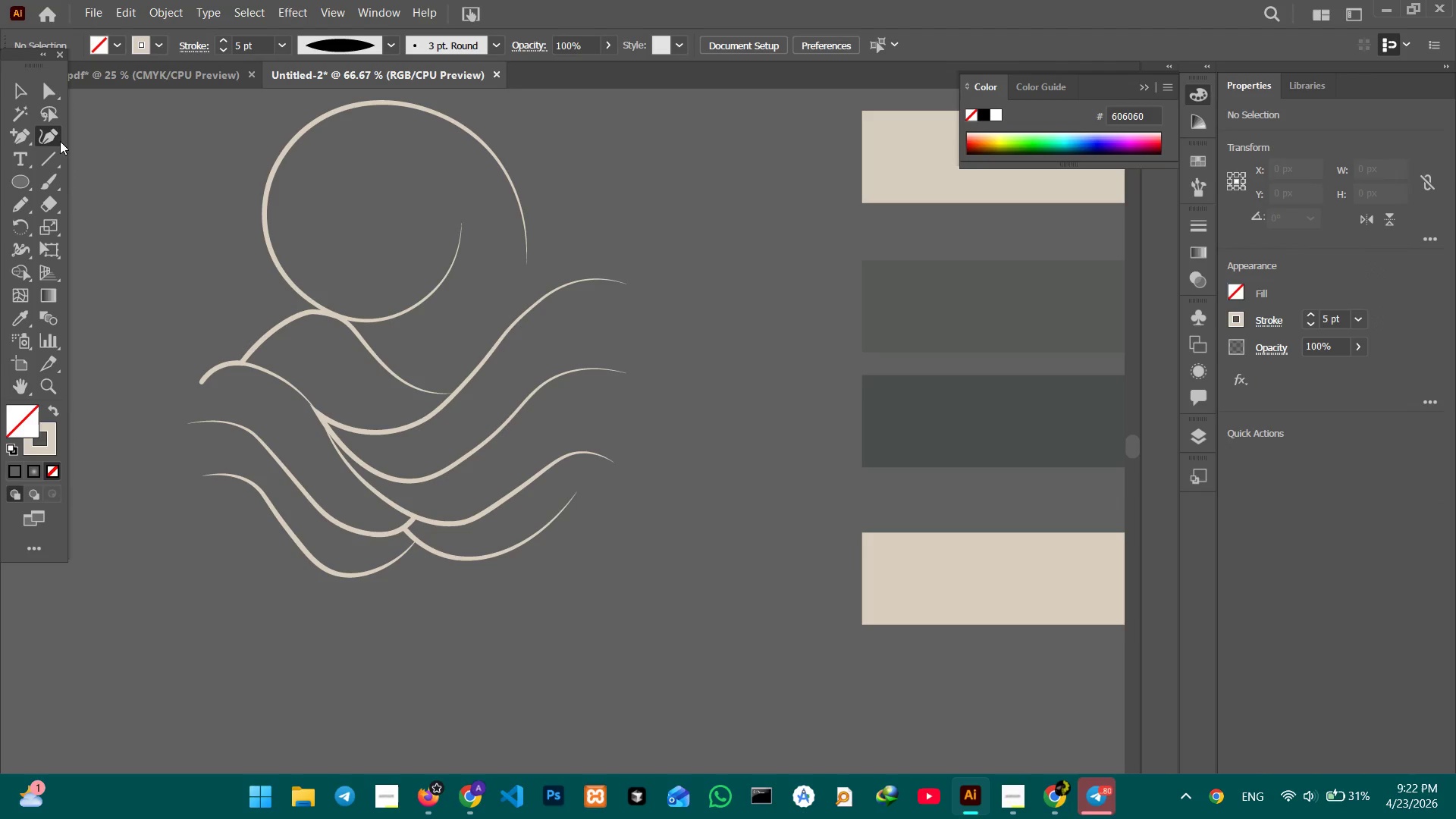 
key(Control+Equal)
 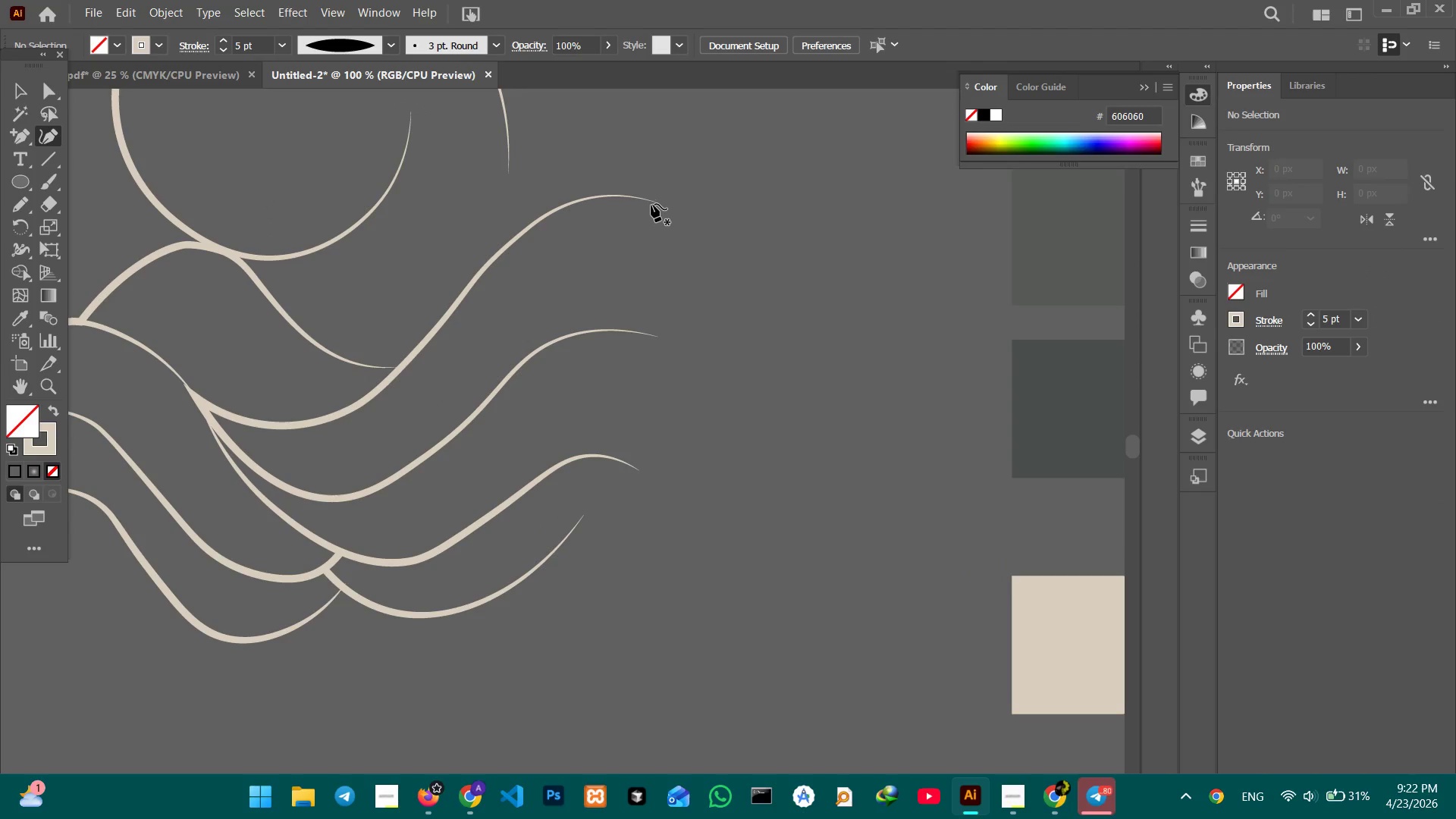 
left_click([648, 200])
 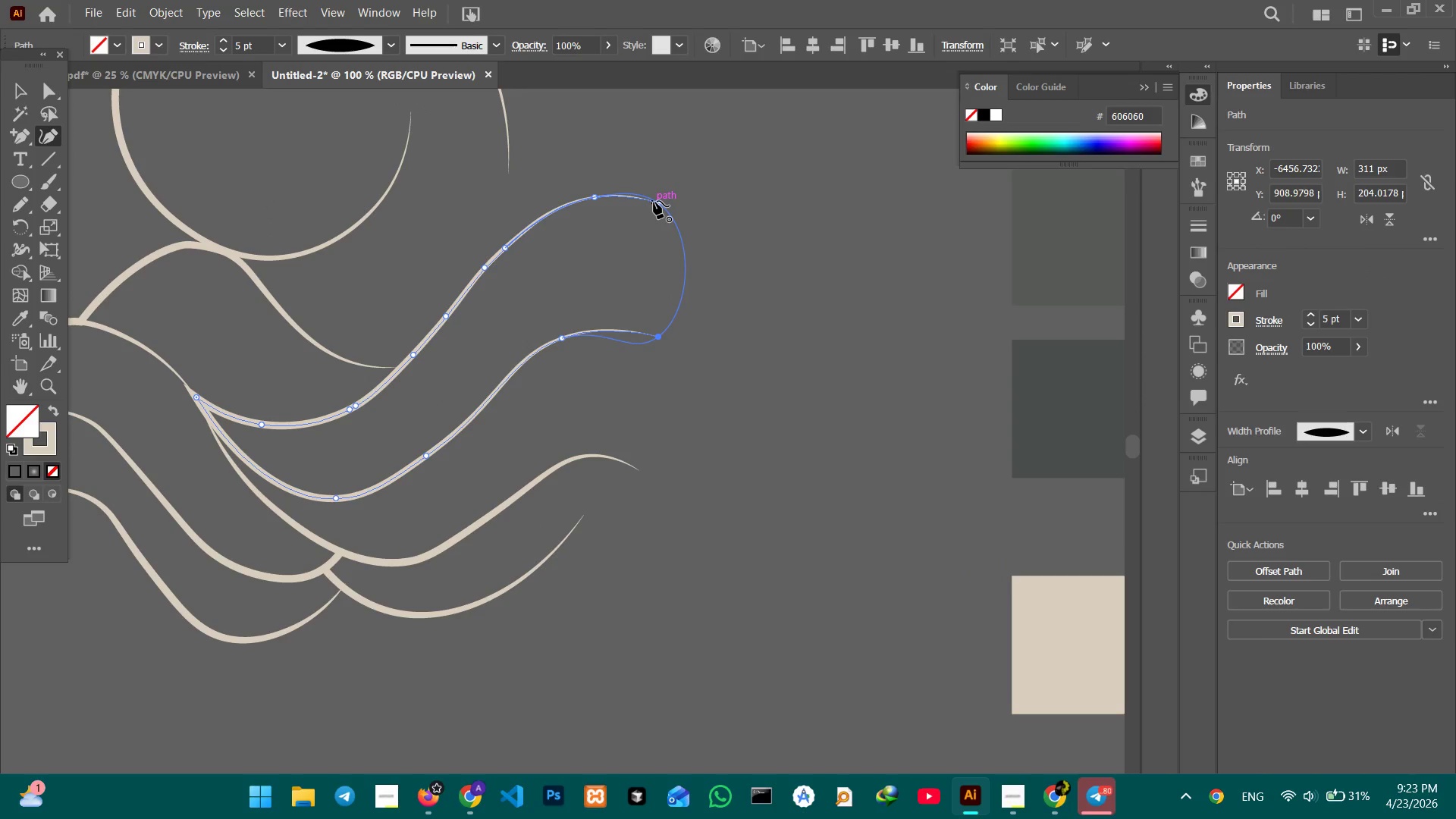 
left_click([651, 201])
 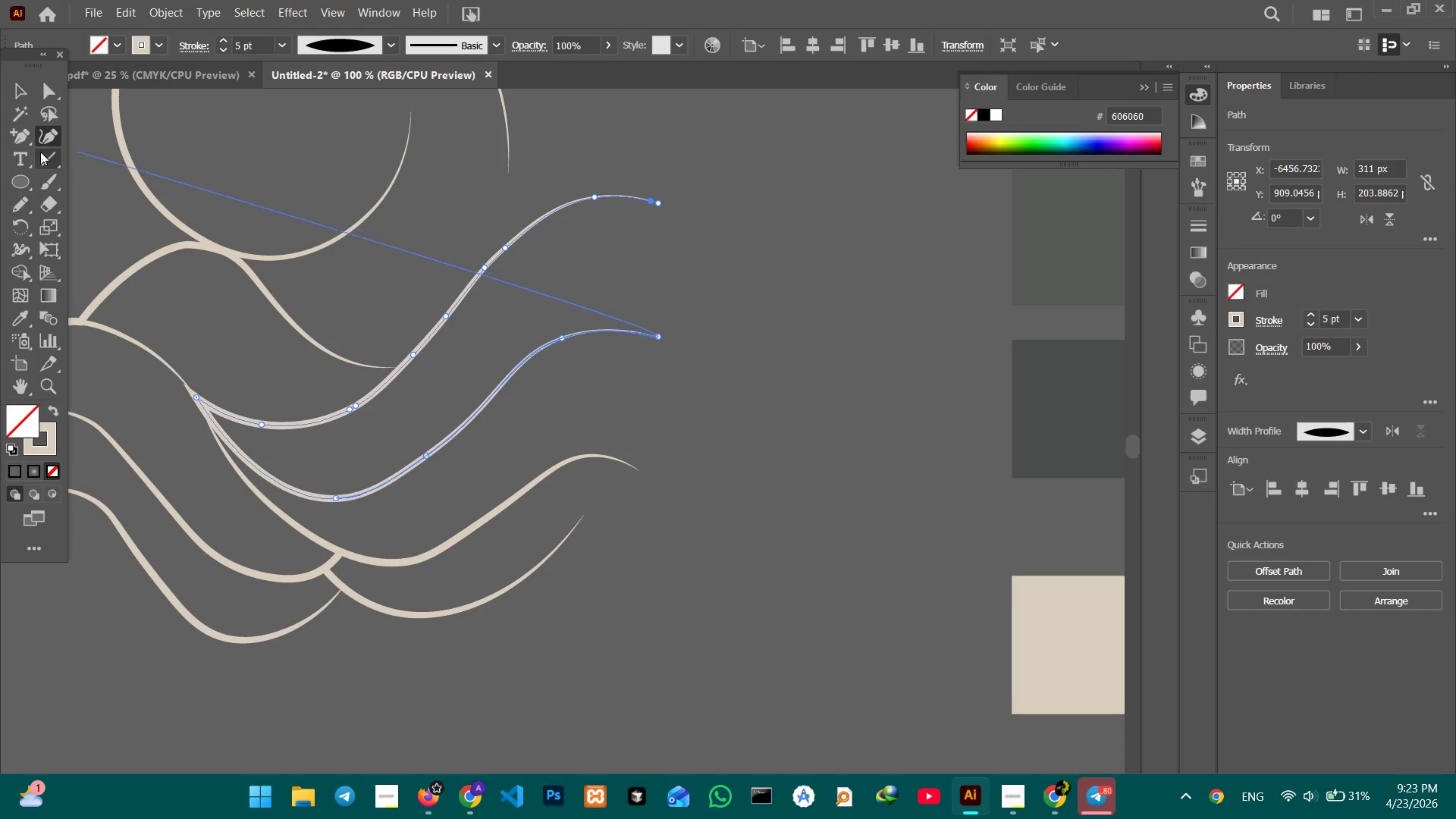 
left_click([21, 140])
 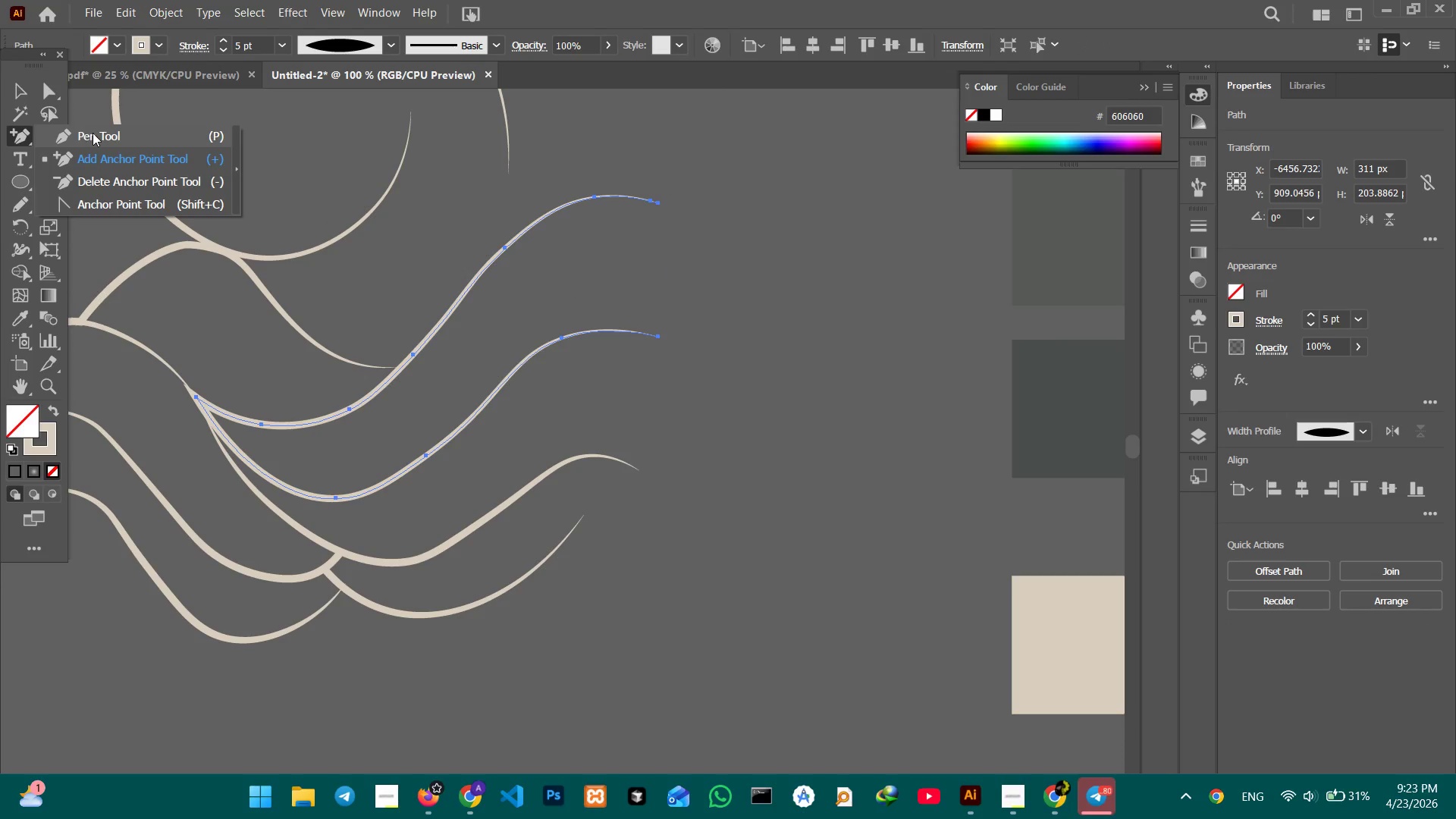 
left_click([93, 133])
 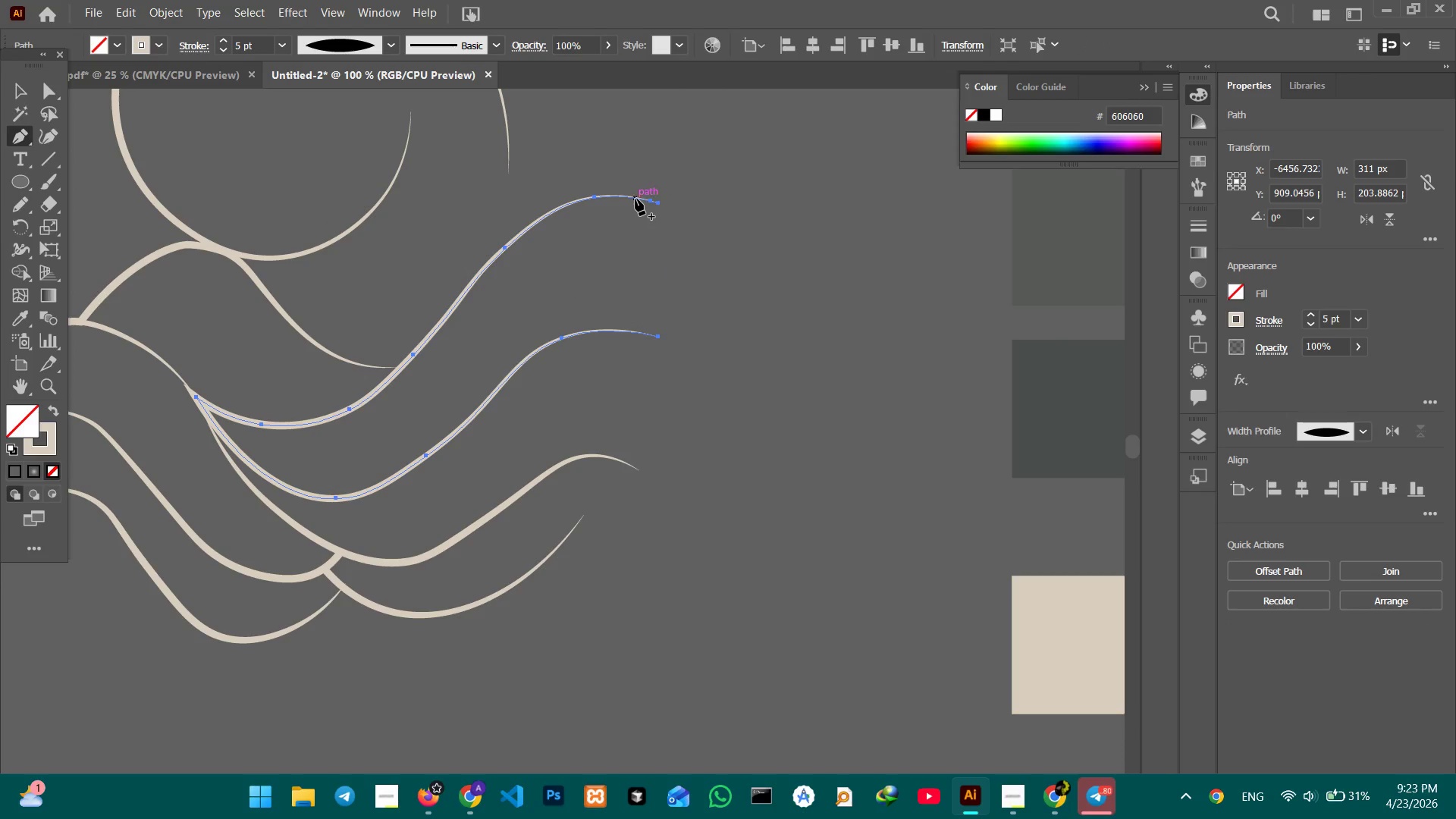 
left_click([635, 199])
 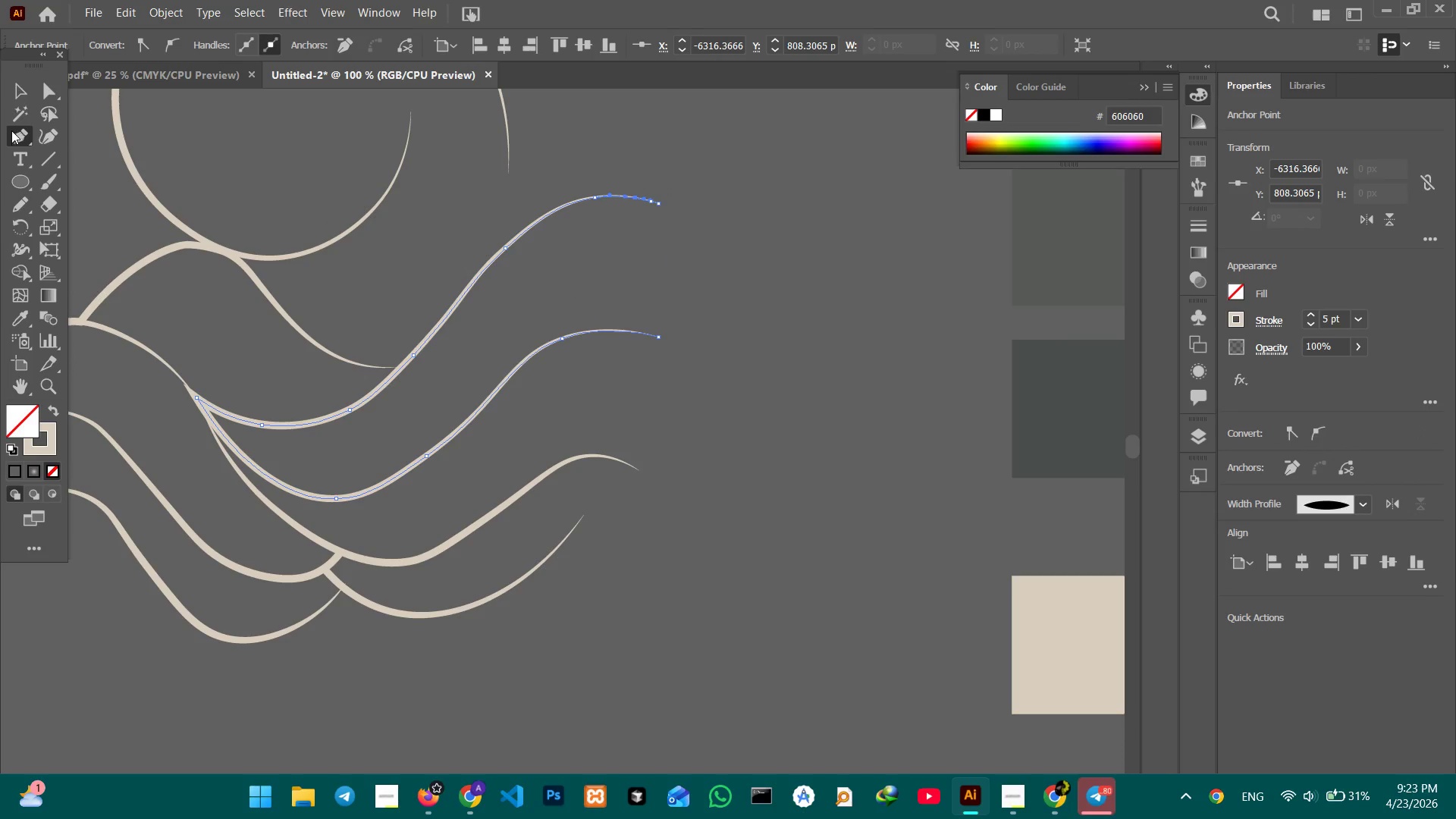 
left_click([46, 136])
 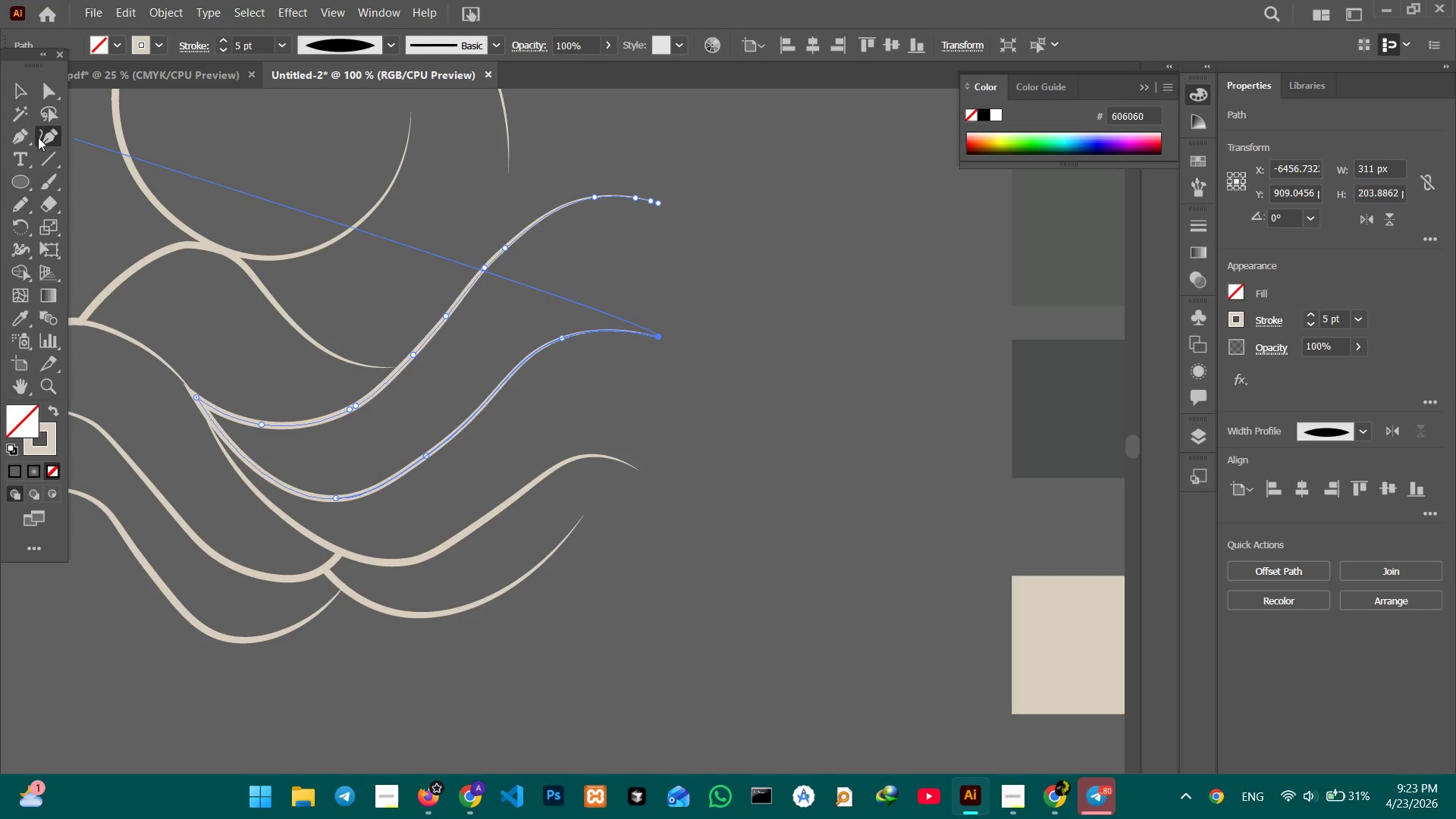 
left_click([15, 137])
 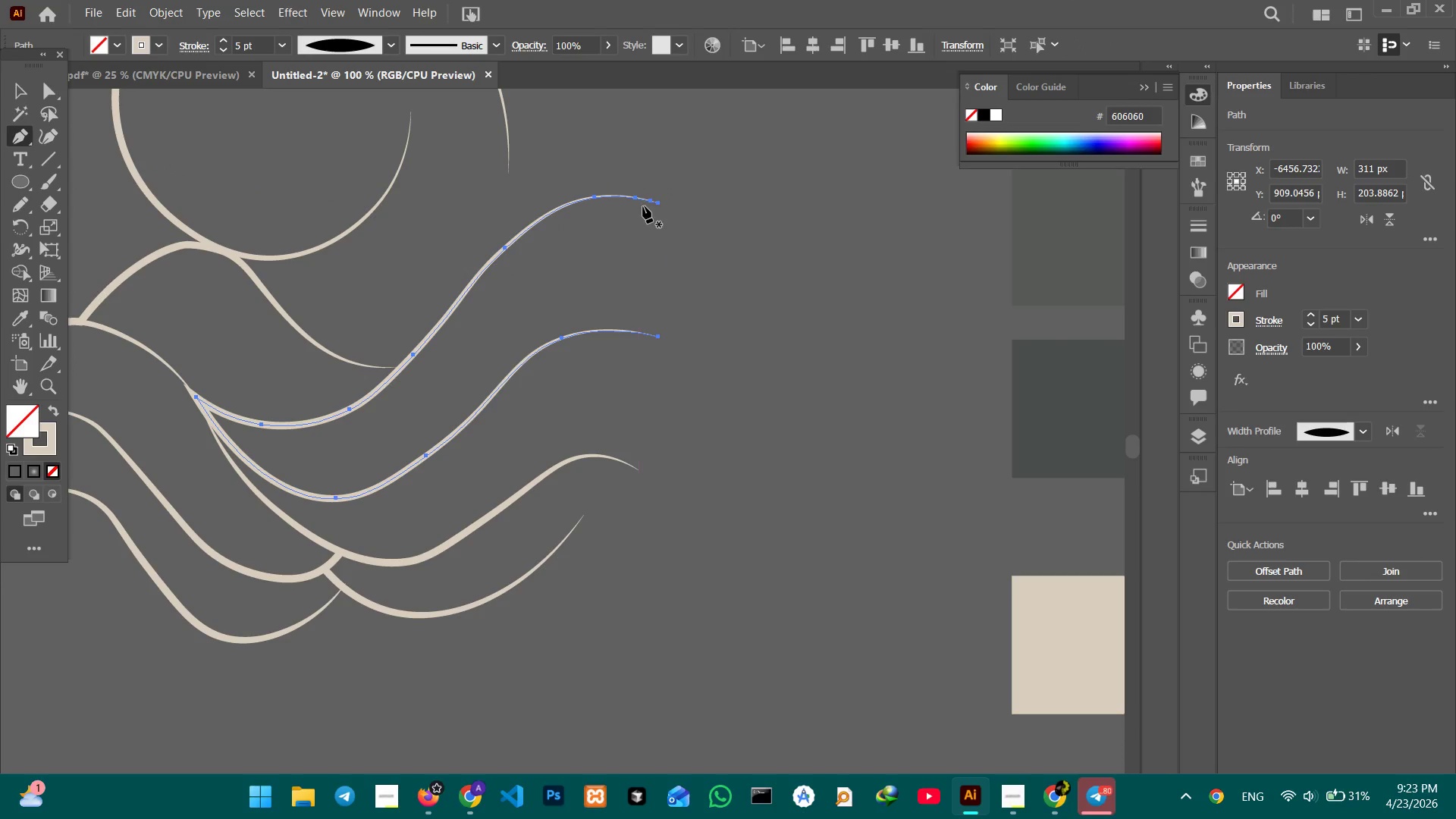 
left_click([643, 206])
 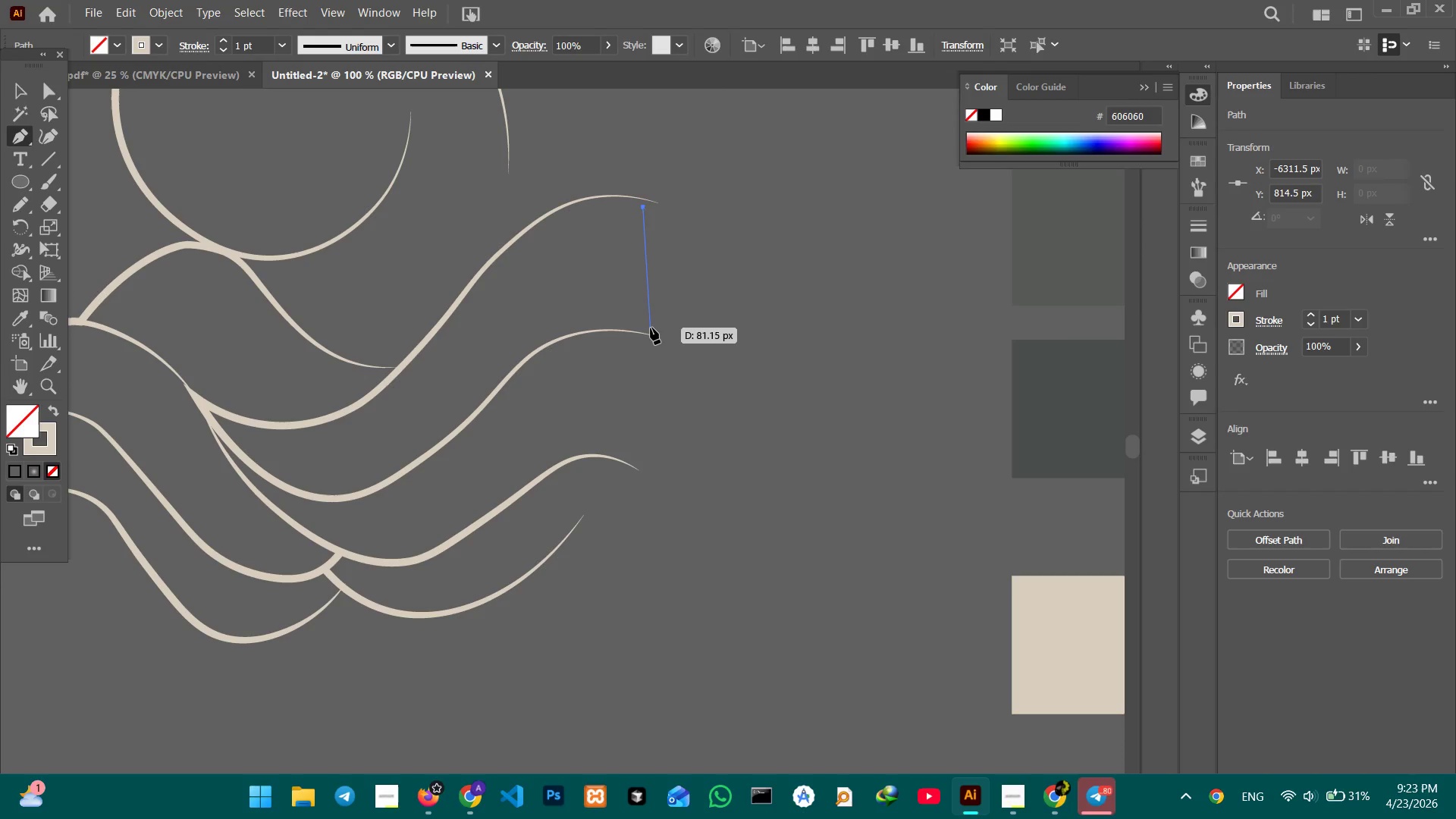 
left_click([651, 328])
 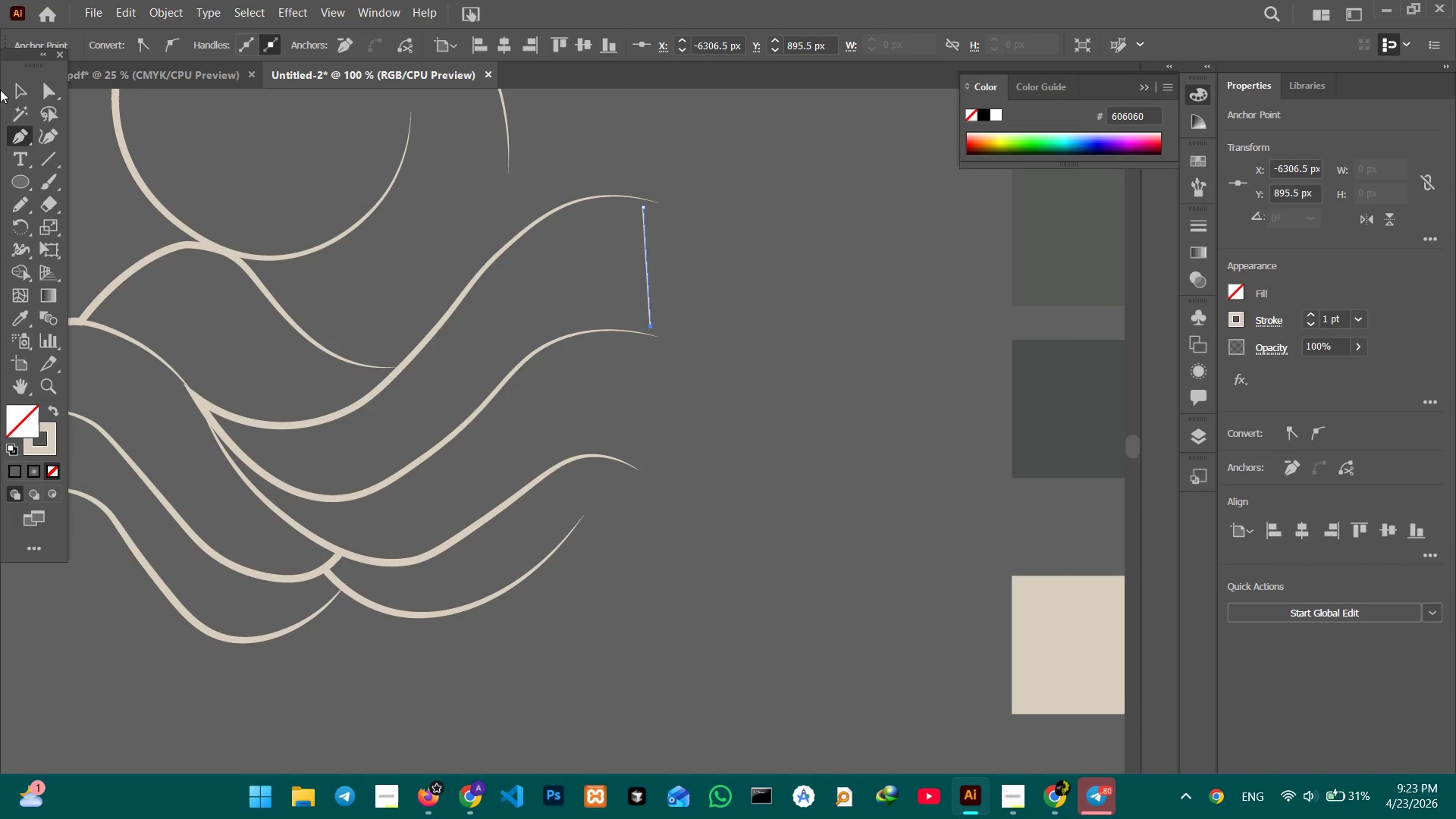 
left_click([14, 83])
 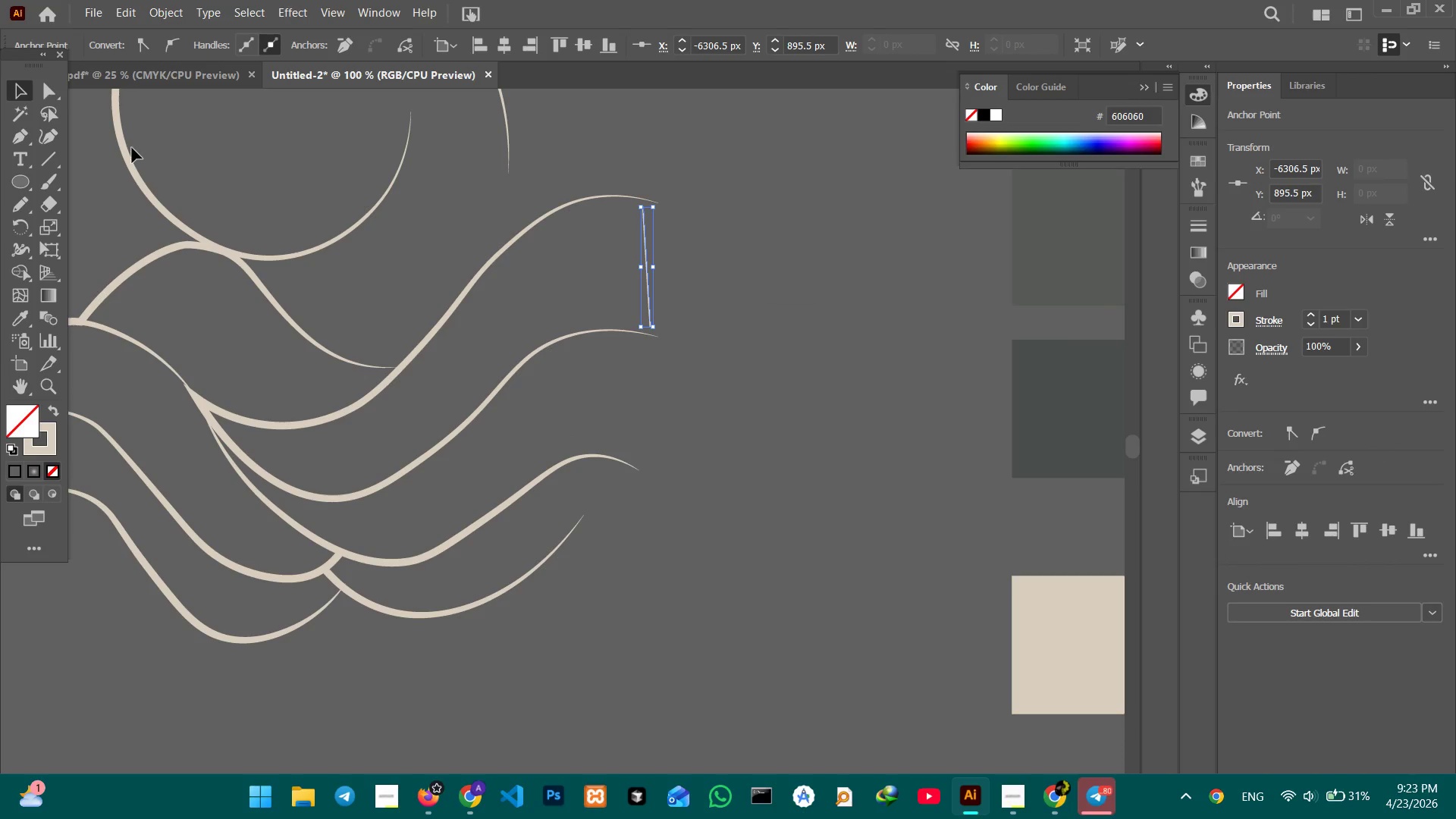 
left_click([15, 142])
 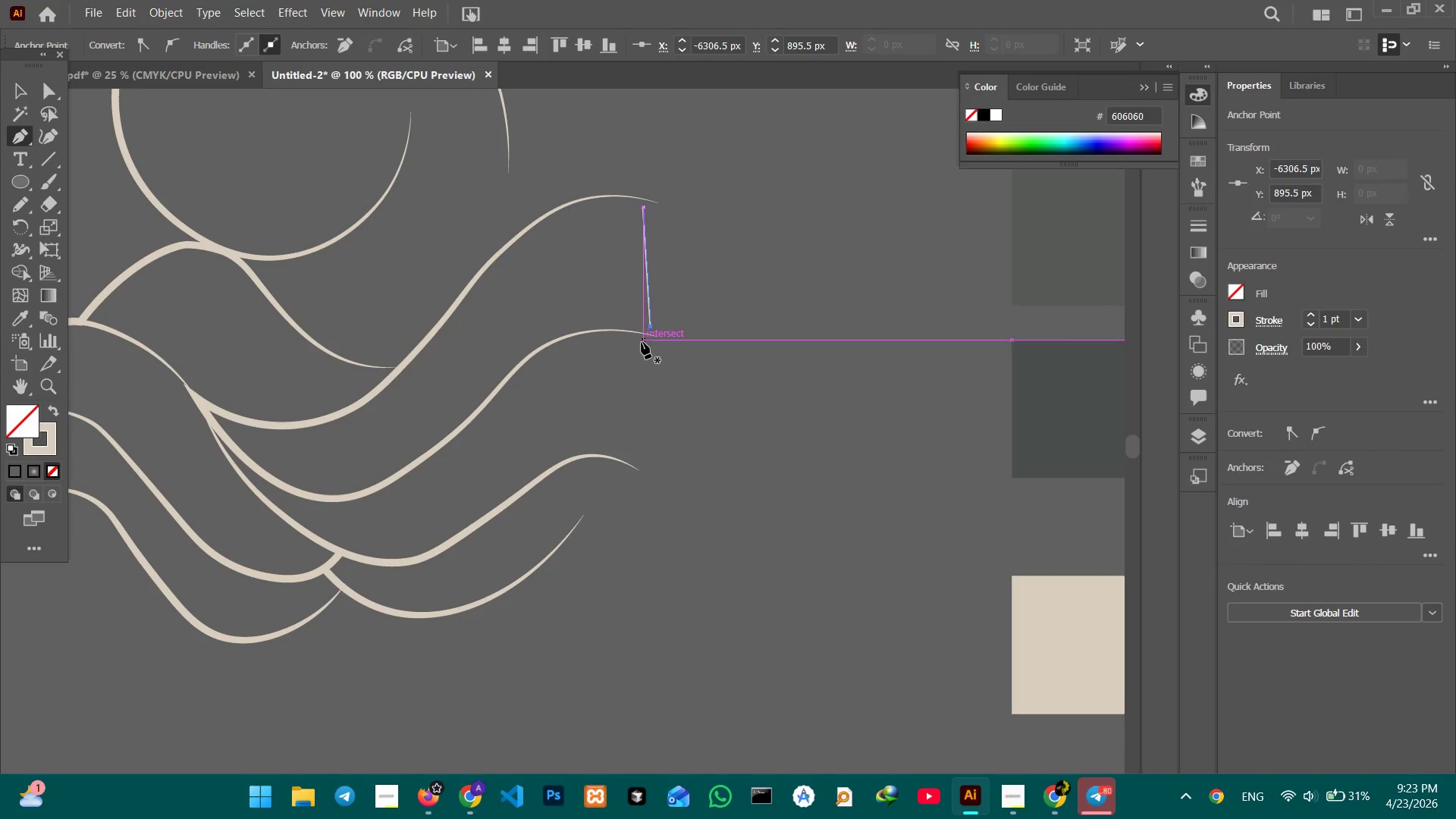 
left_click([642, 340])
 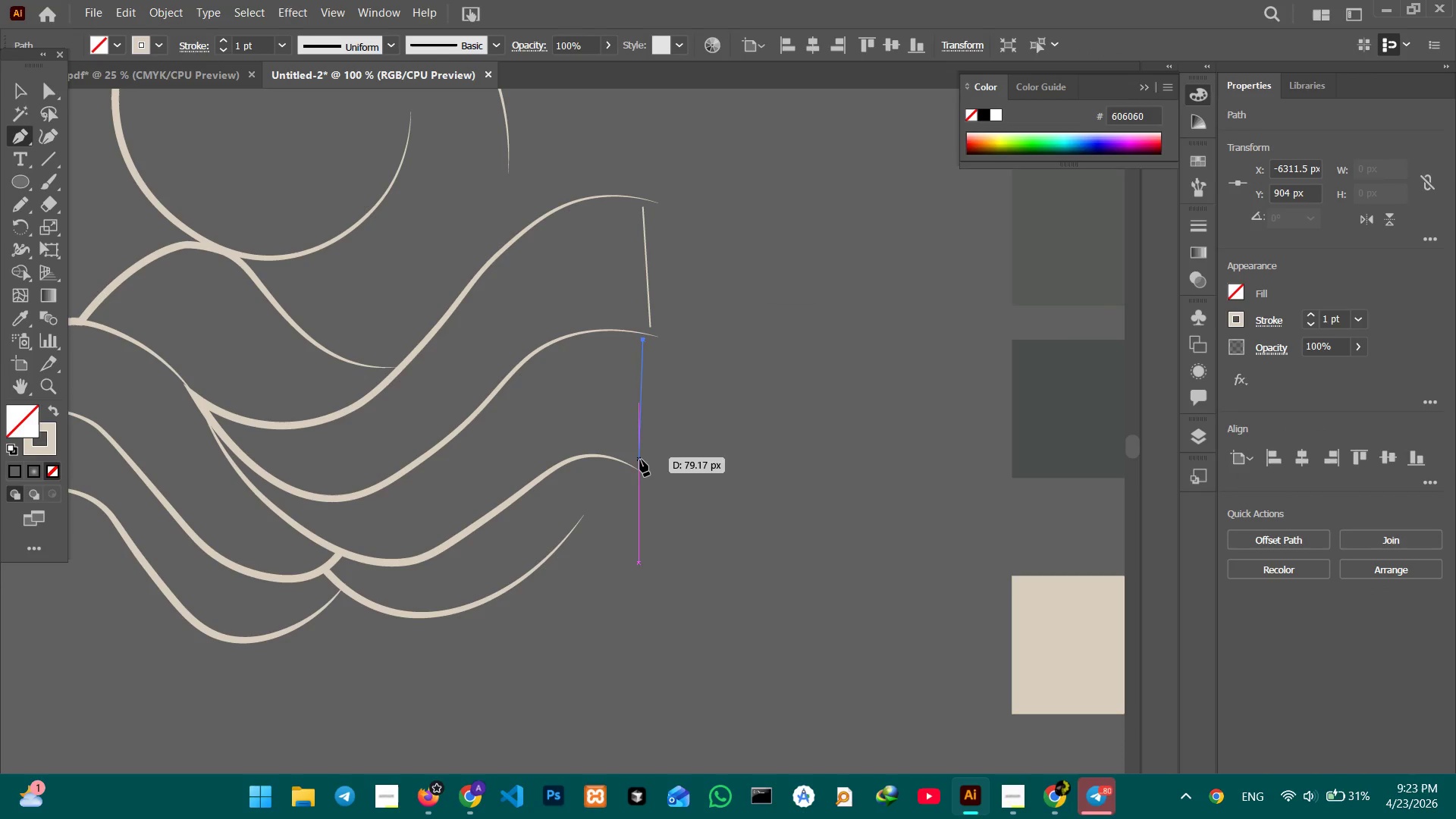 
left_click([640, 461])
 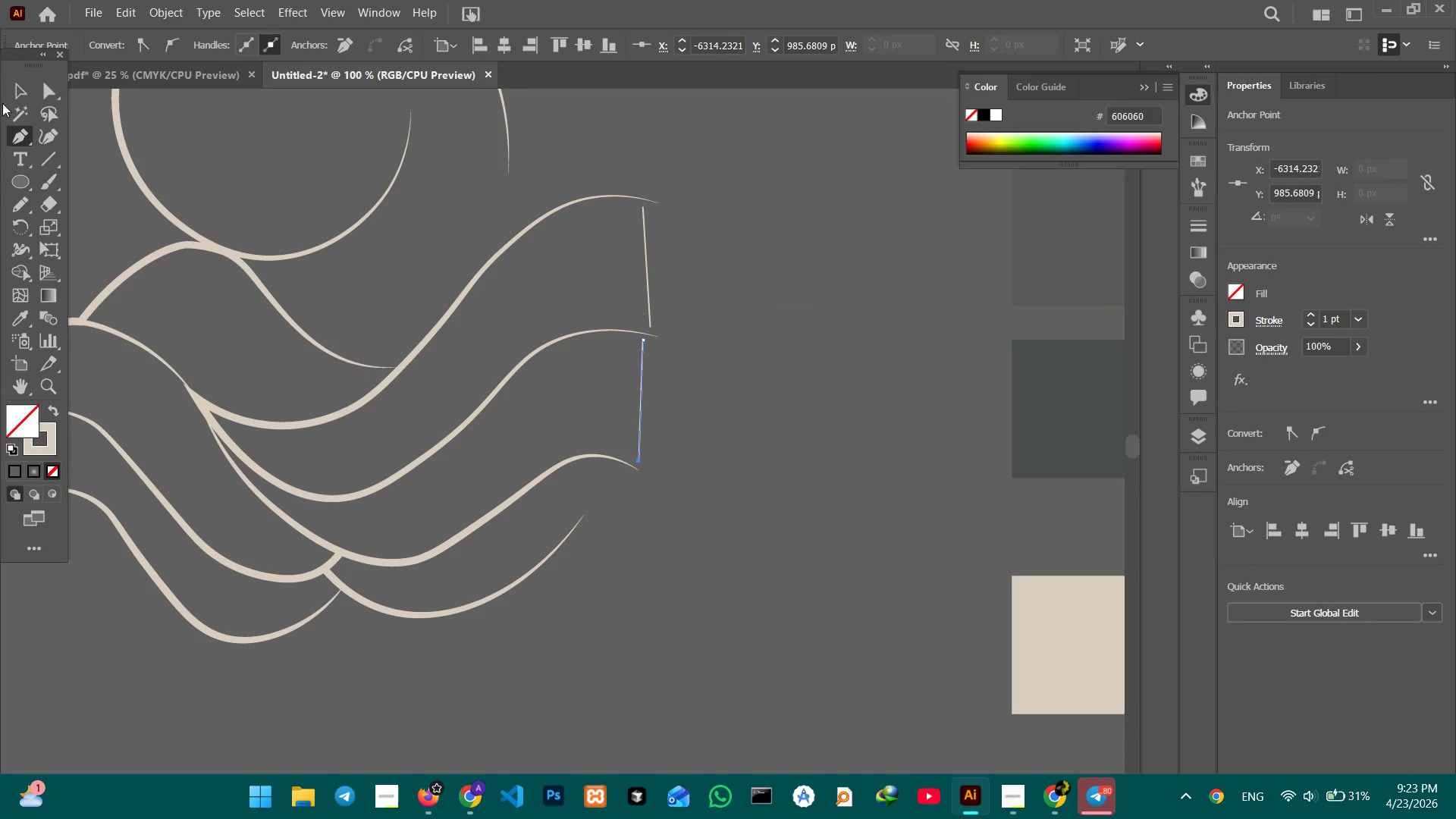 
left_click([14, 89])
 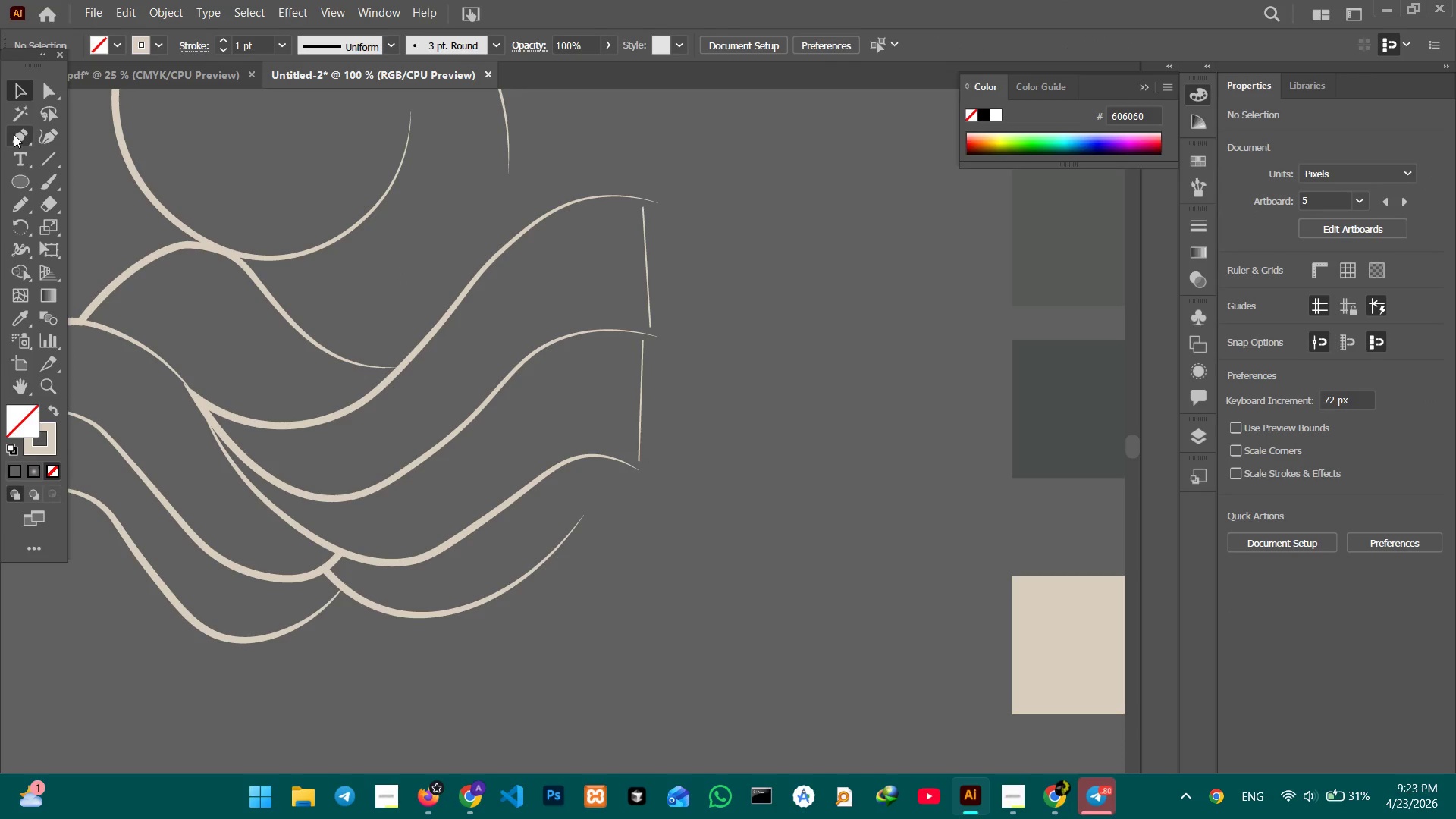 
left_click([19, 133])
 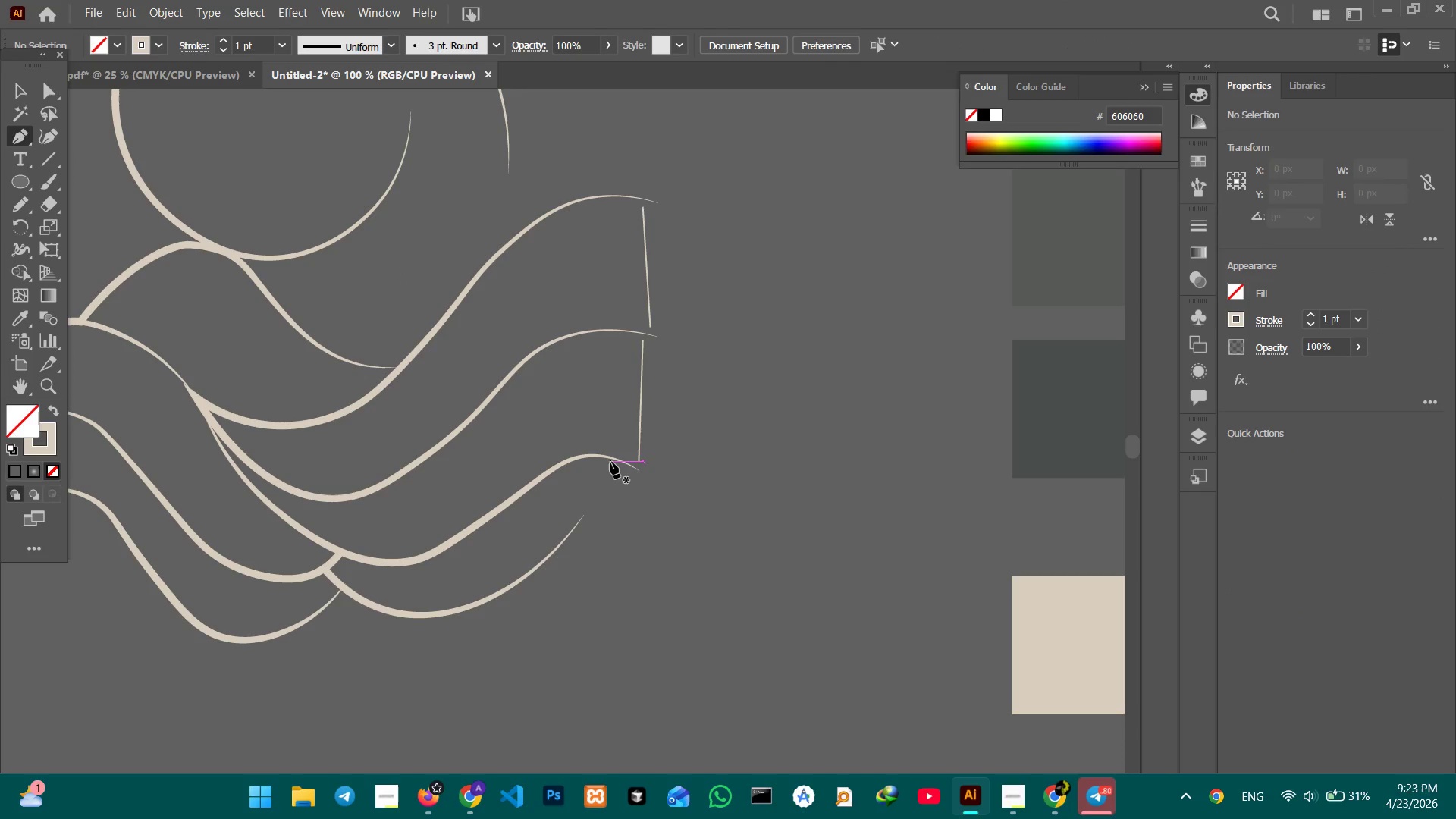 
left_click([610, 461])
 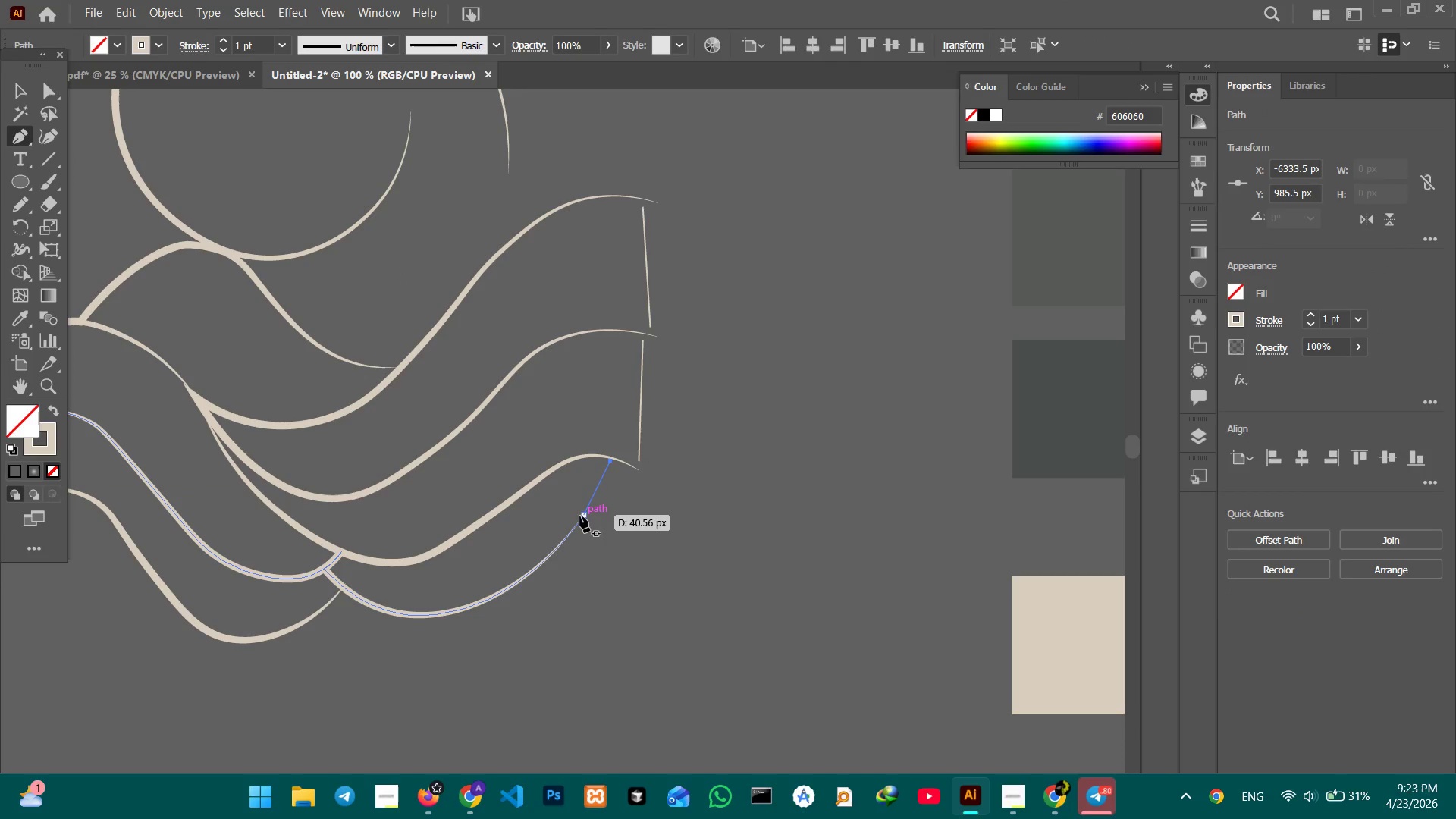 
left_click([579, 516])
 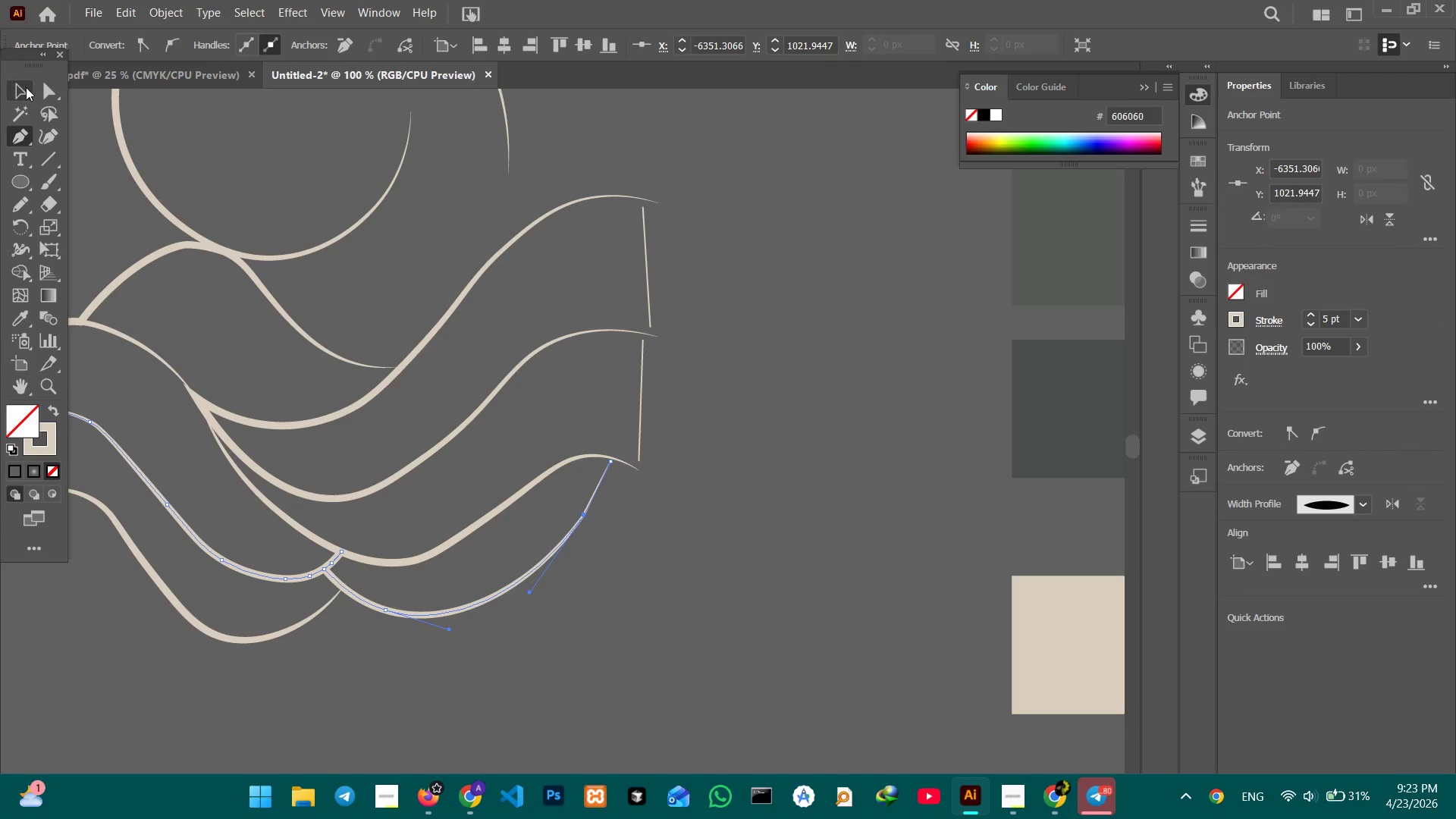 
left_click([26, 87])
 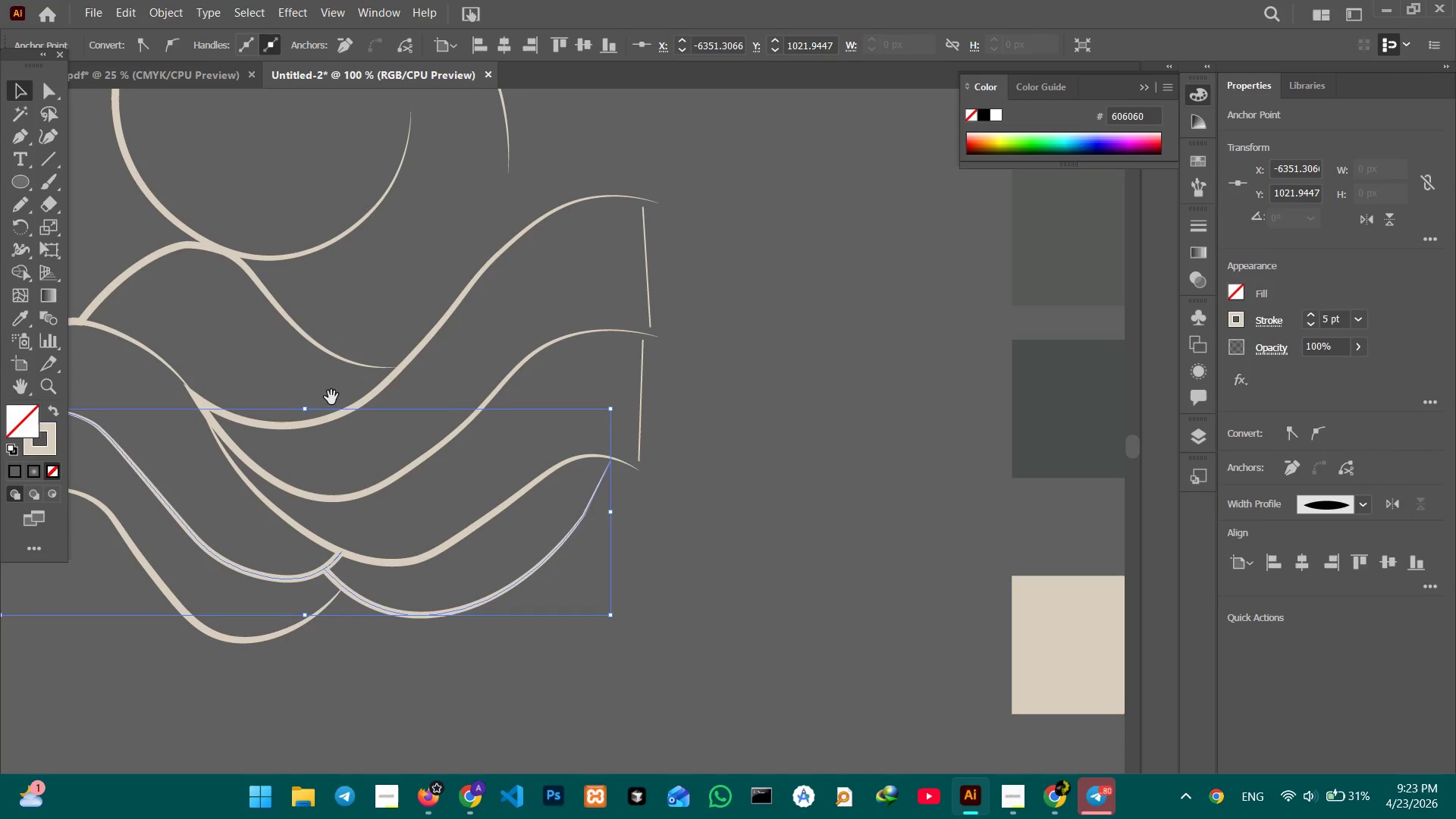 
hold_key(key=Space, duration=0.81)
 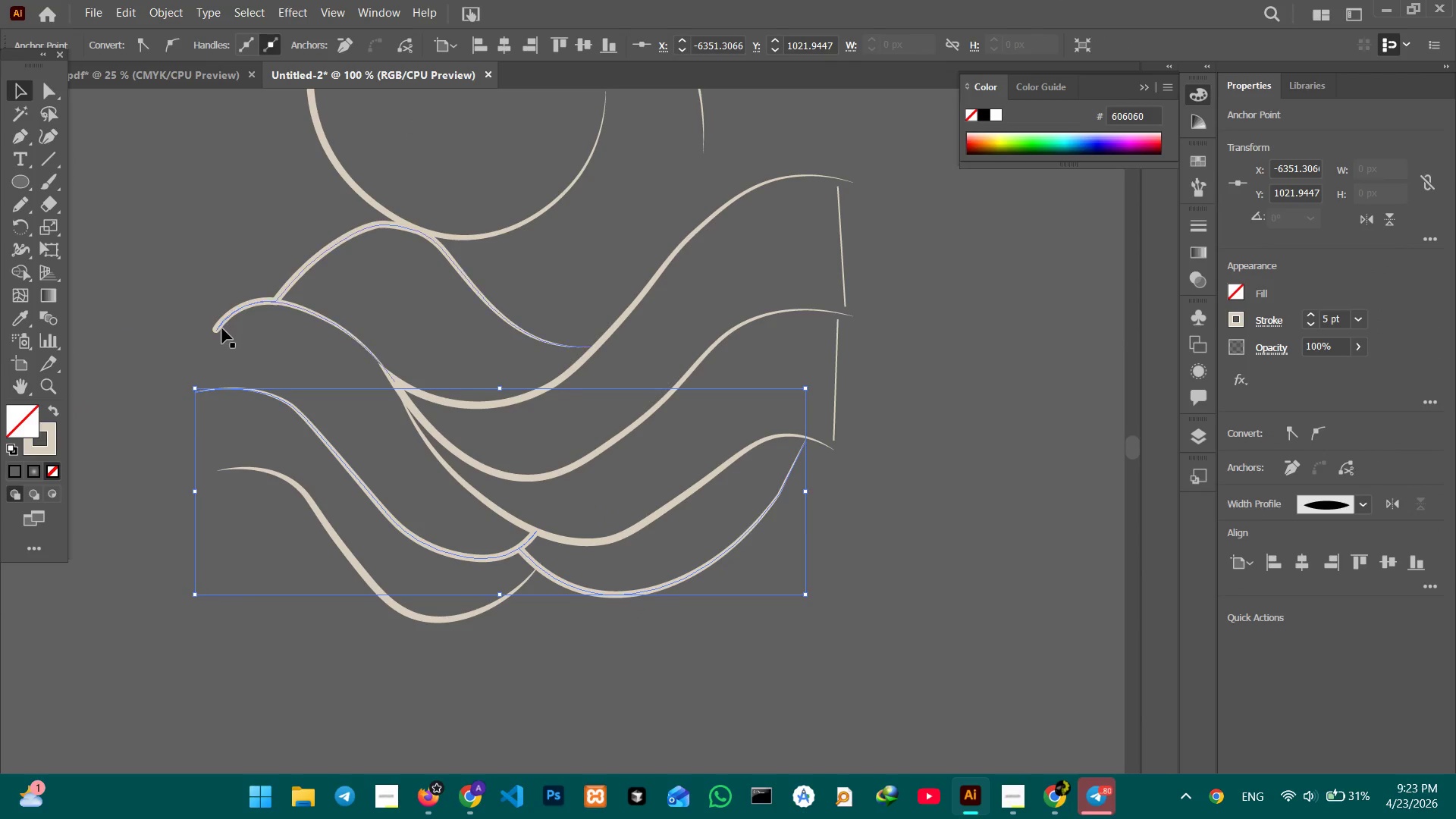 
left_click_drag(start_coordinate=[318, 411], to_coordinate=[513, 391])
 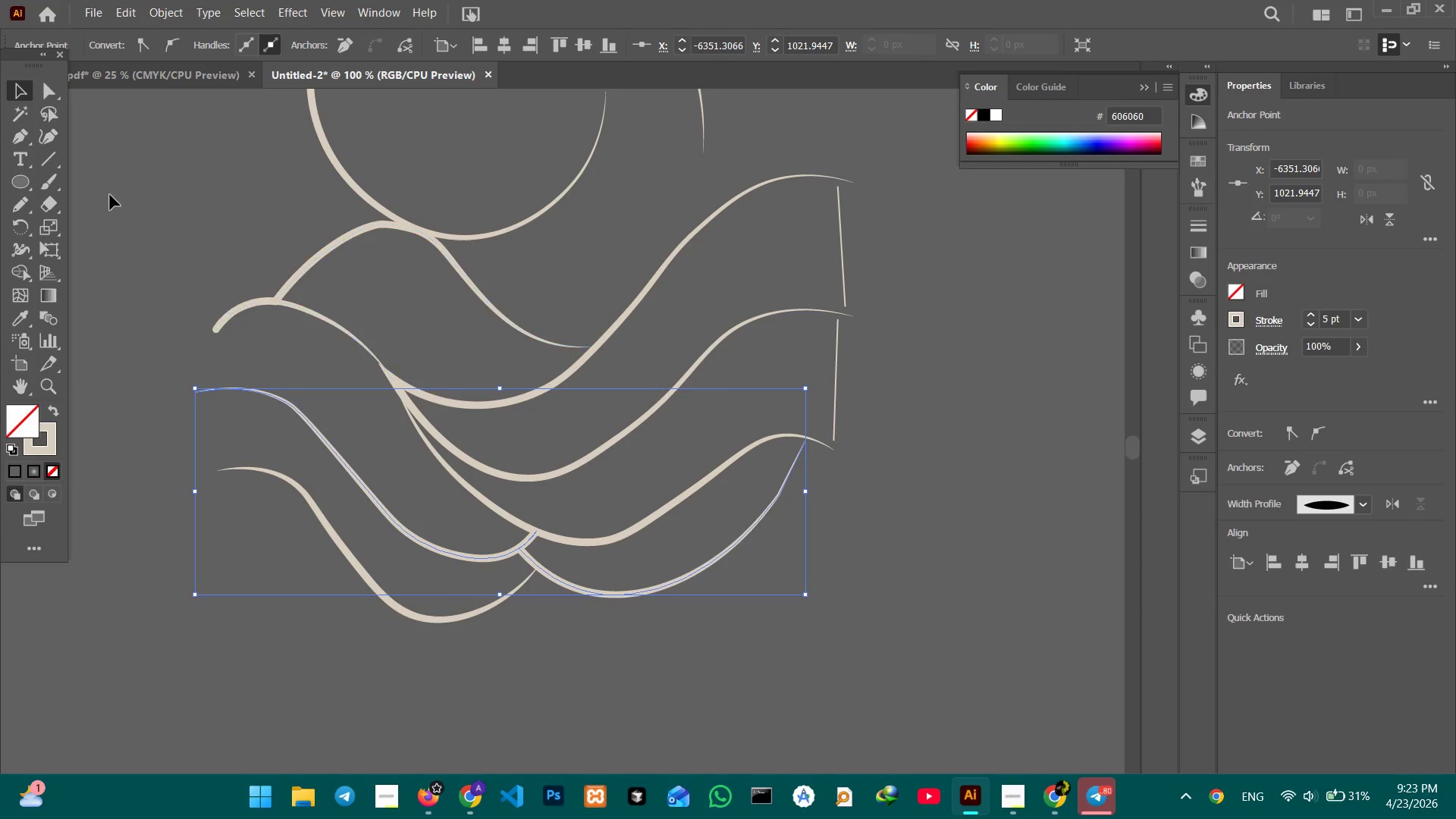 
left_click([20, 134])
 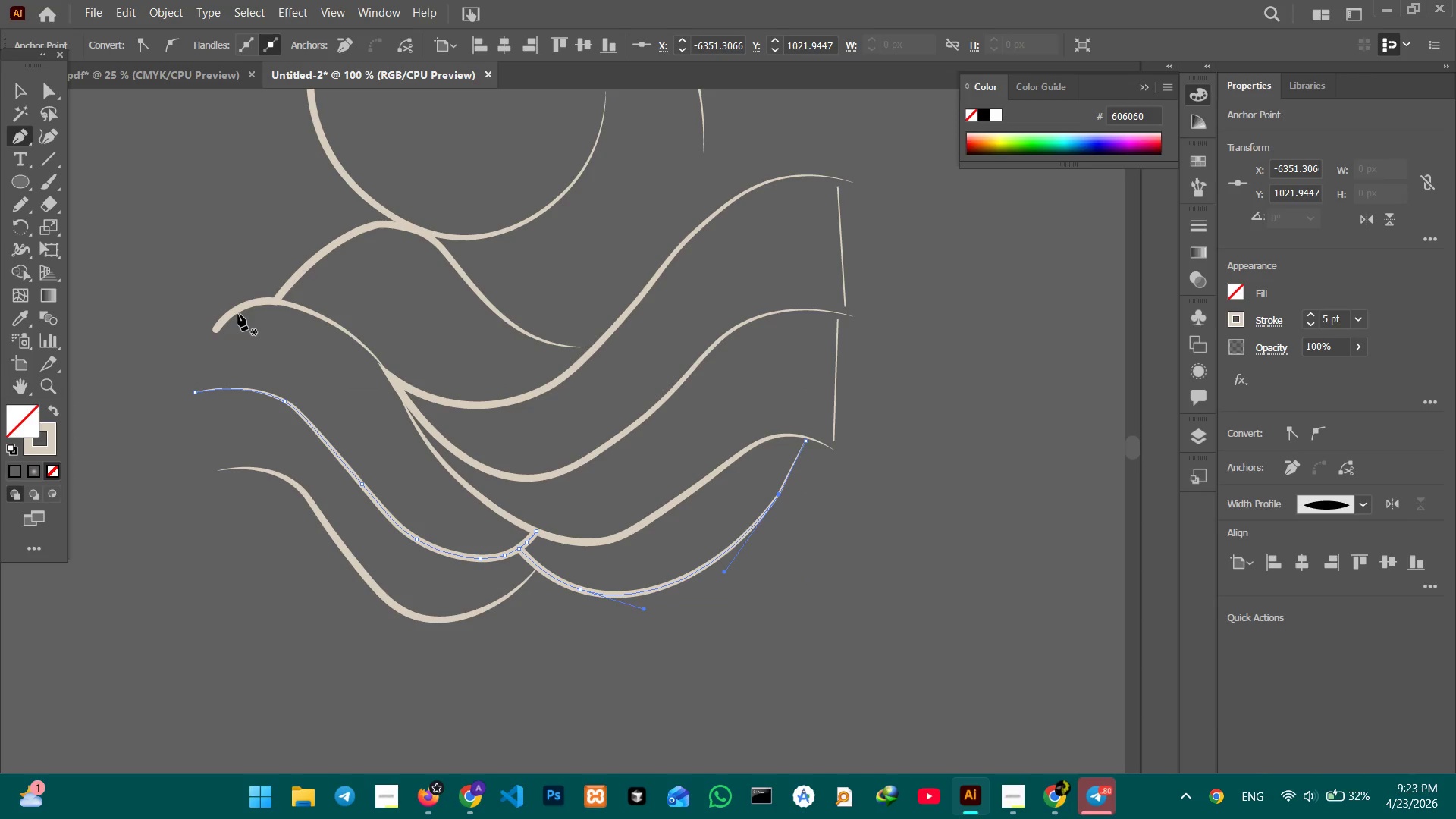 
left_click([236, 314])
 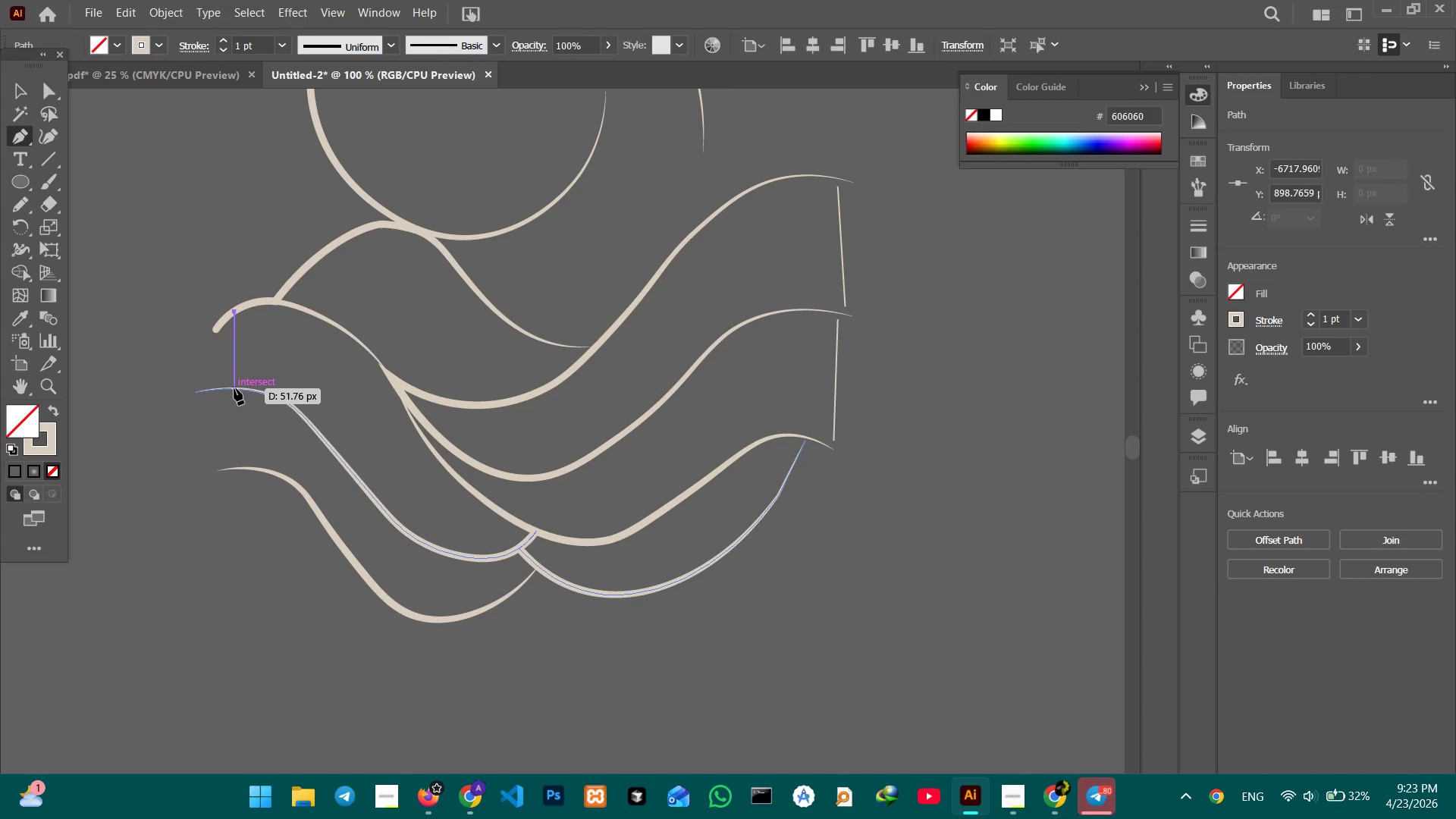 
left_click([234, 388])
 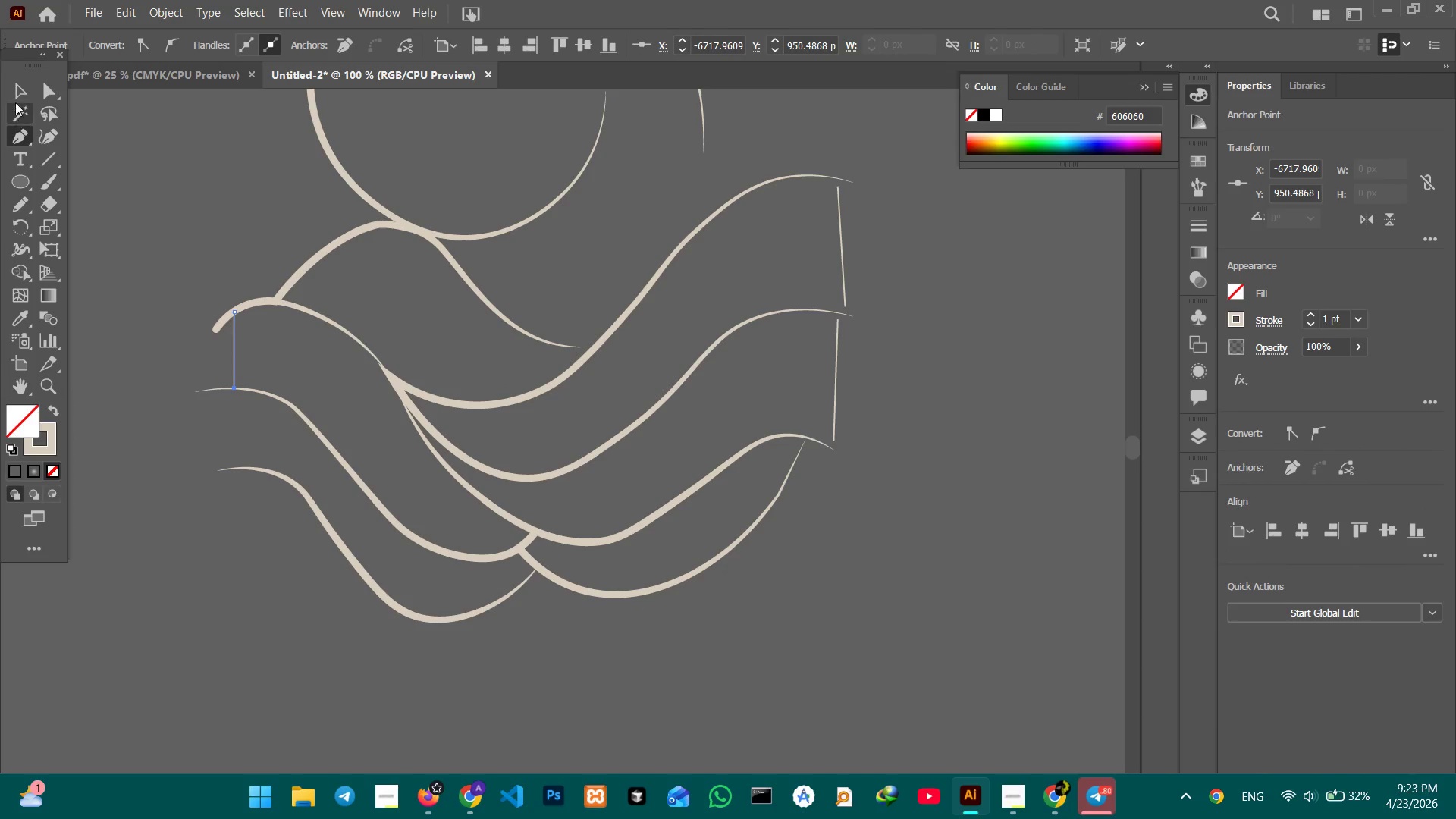 
left_click([15, 94])
 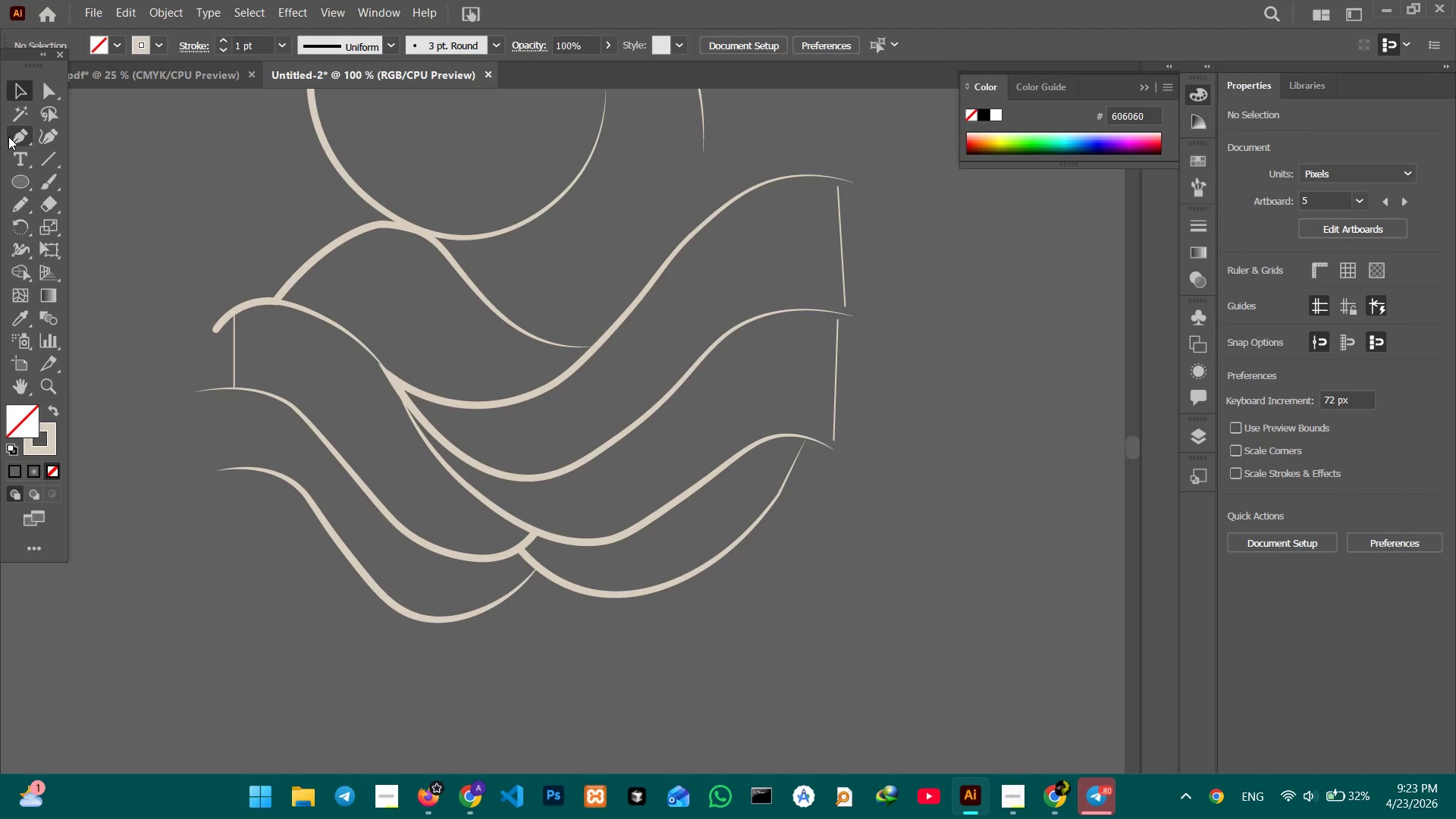 
left_click([19, 134])
 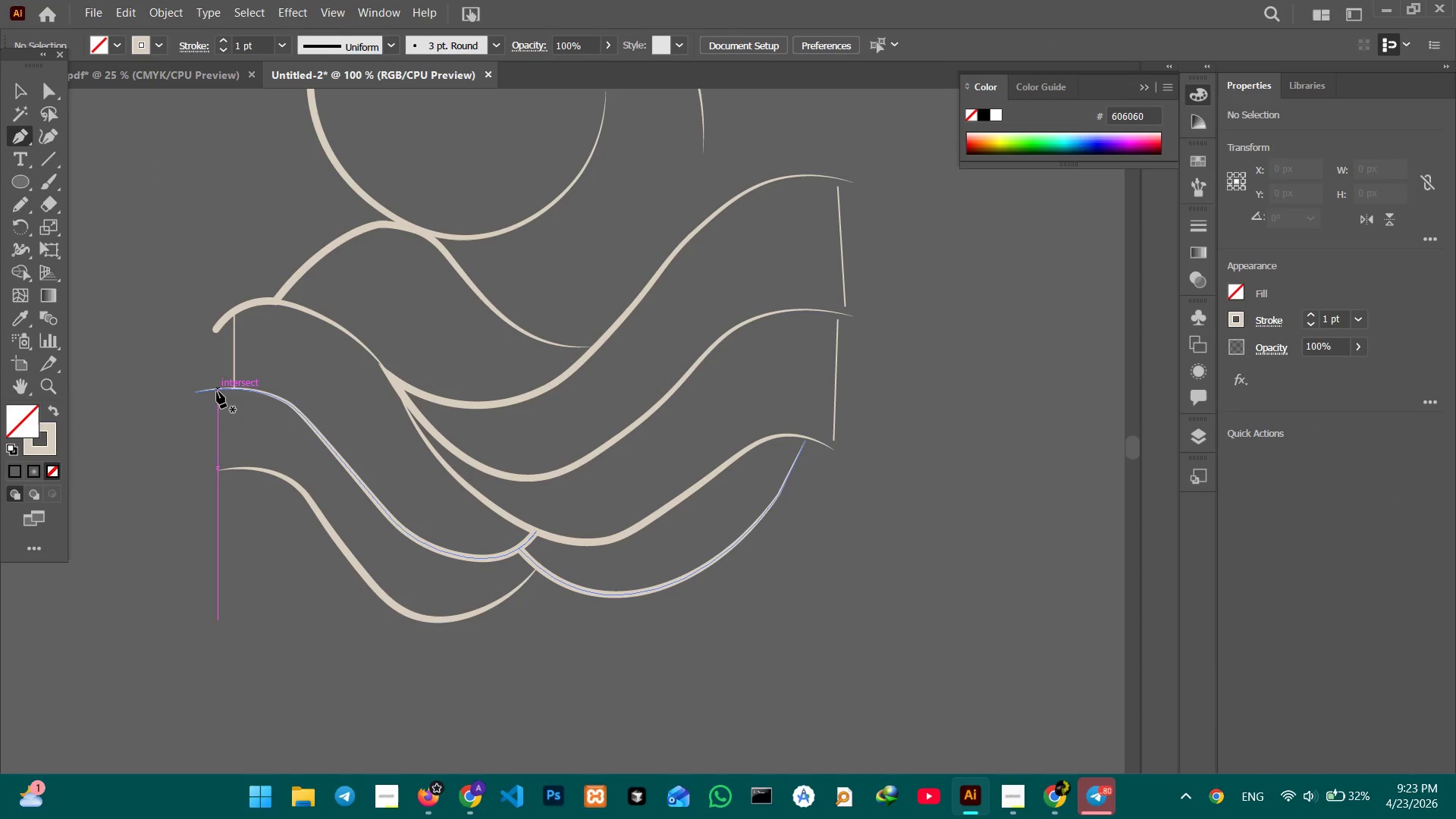 
left_click([217, 390])
 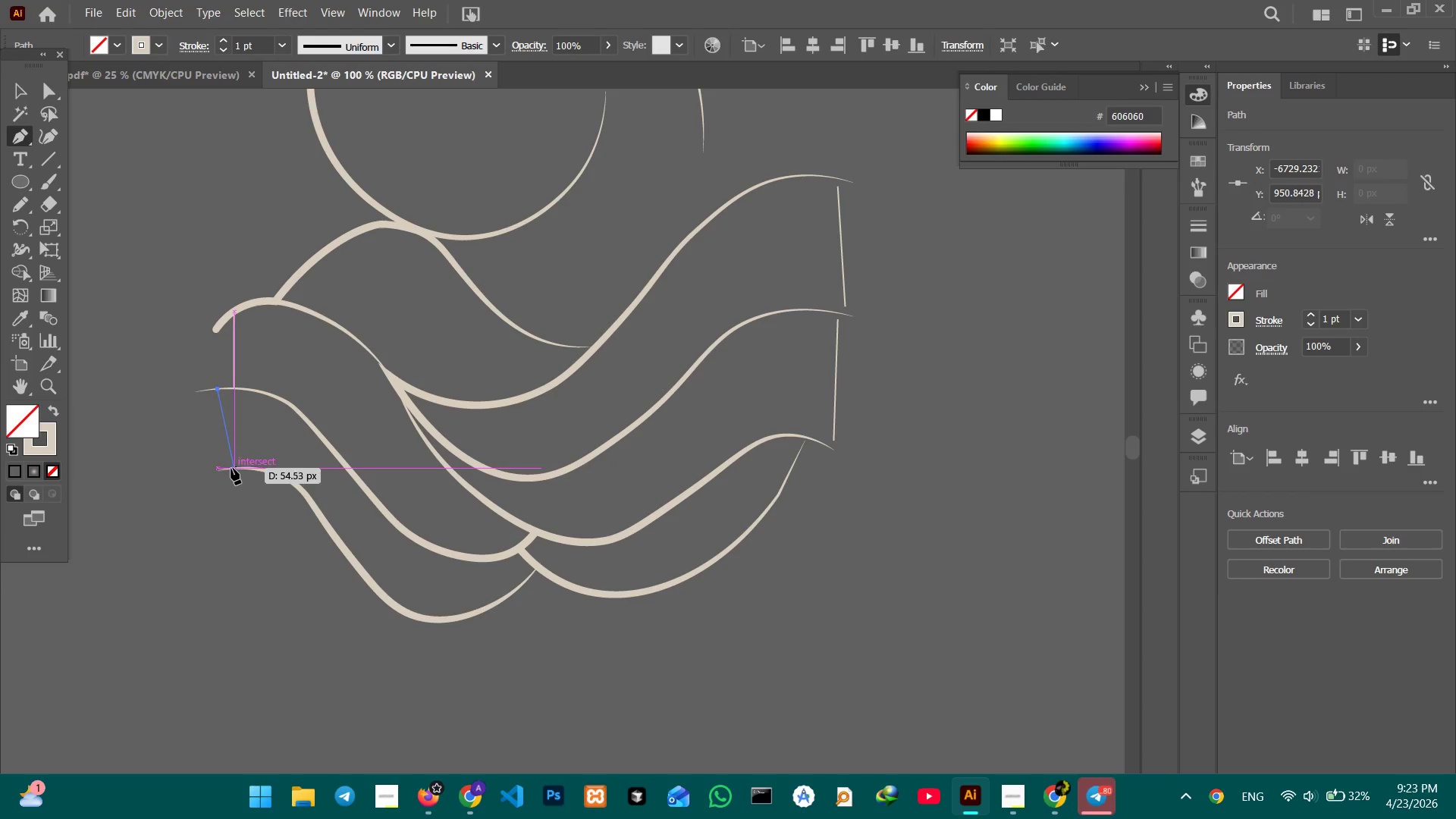 
left_click([231, 469])
 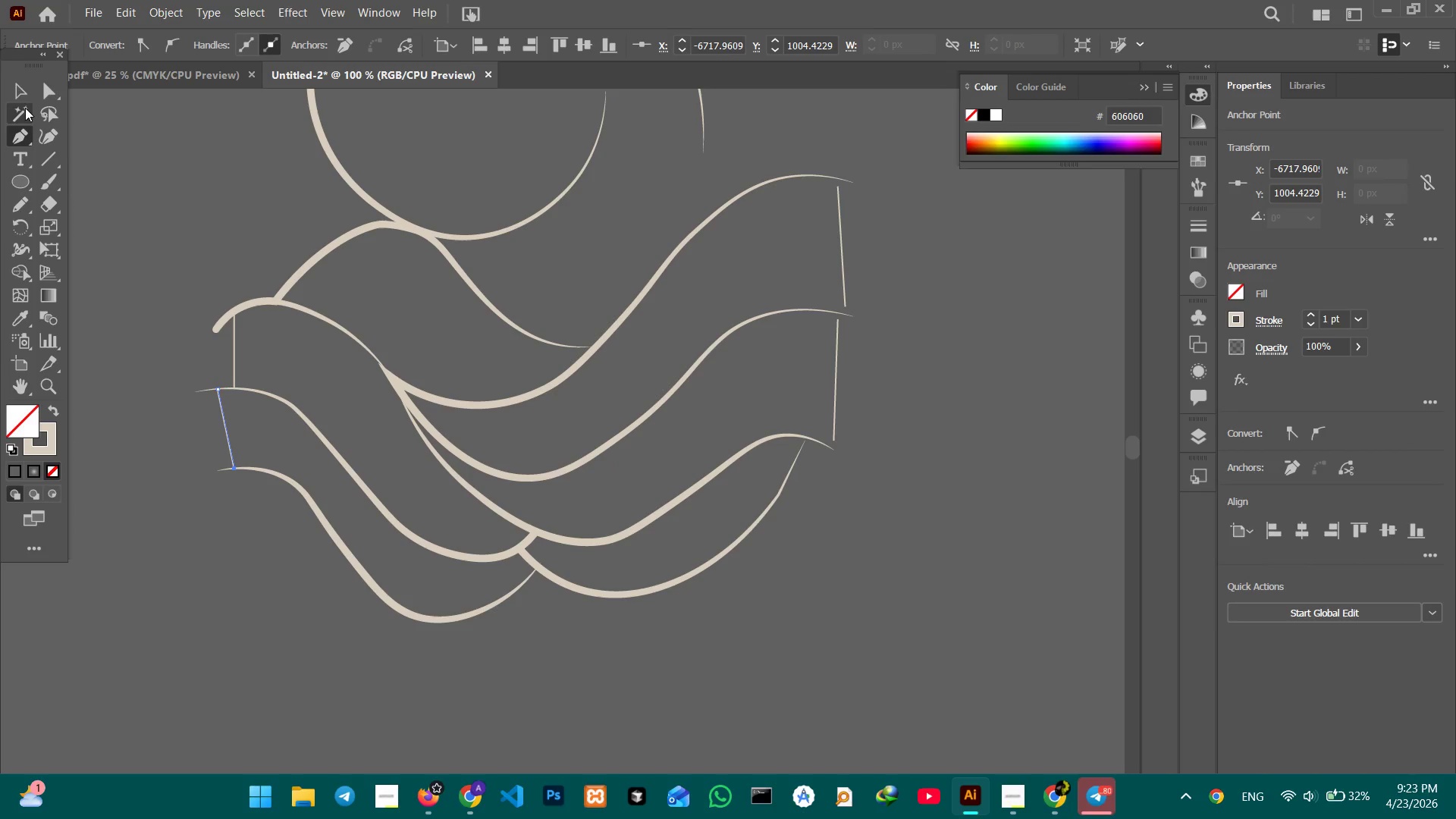 
left_click([21, 94])
 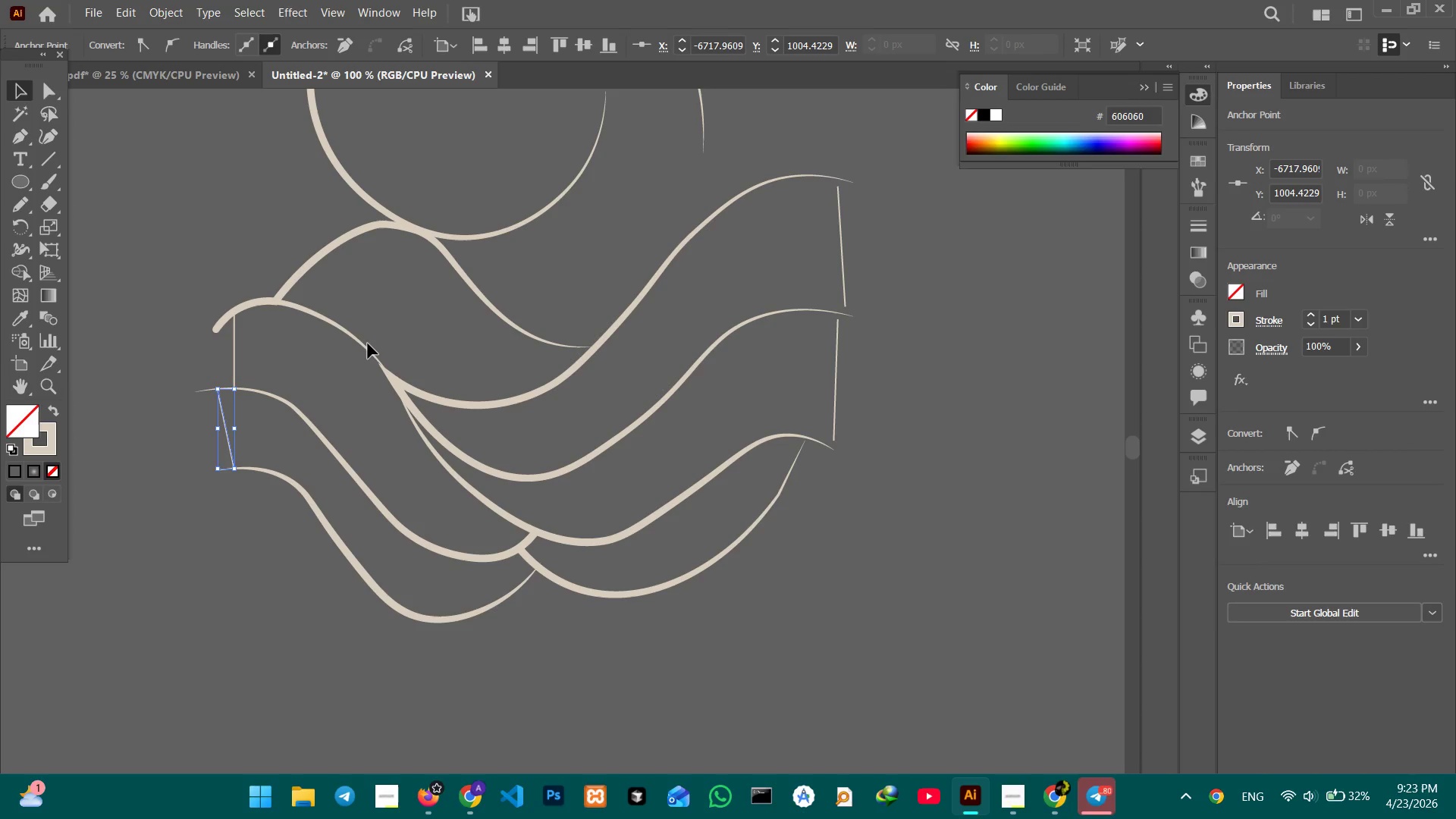 
left_click([364, 345])
 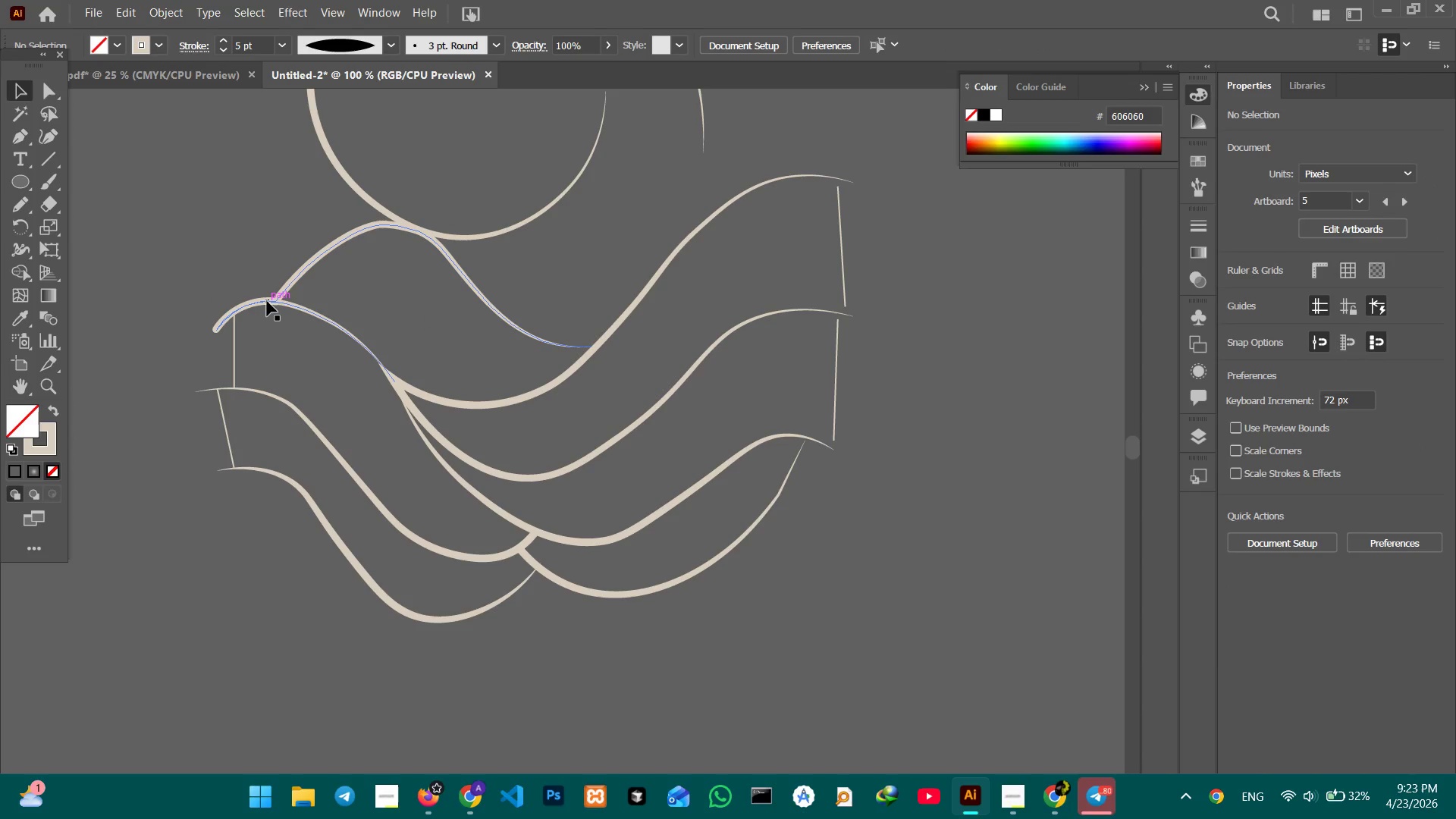 
wait(6.83)
 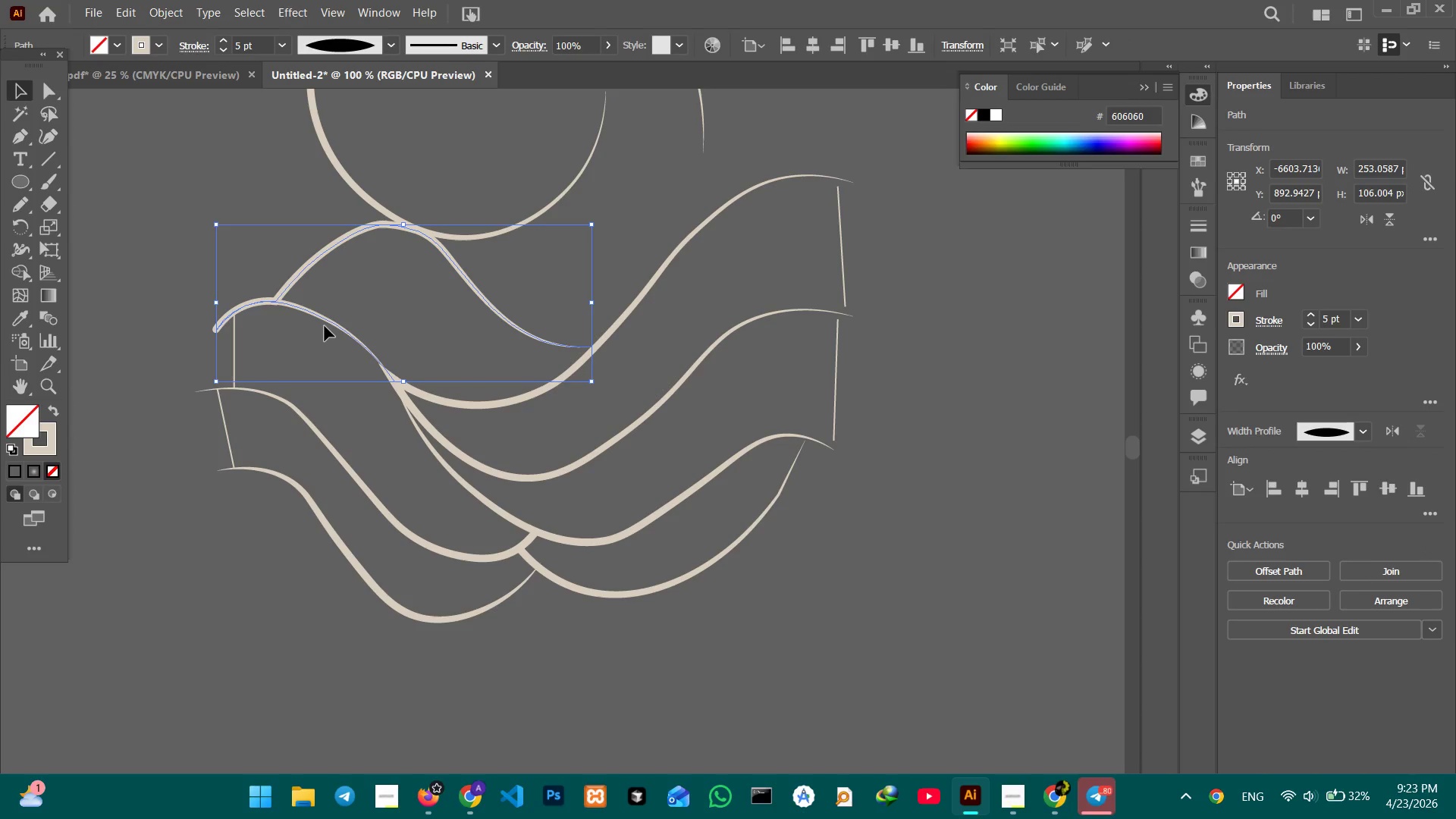 
left_click([842, 271])
 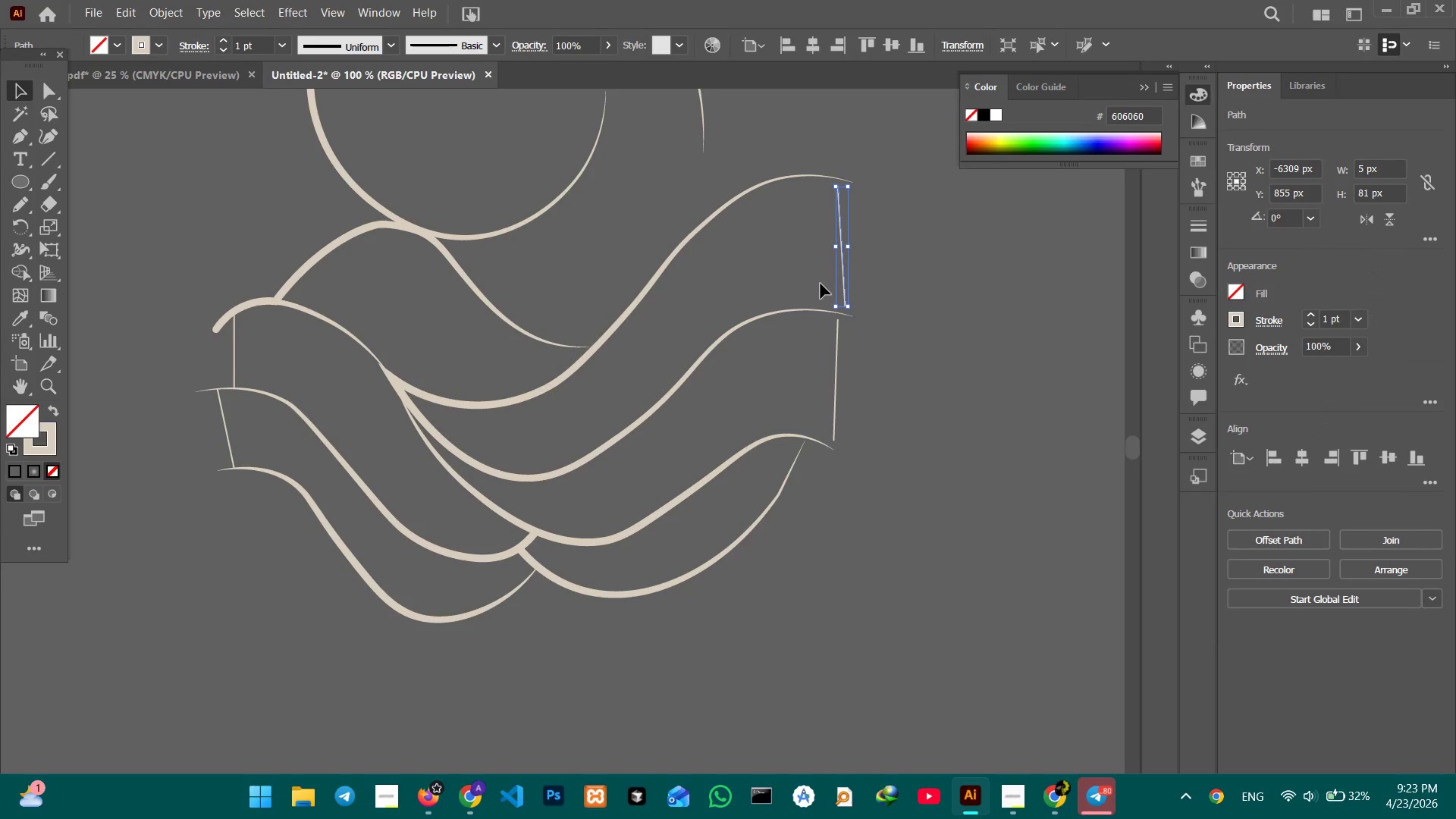 
key(Control+Equal)
 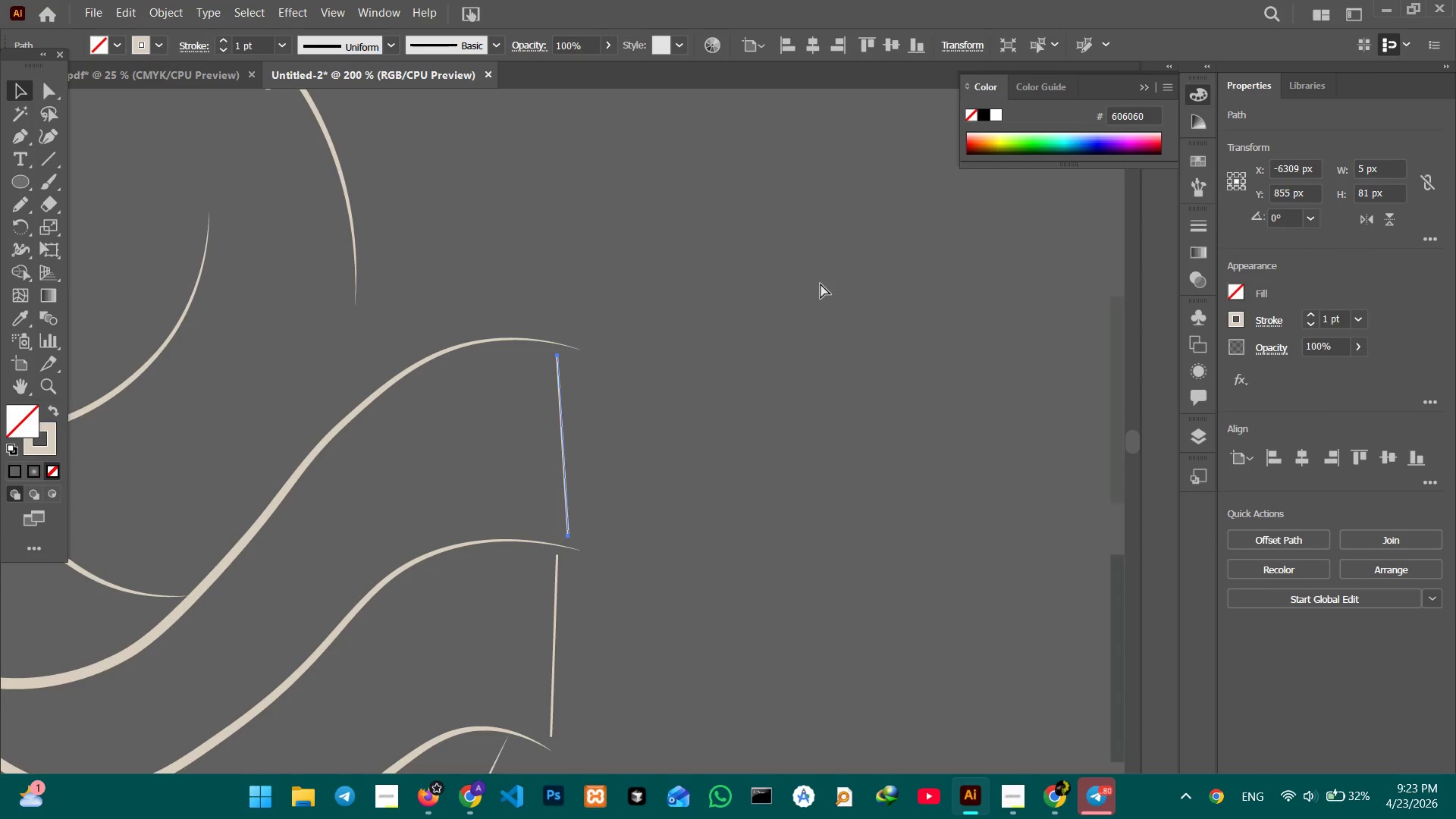 
key(Control+Equal)
 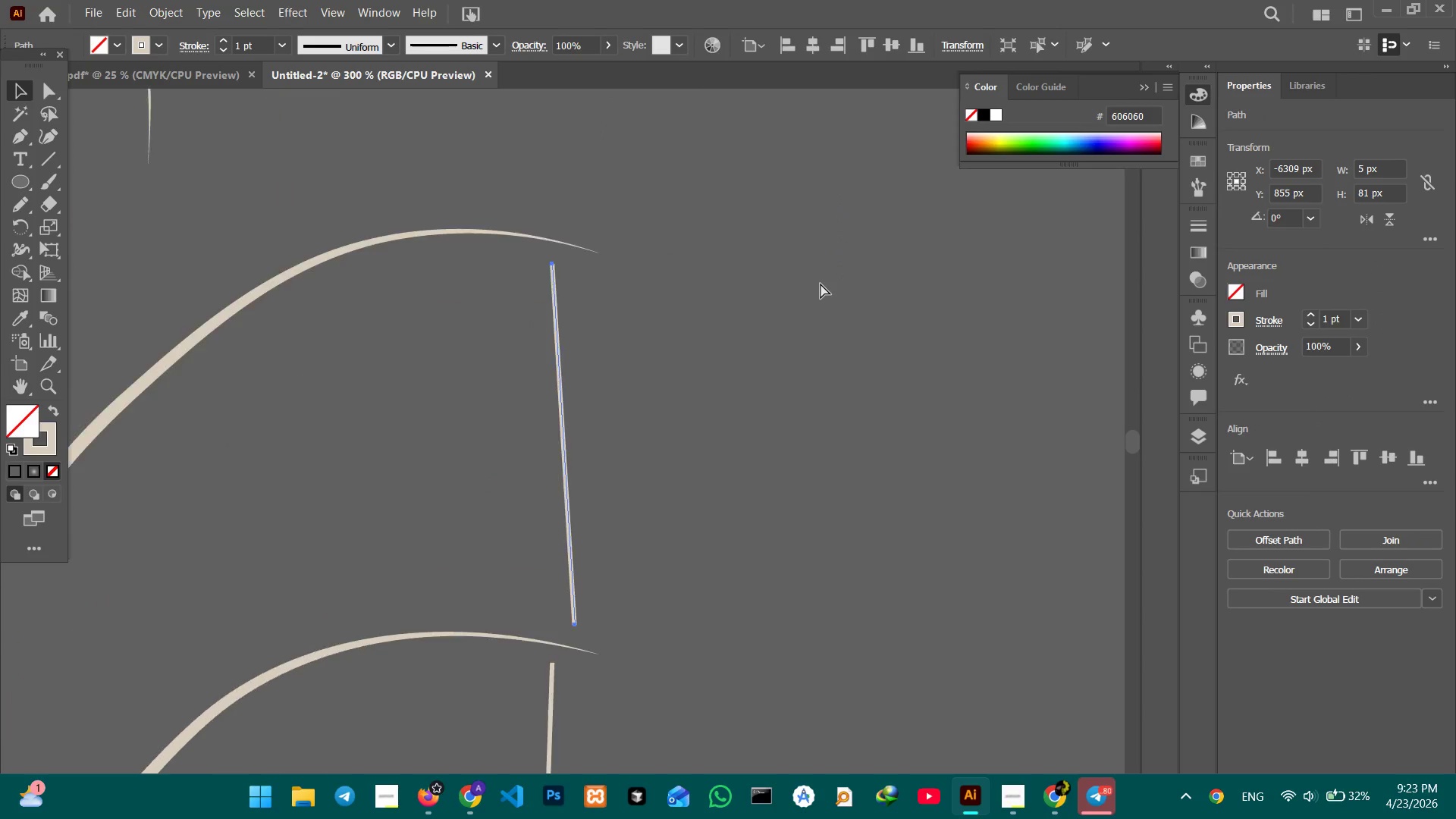 
key(Control+Equal)
 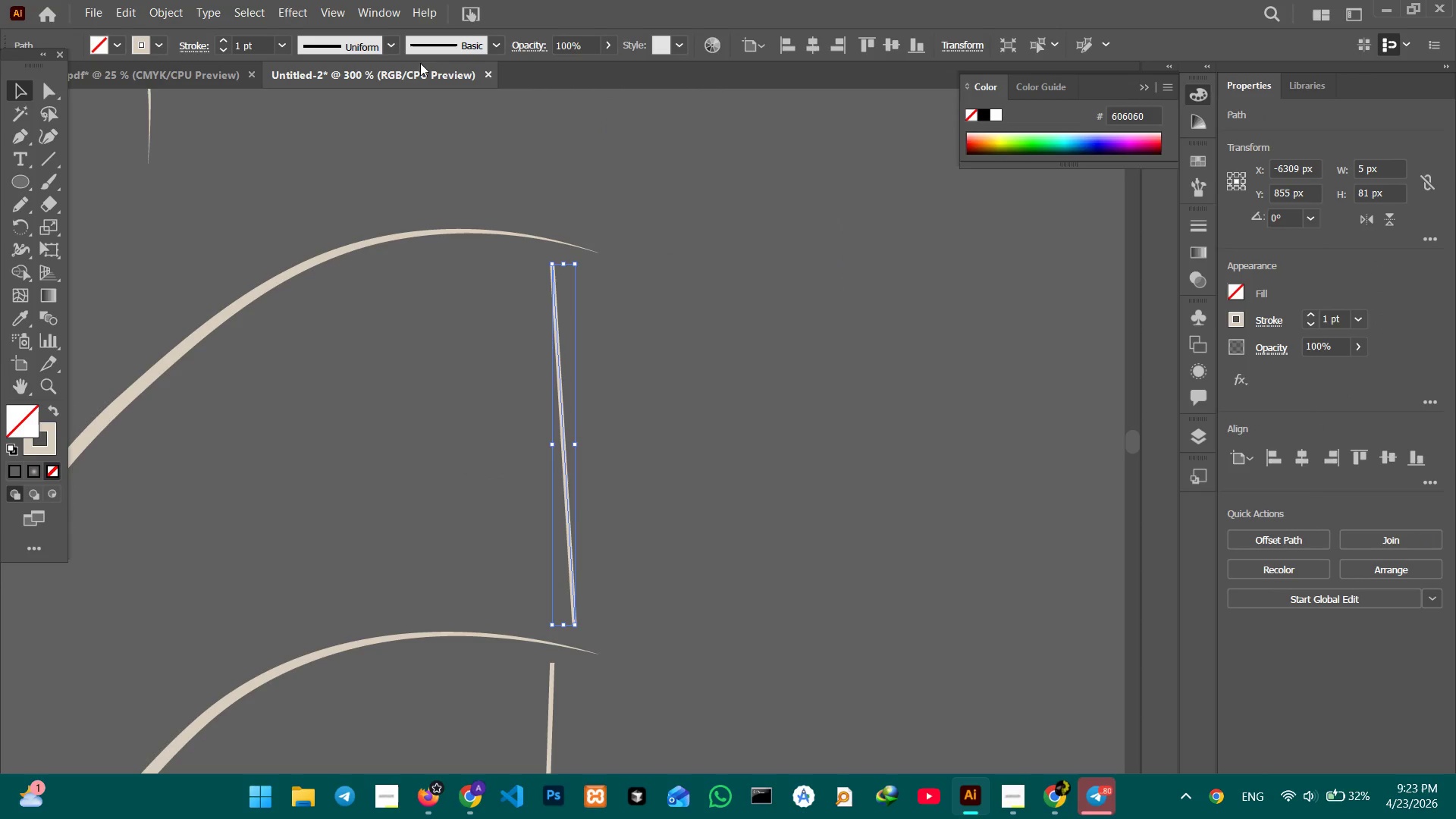 
left_click([395, 38])
 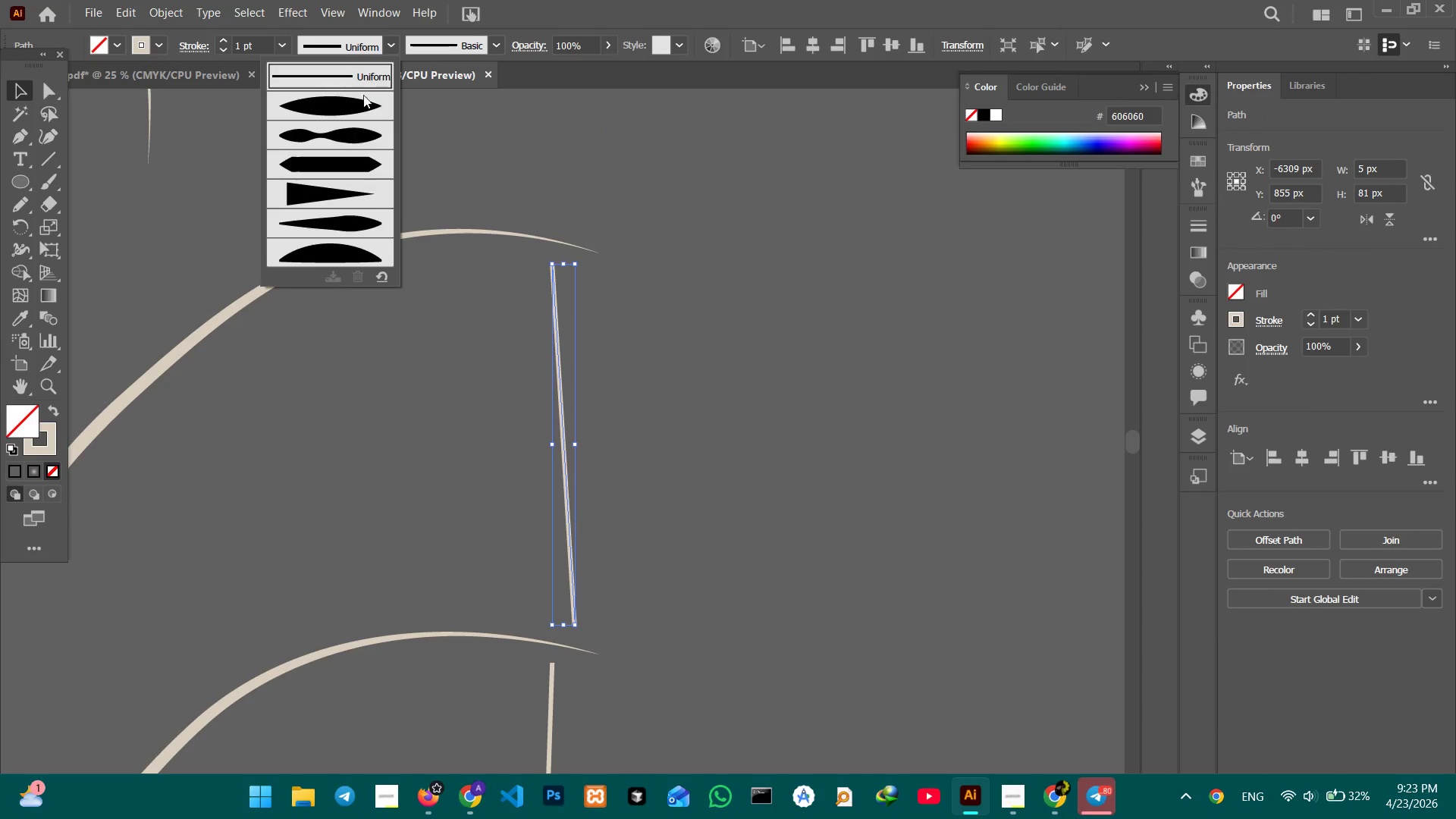 
double_click([362, 96])
 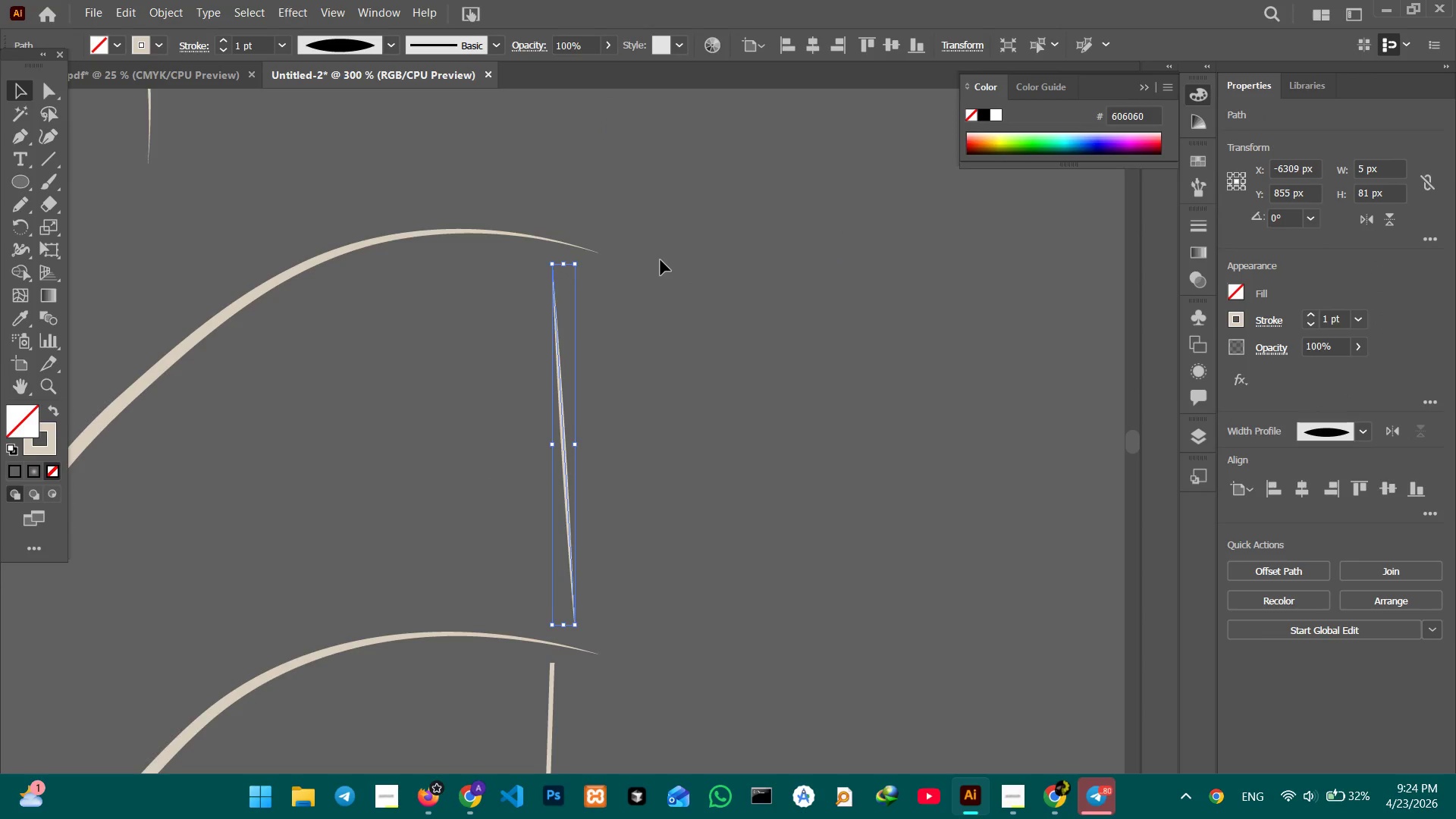 
scroll: coordinate [660, 259], scroll_direction: down, amount: 3.0
 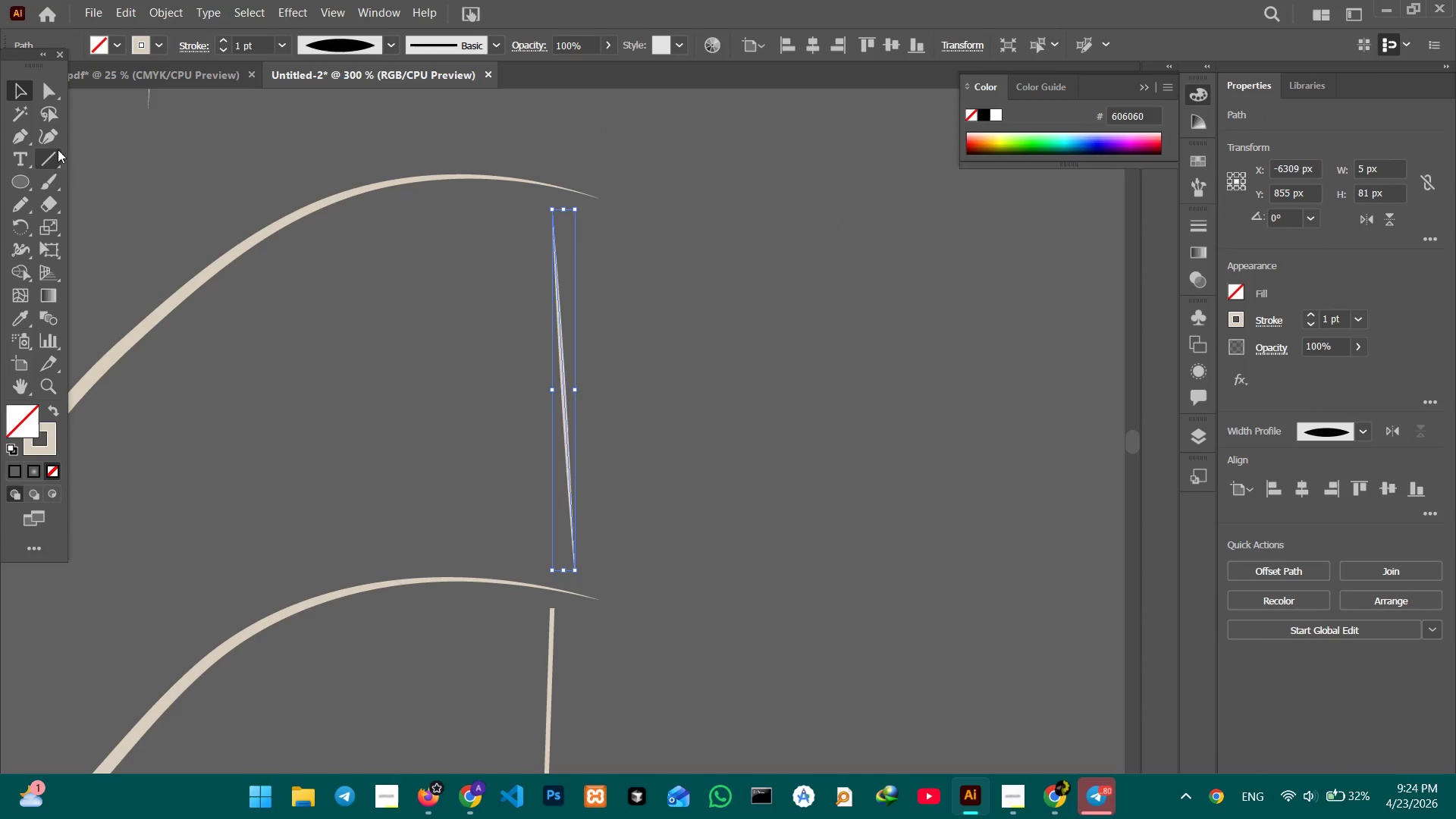 
left_click([53, 140])
 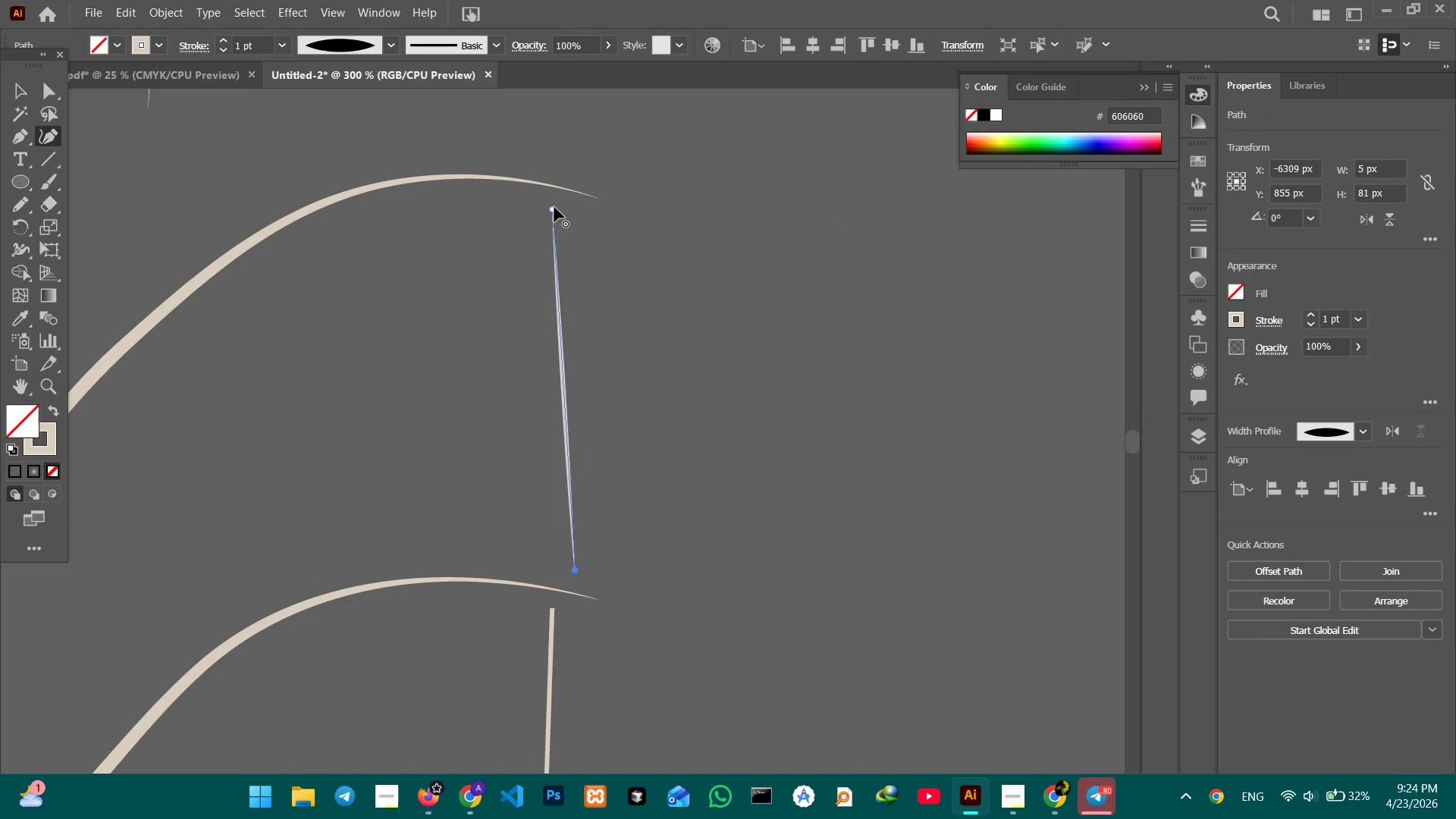 
left_click_drag(start_coordinate=[554, 209], to_coordinate=[579, 194])
 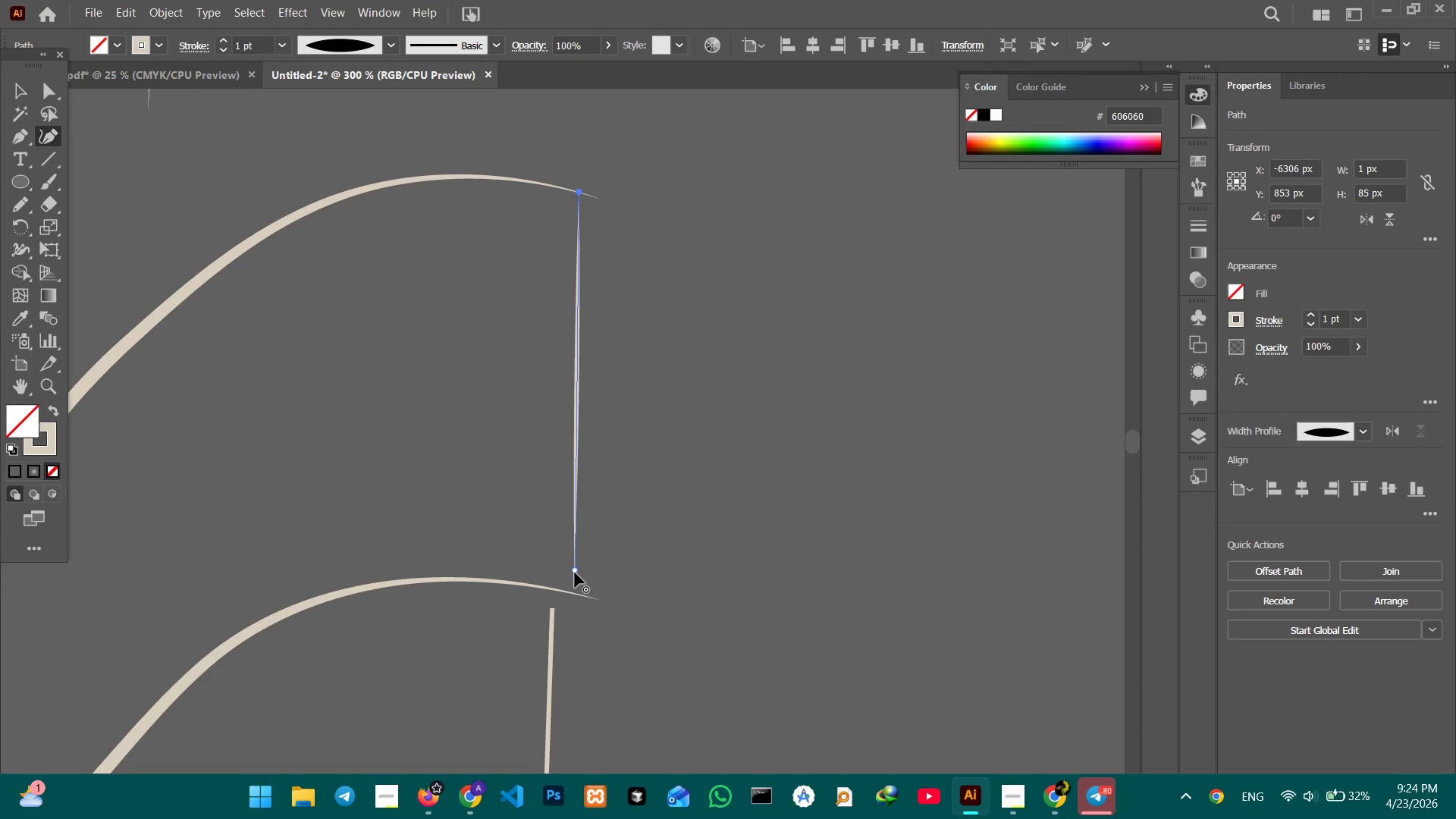 
left_click_drag(start_coordinate=[575, 570], to_coordinate=[594, 598])
 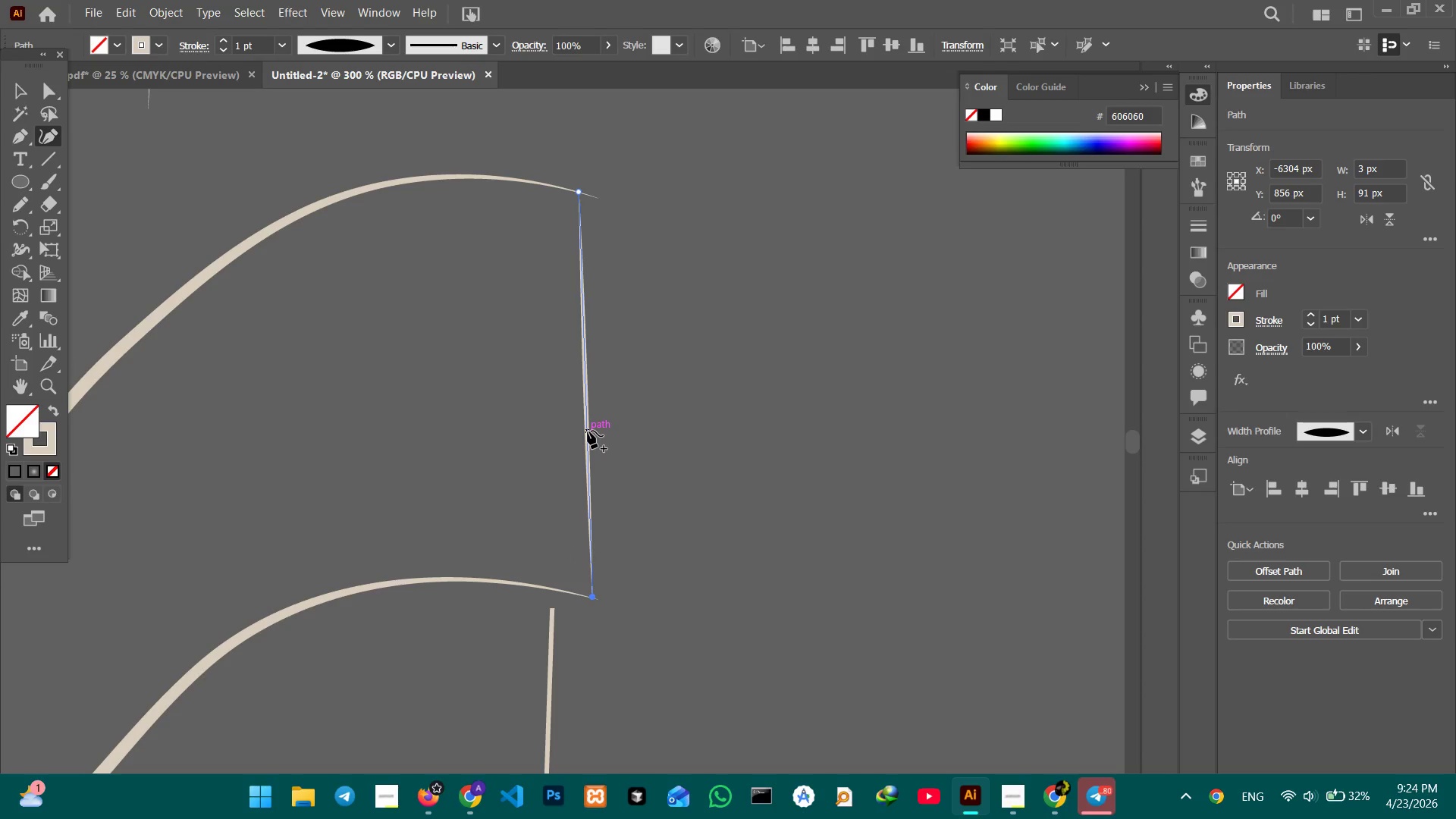 
left_click_drag(start_coordinate=[588, 431], to_coordinate=[635, 424])
 